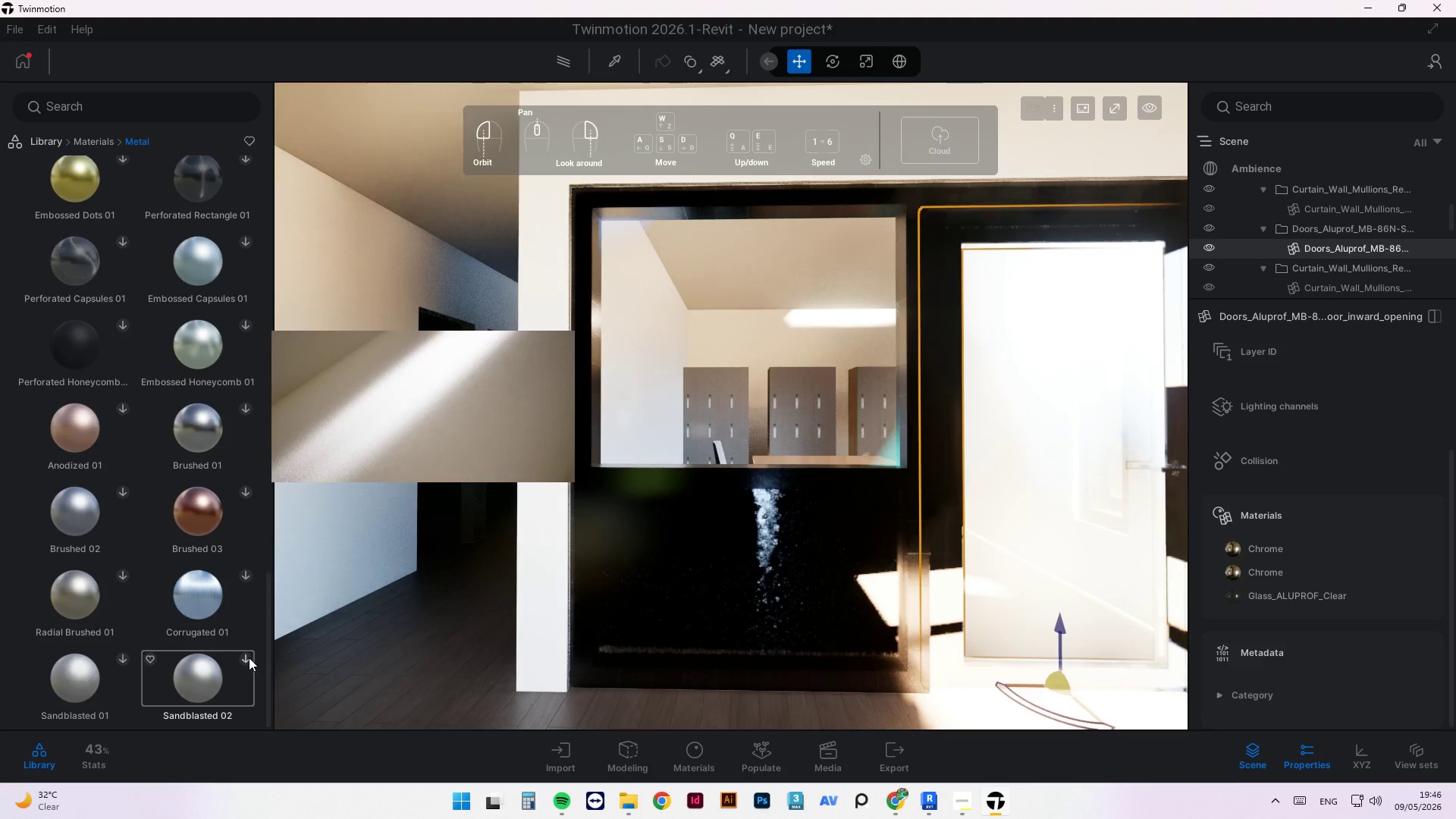 
left_click([249, 657])
 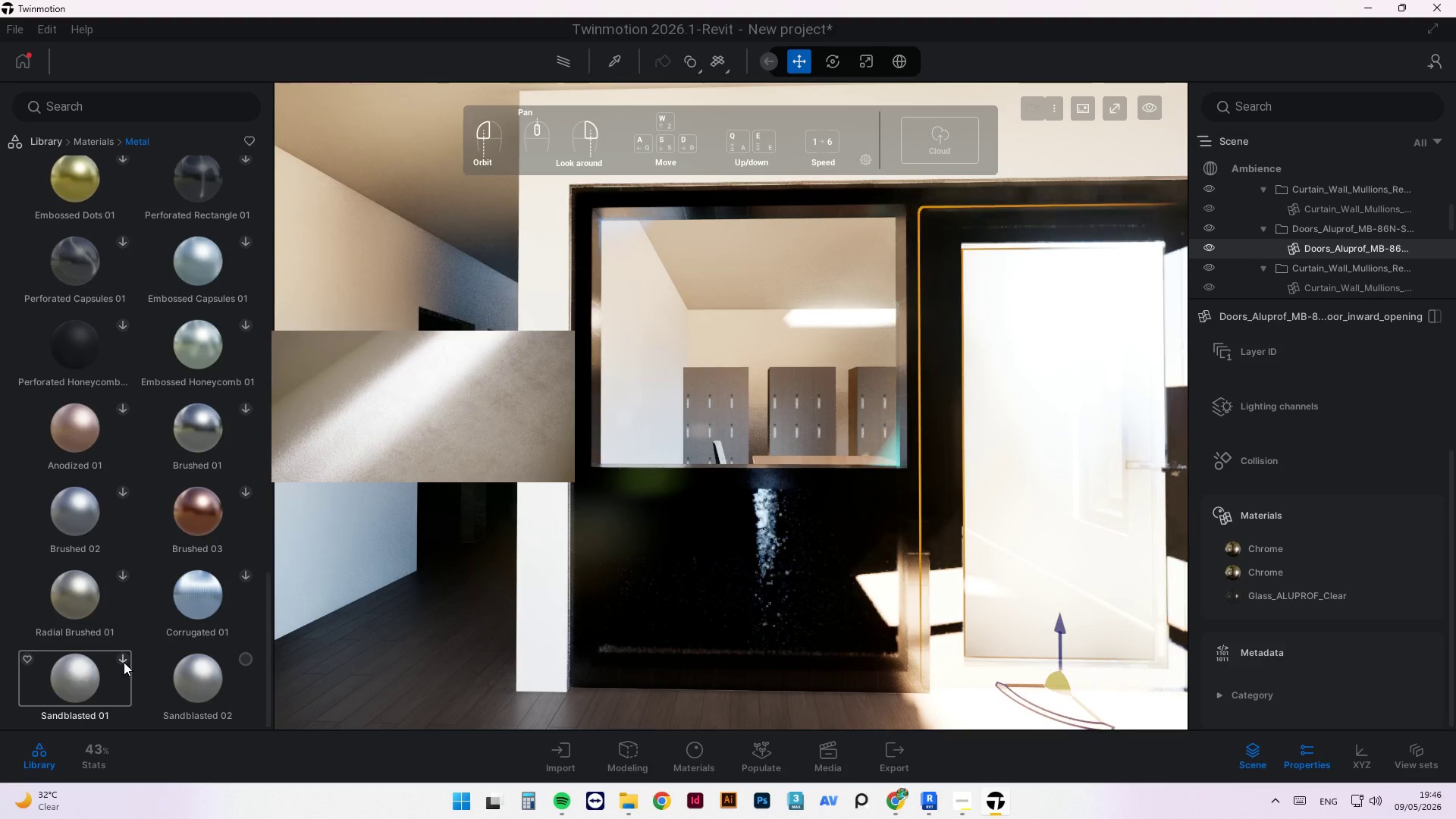 
left_click([124, 657])
 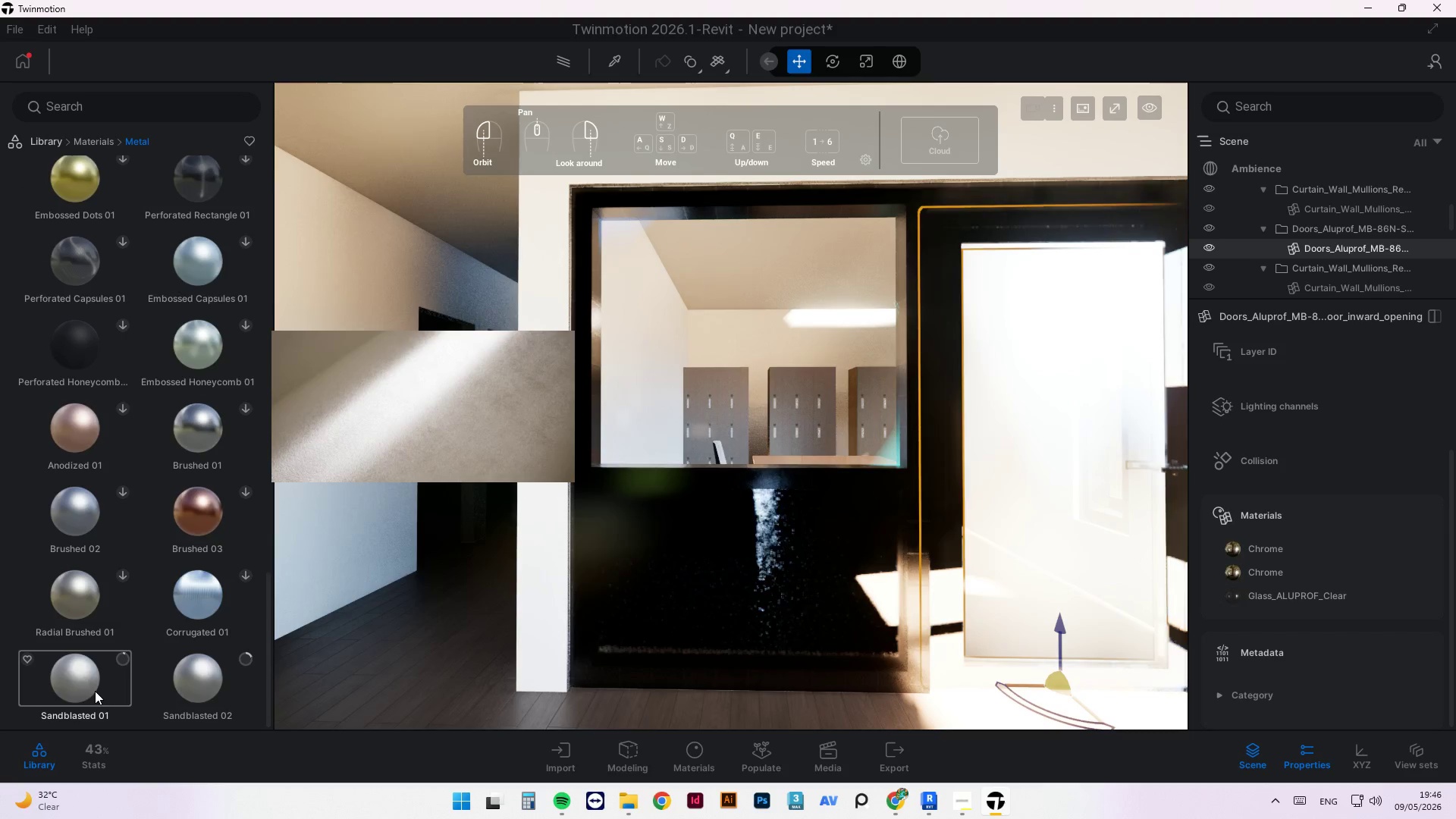 
left_click_drag(start_coordinate=[67, 677], to_coordinate=[777, 527])
 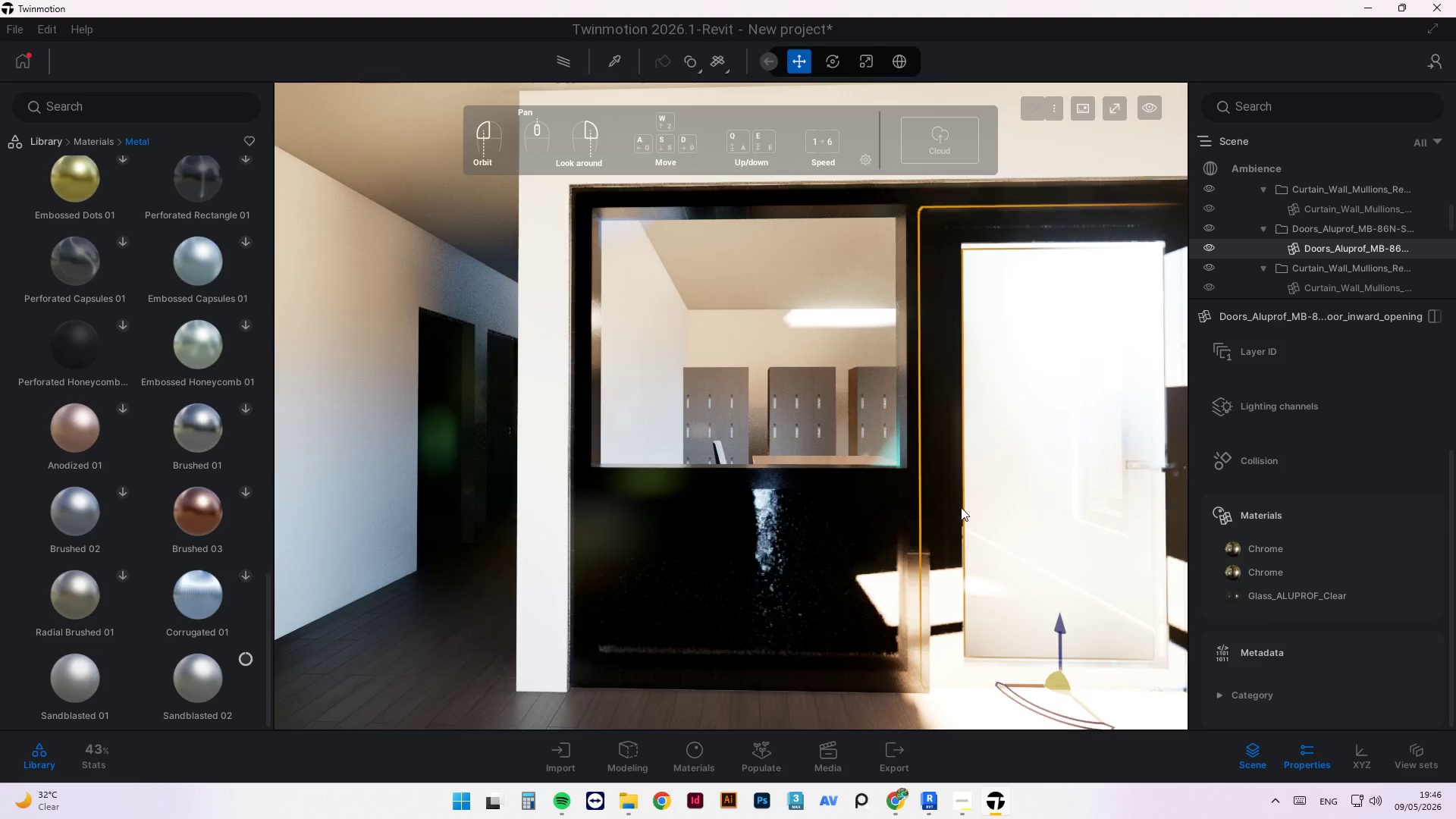 
wait(5.62)
 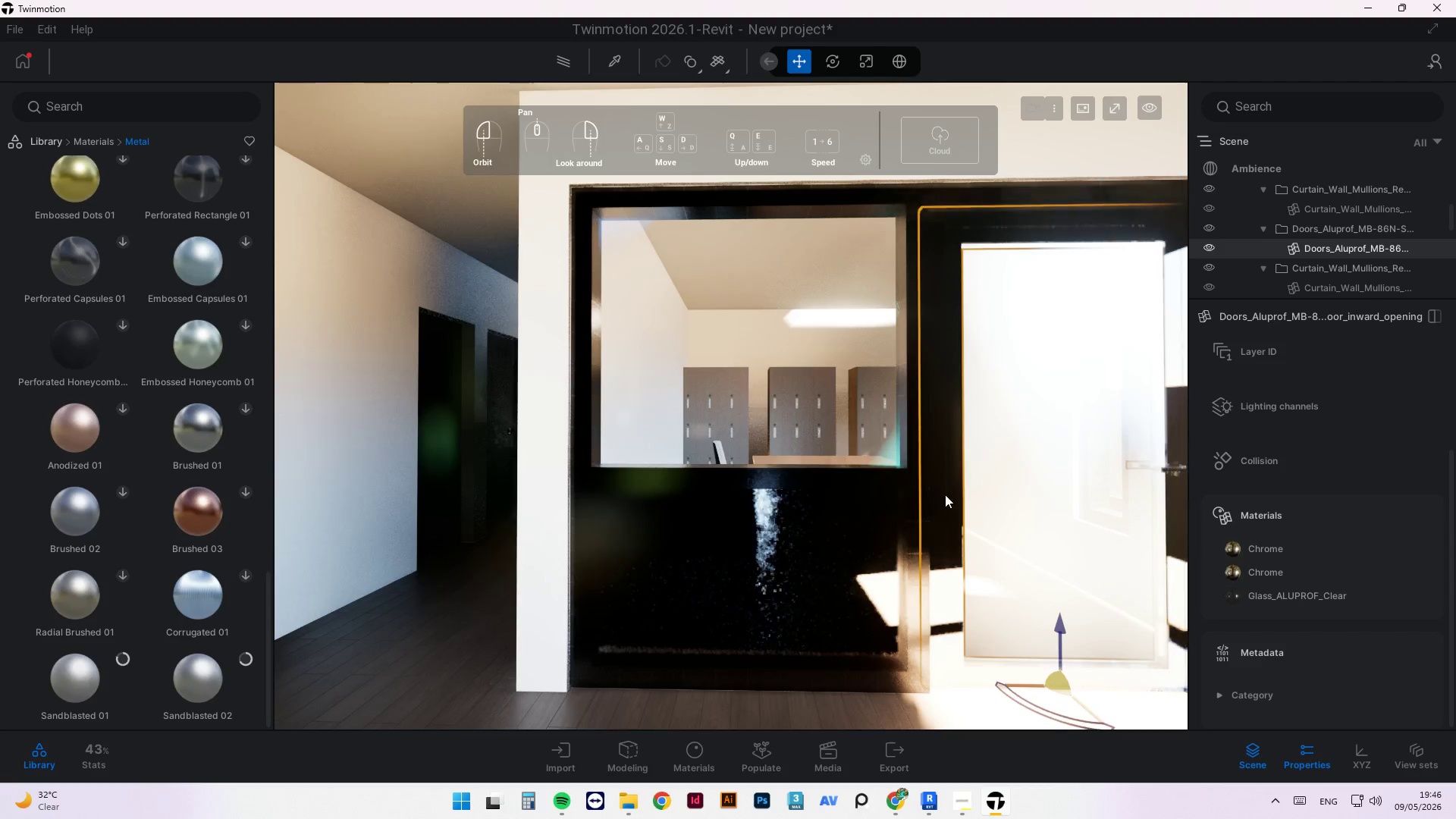 
left_click_drag(start_coordinate=[69, 661], to_coordinate=[950, 557])
 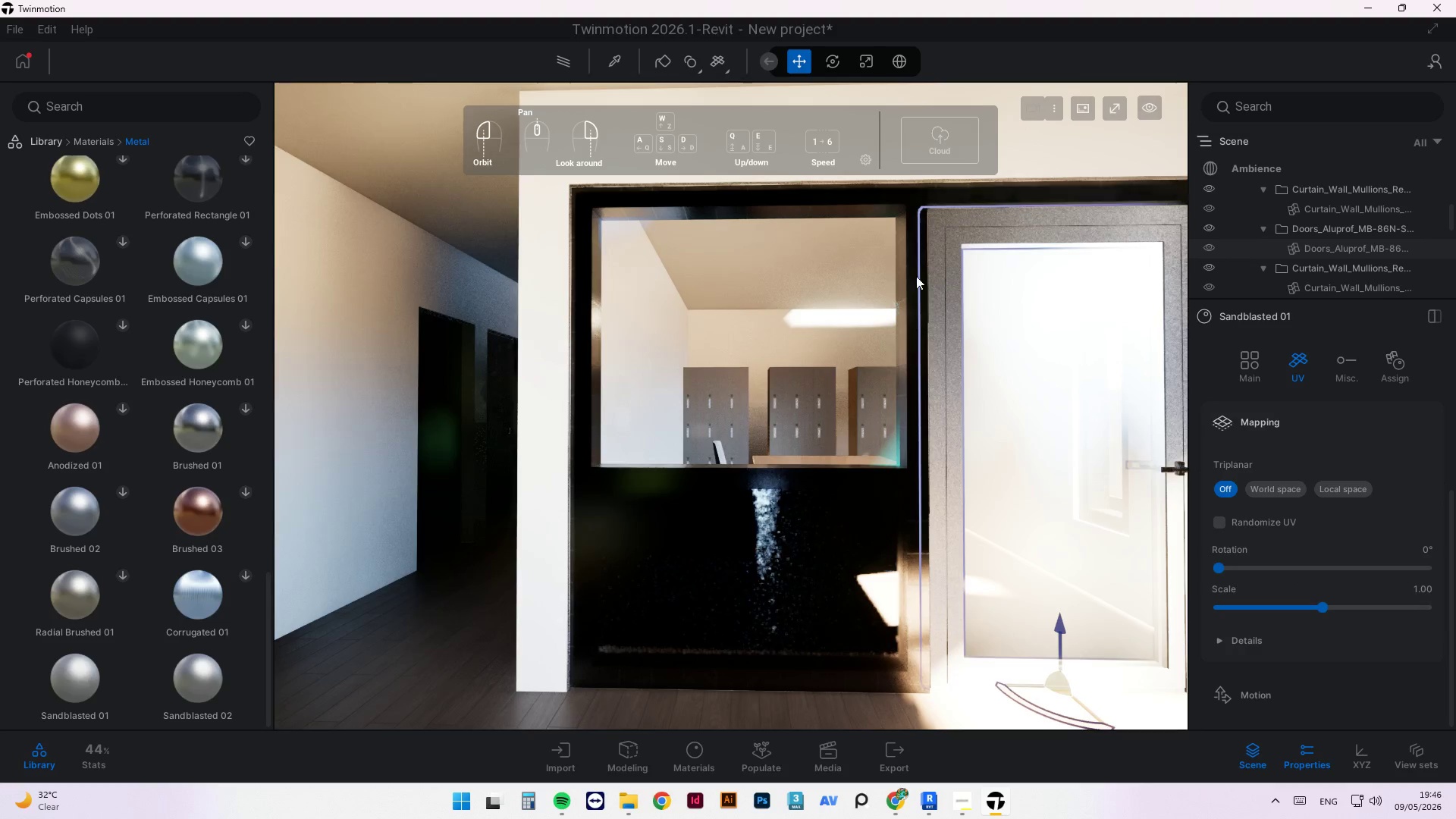 
wait(6.94)
 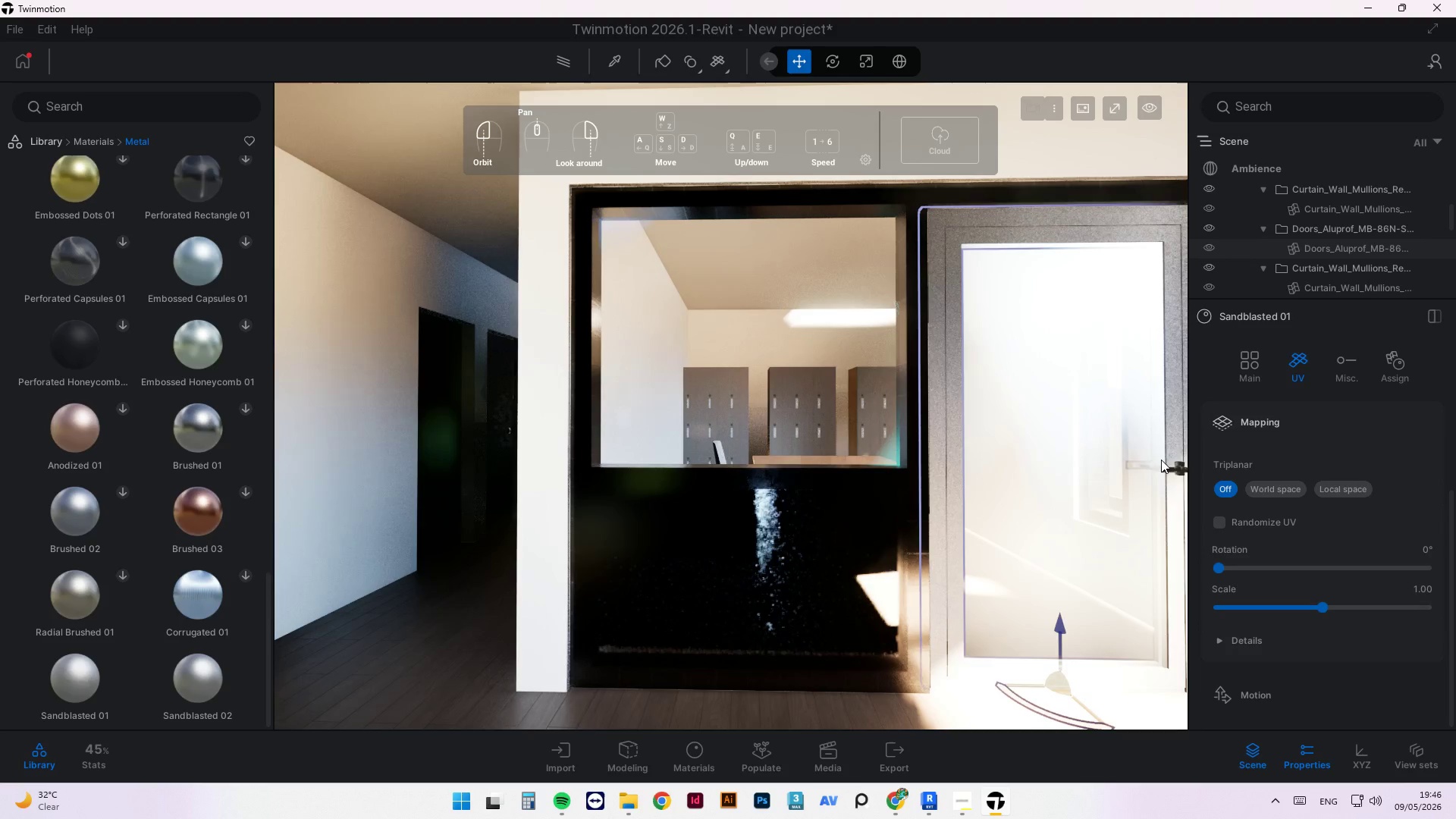 
scroll: coordinate [1338, 631], scroll_direction: down, amount: 2.0
 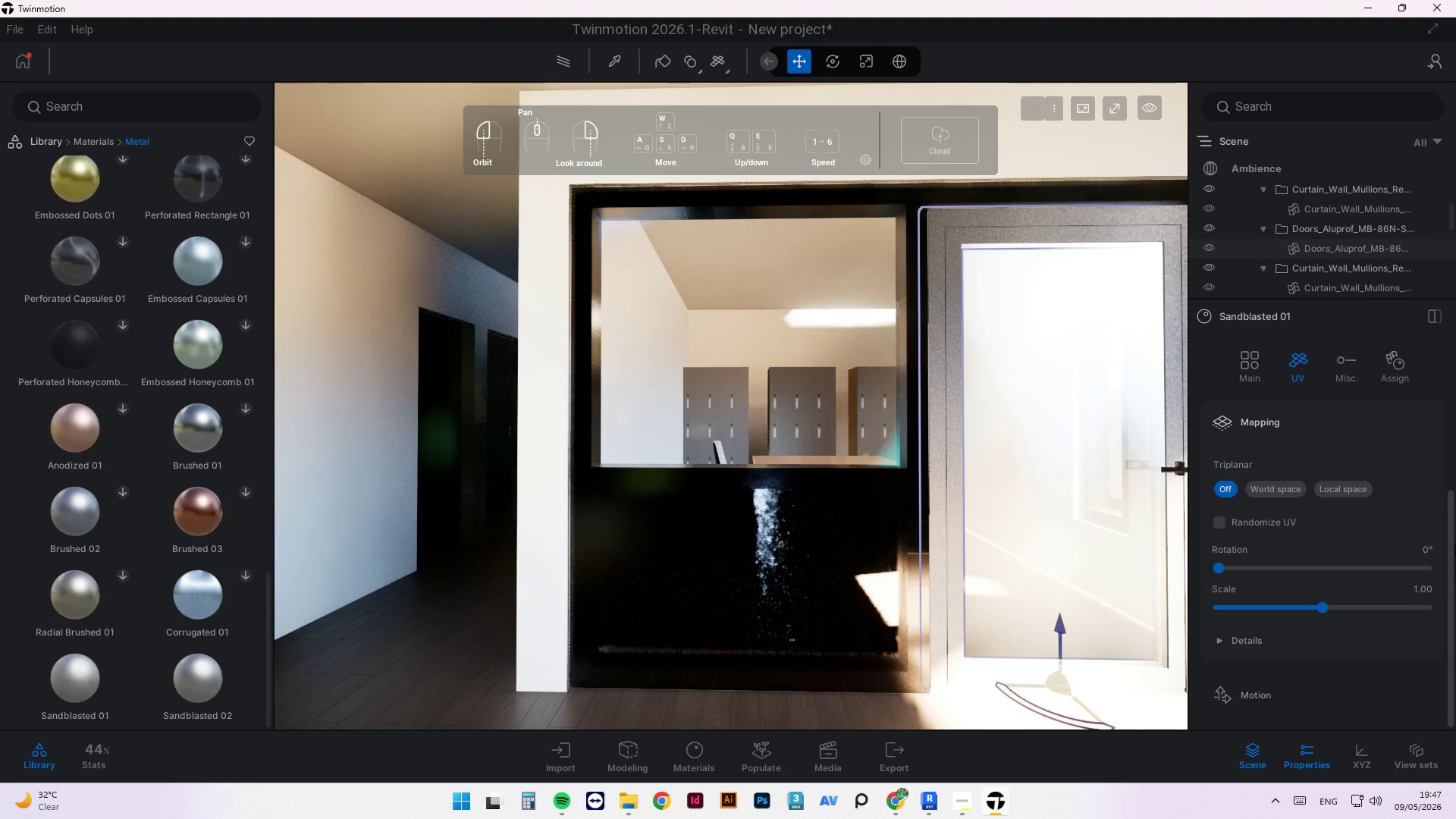 
left_click_drag(start_coordinate=[1455, 544], to_coordinate=[1449, 665])
 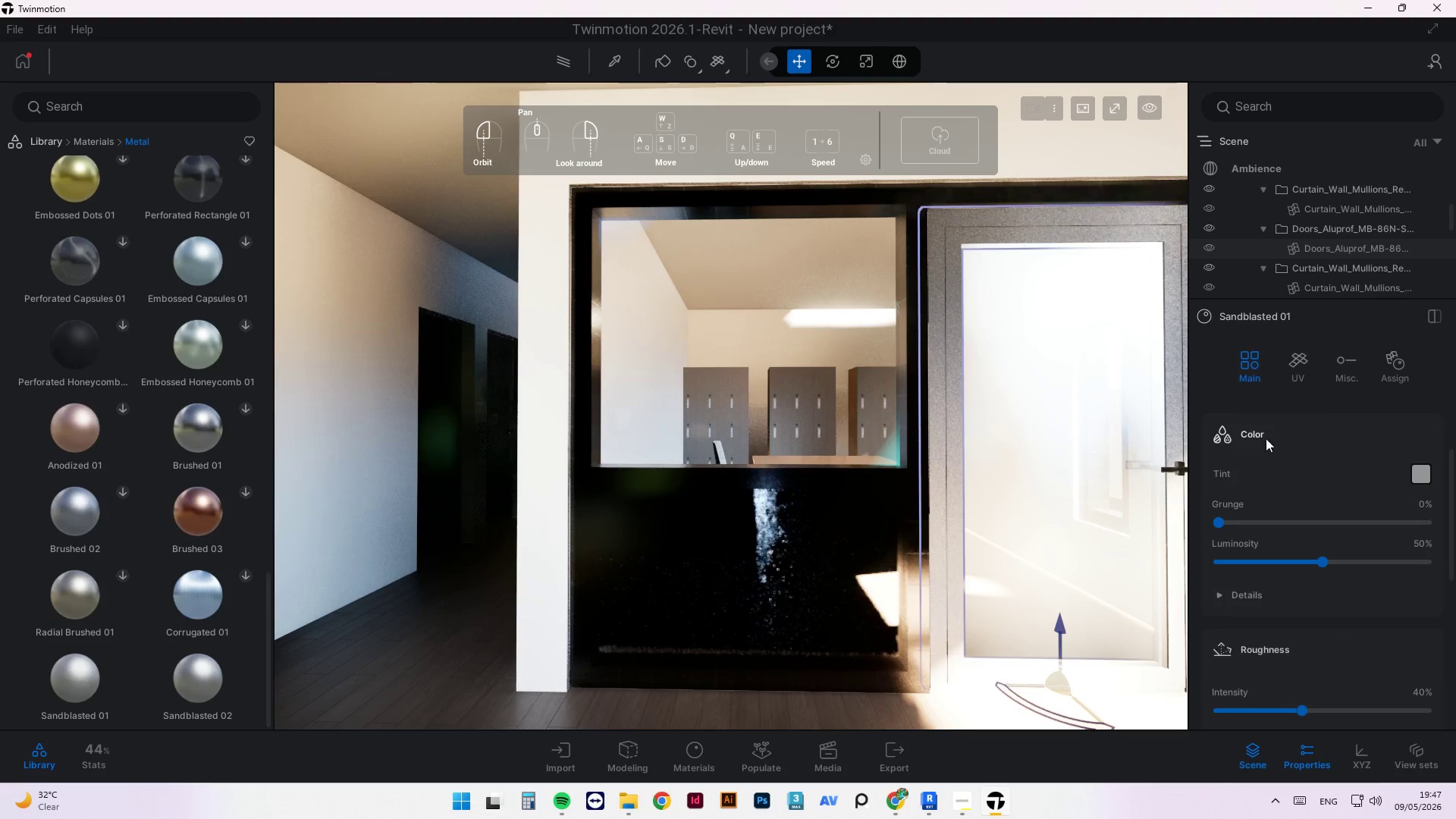 
left_click([1420, 473])
 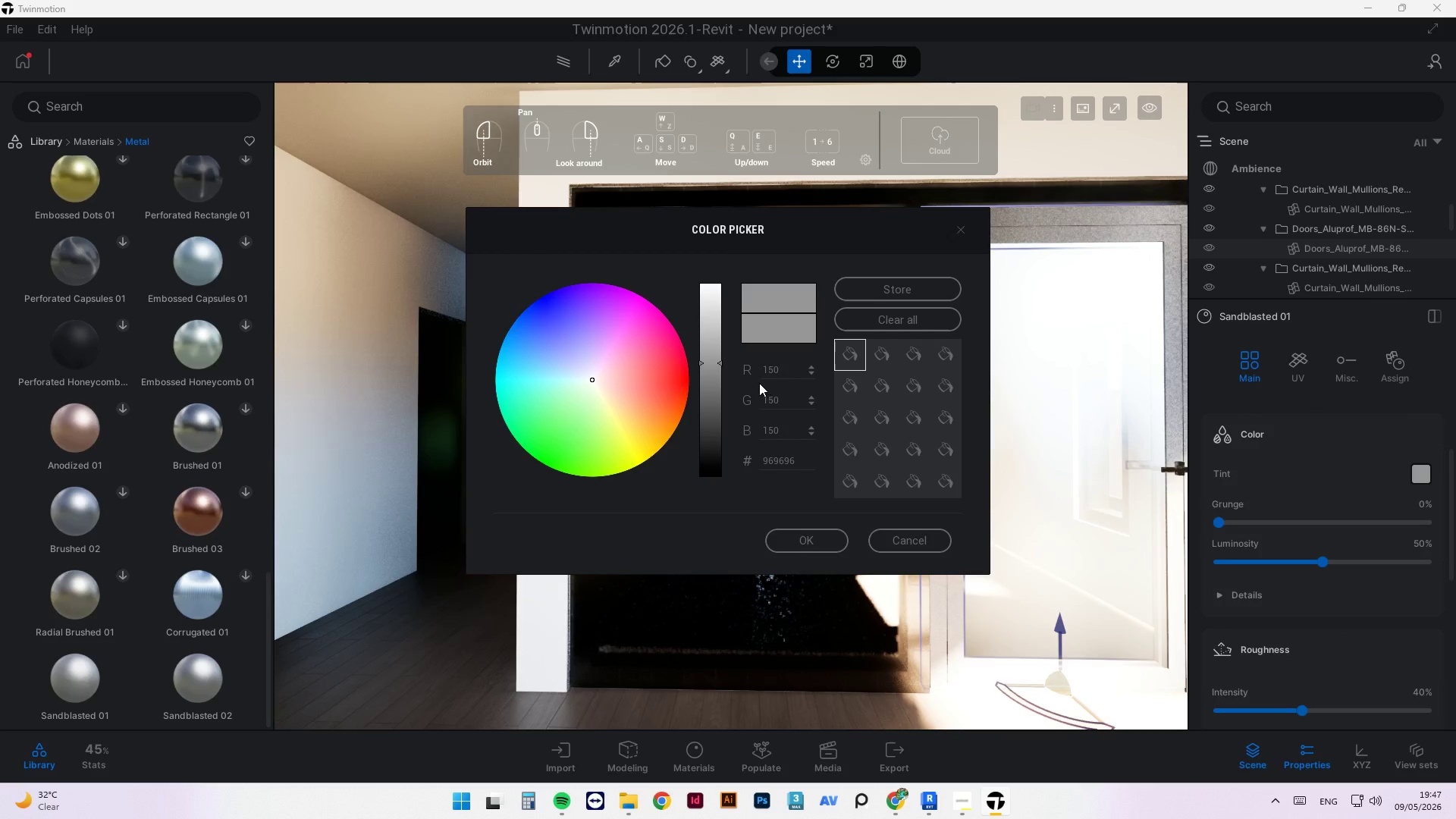 
left_click([701, 416])
 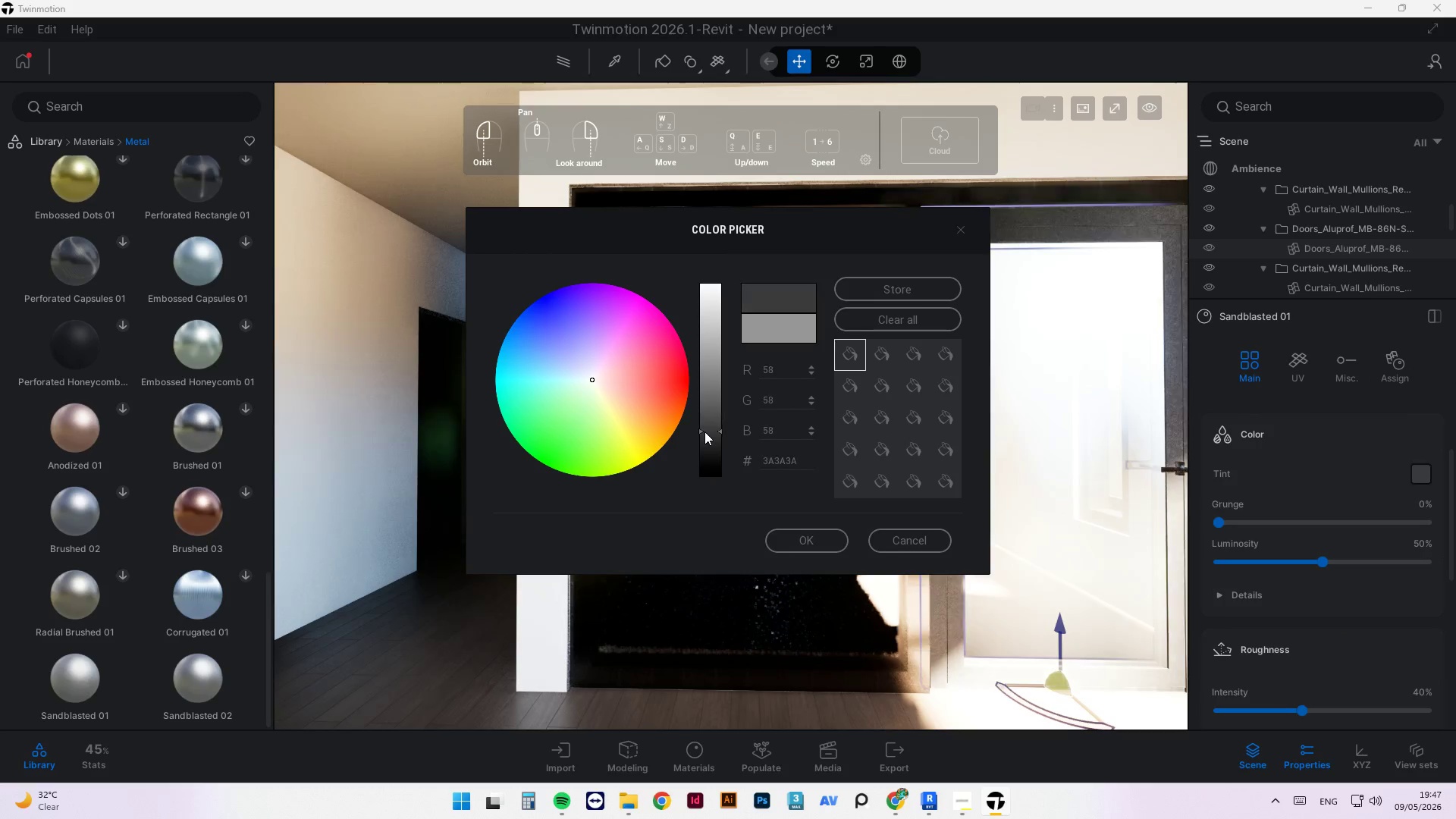 
double_click([704, 438])
 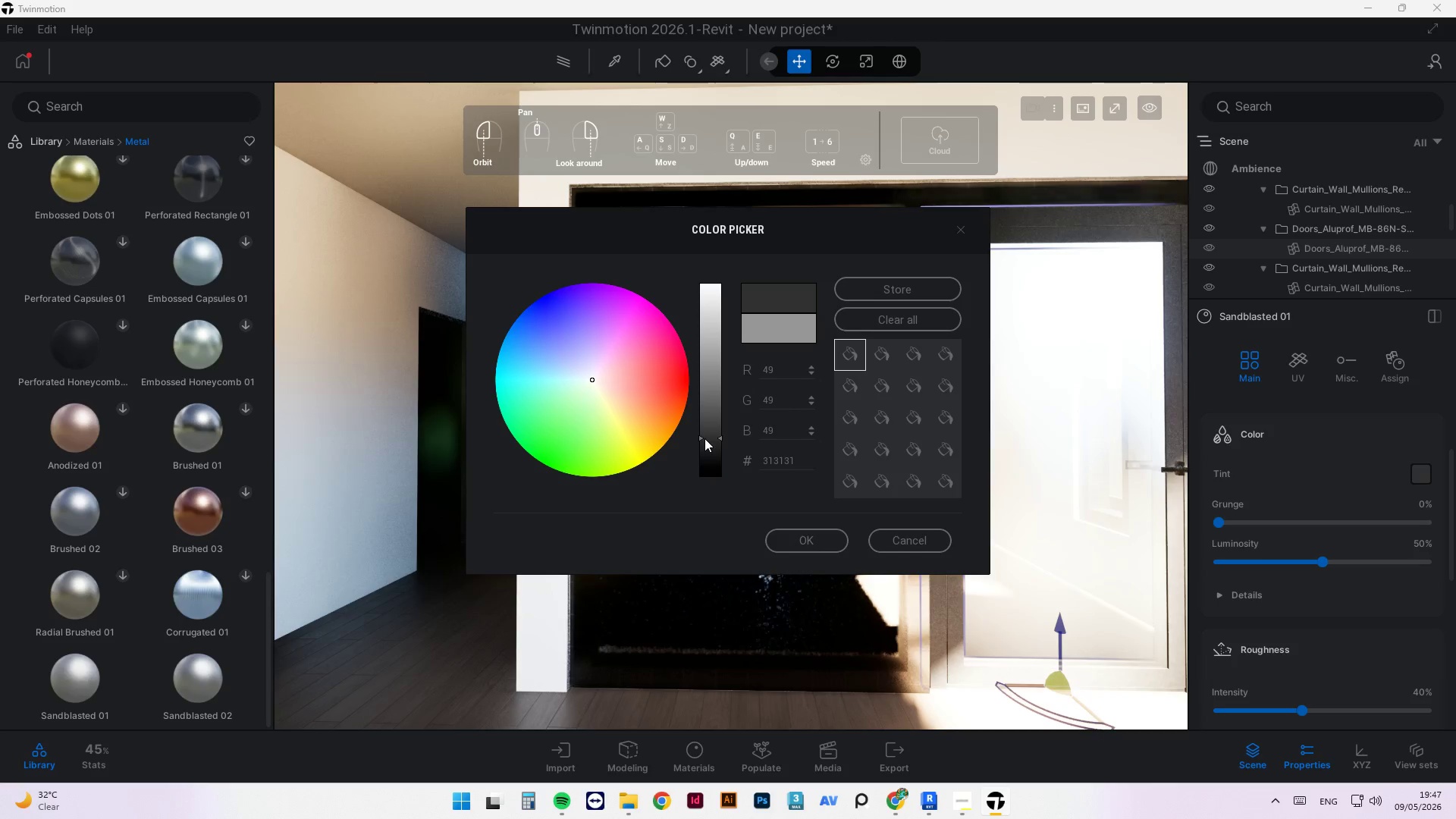 
left_click([704, 438])
 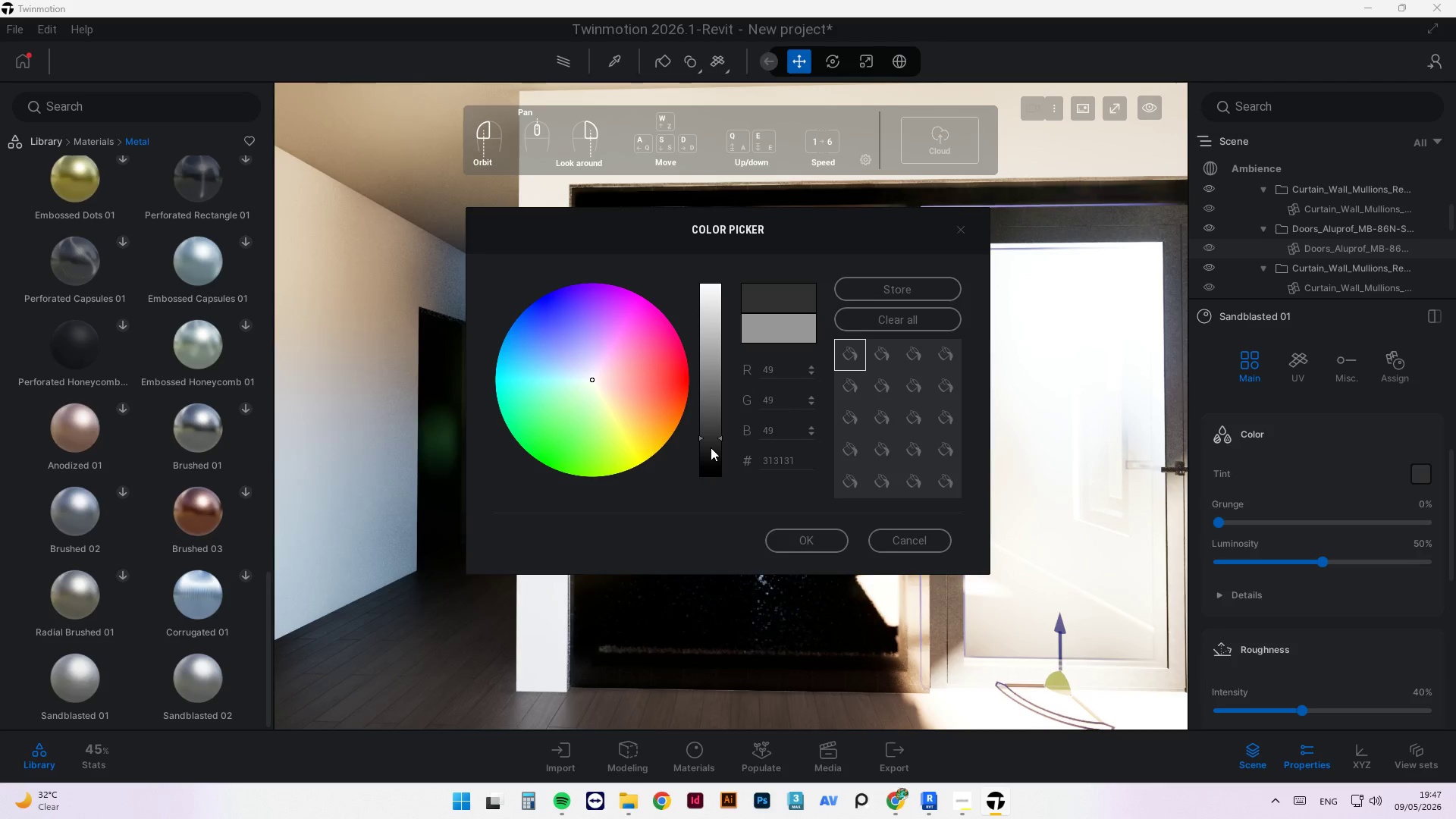 
left_click([711, 444])
 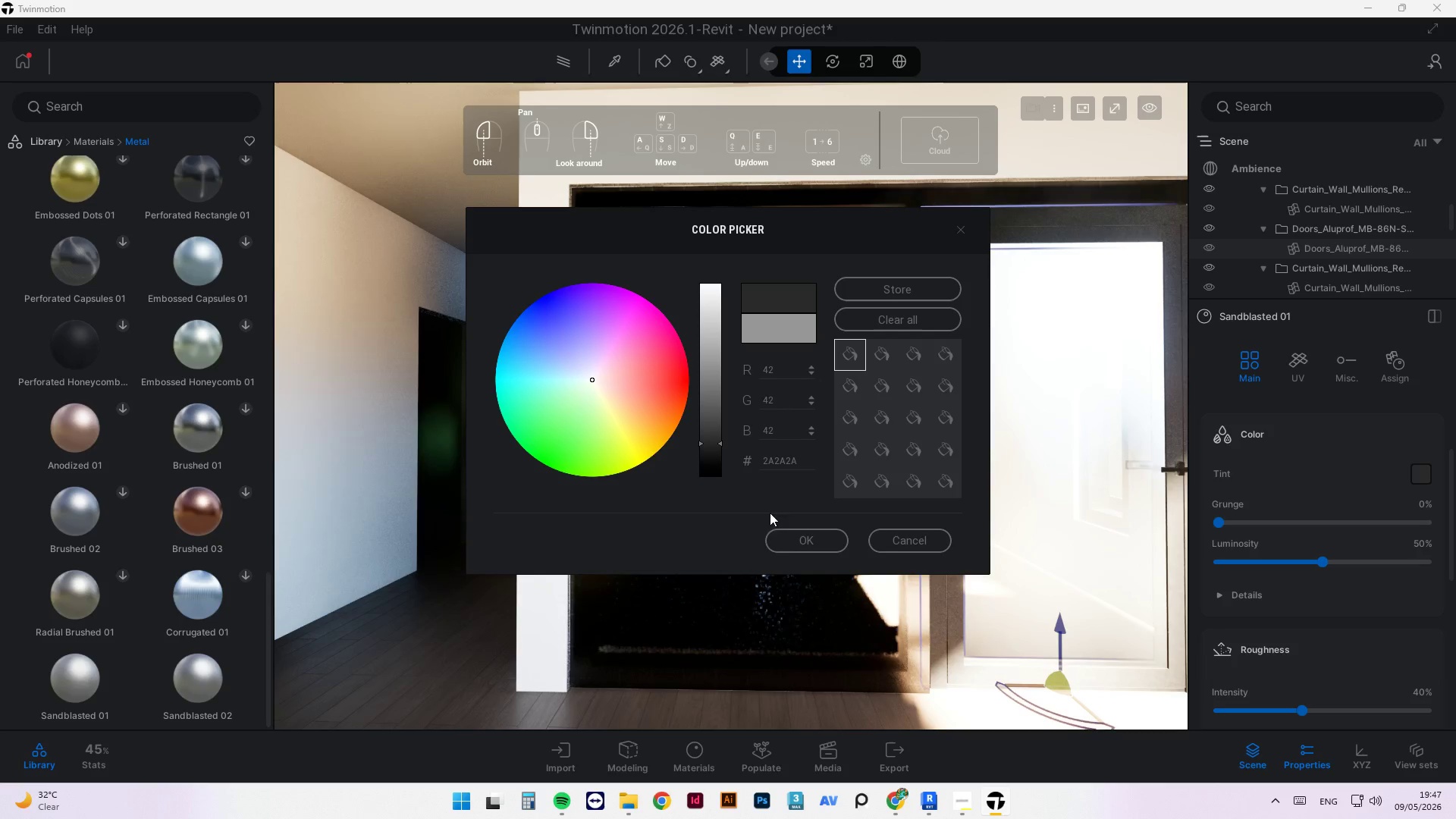 
left_click([778, 531])
 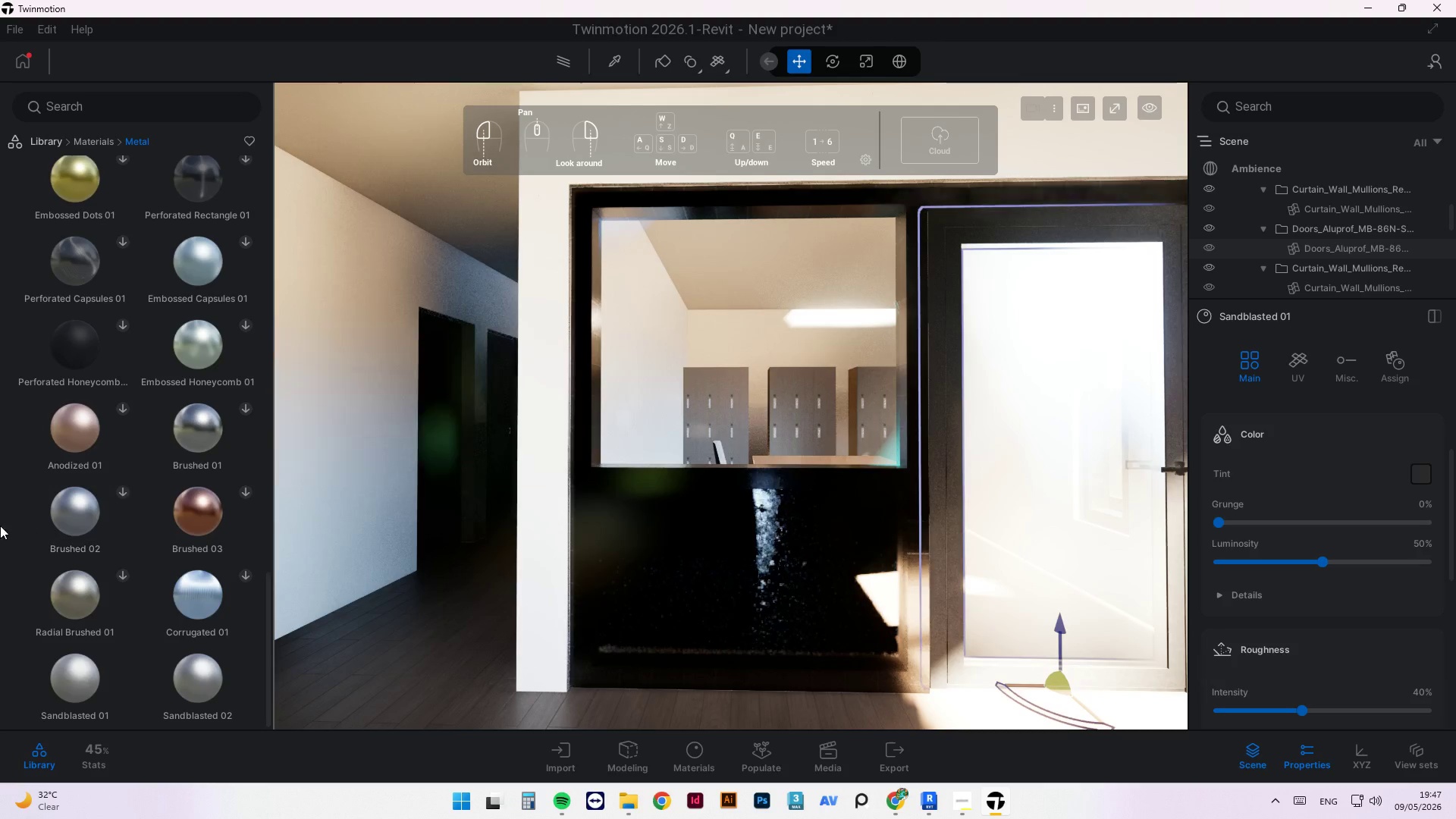 
left_click_drag(start_coordinate=[74, 686], to_coordinate=[664, 478])
 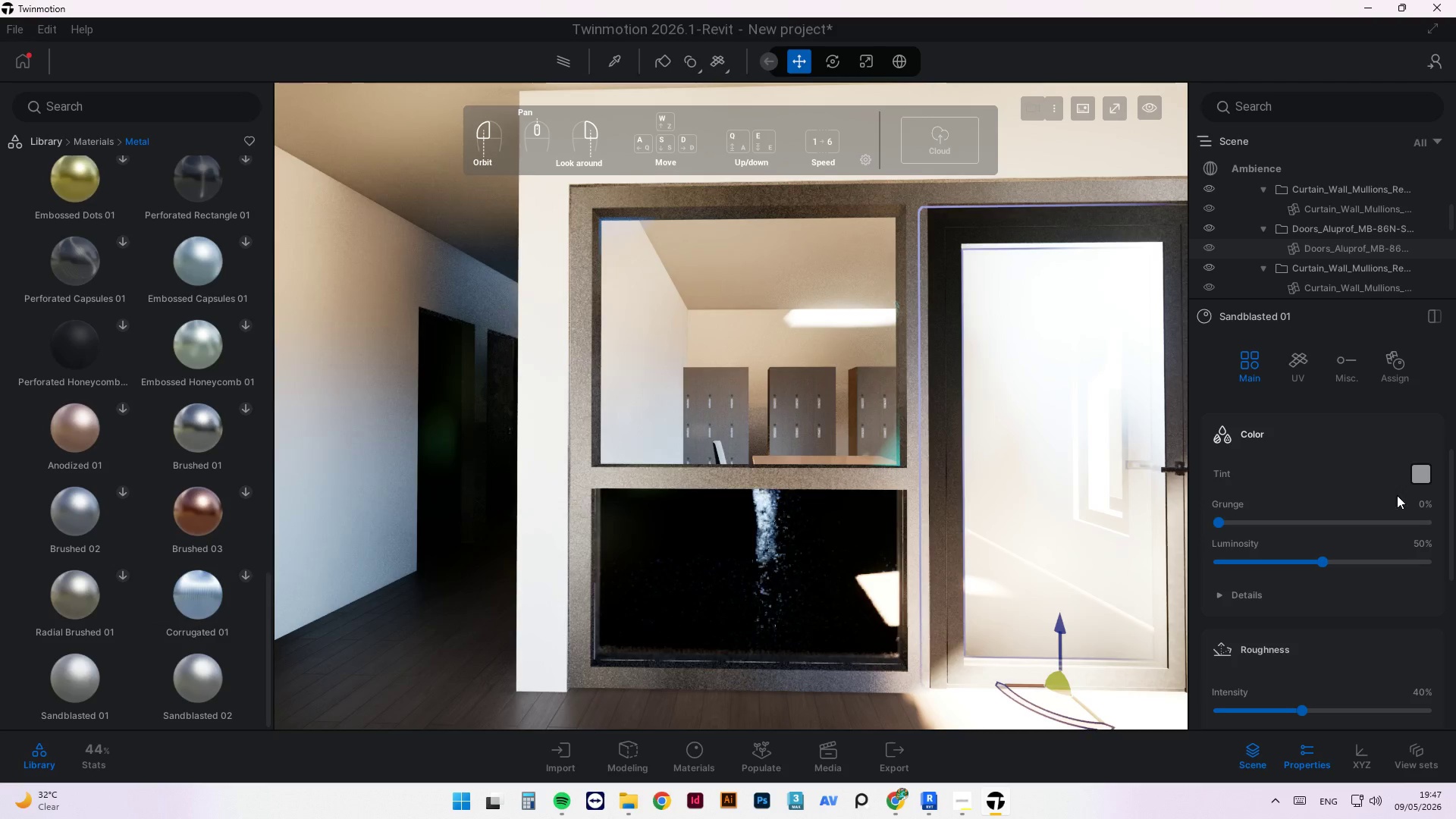 
left_click([1420, 477])
 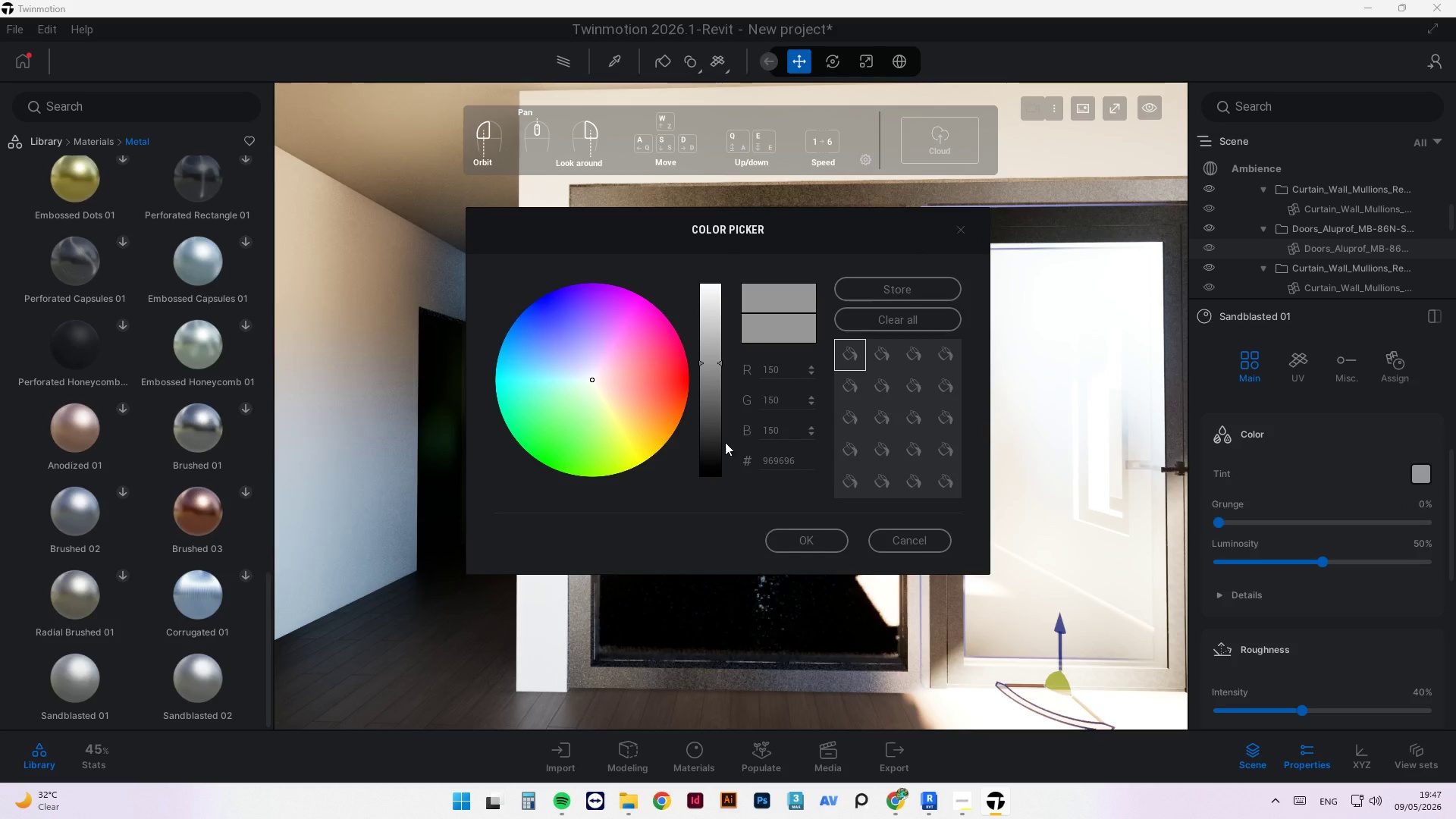 
left_click([710, 428])
 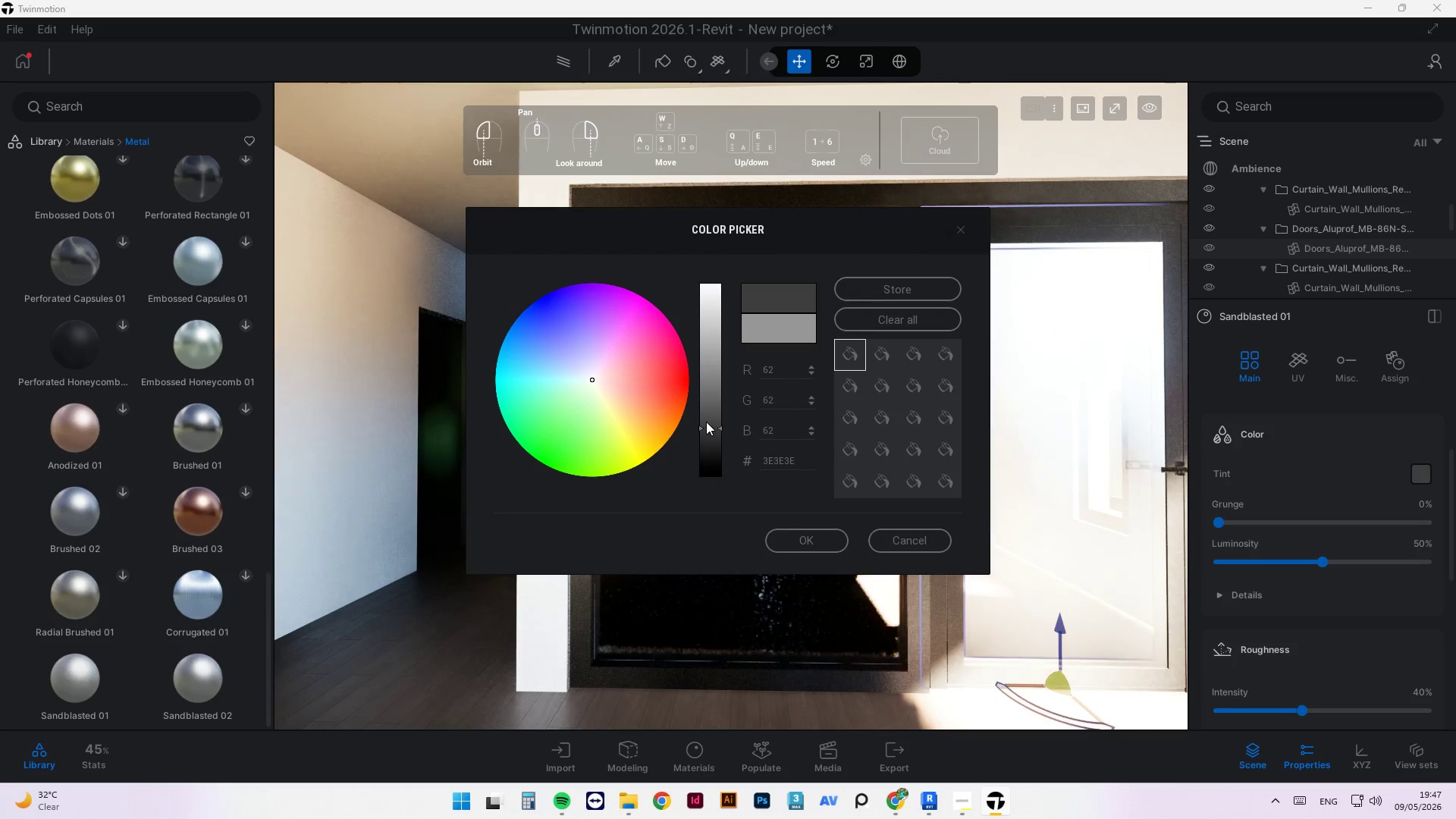 
left_click([706, 417])
 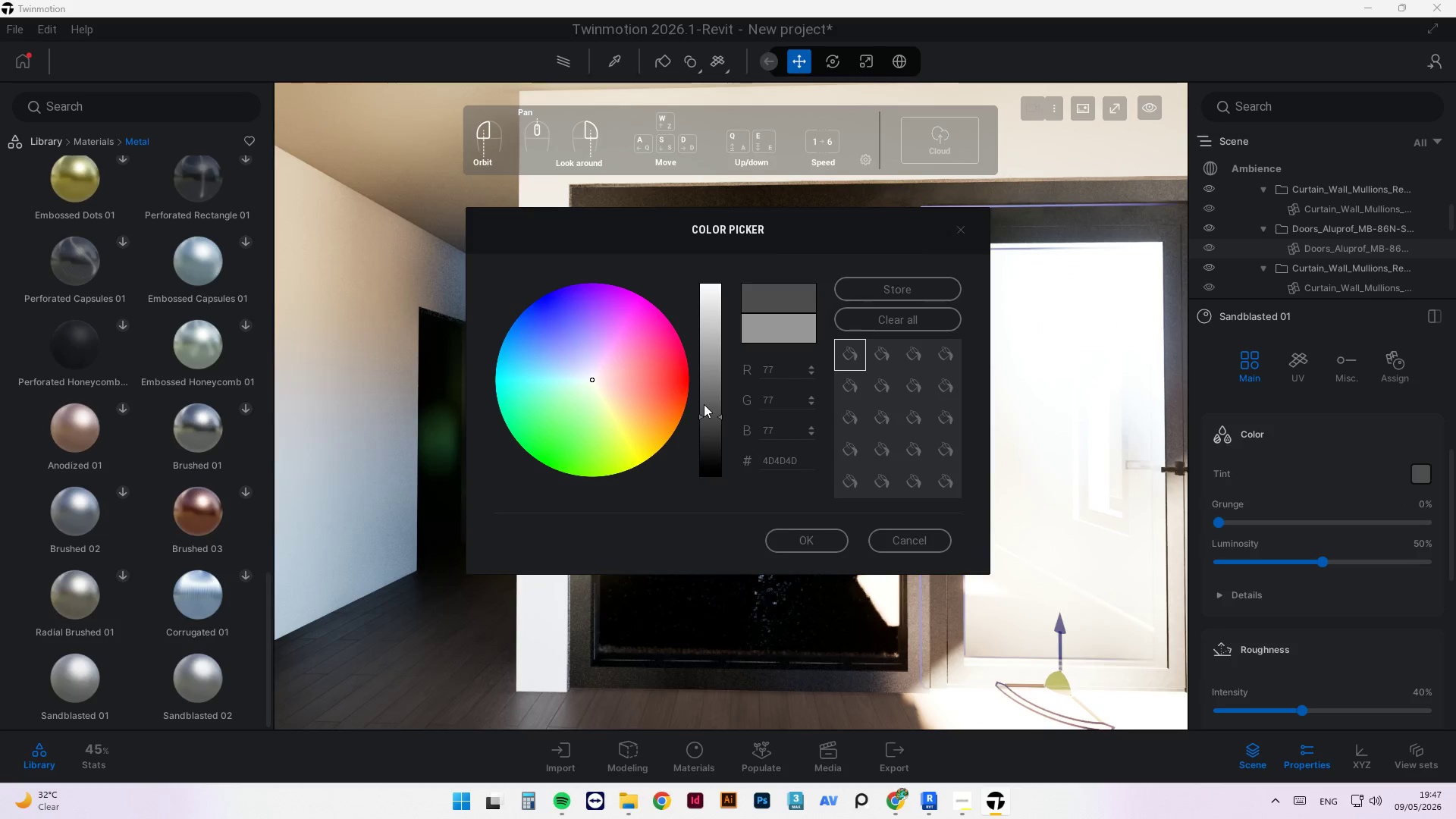 
double_click([709, 419])
 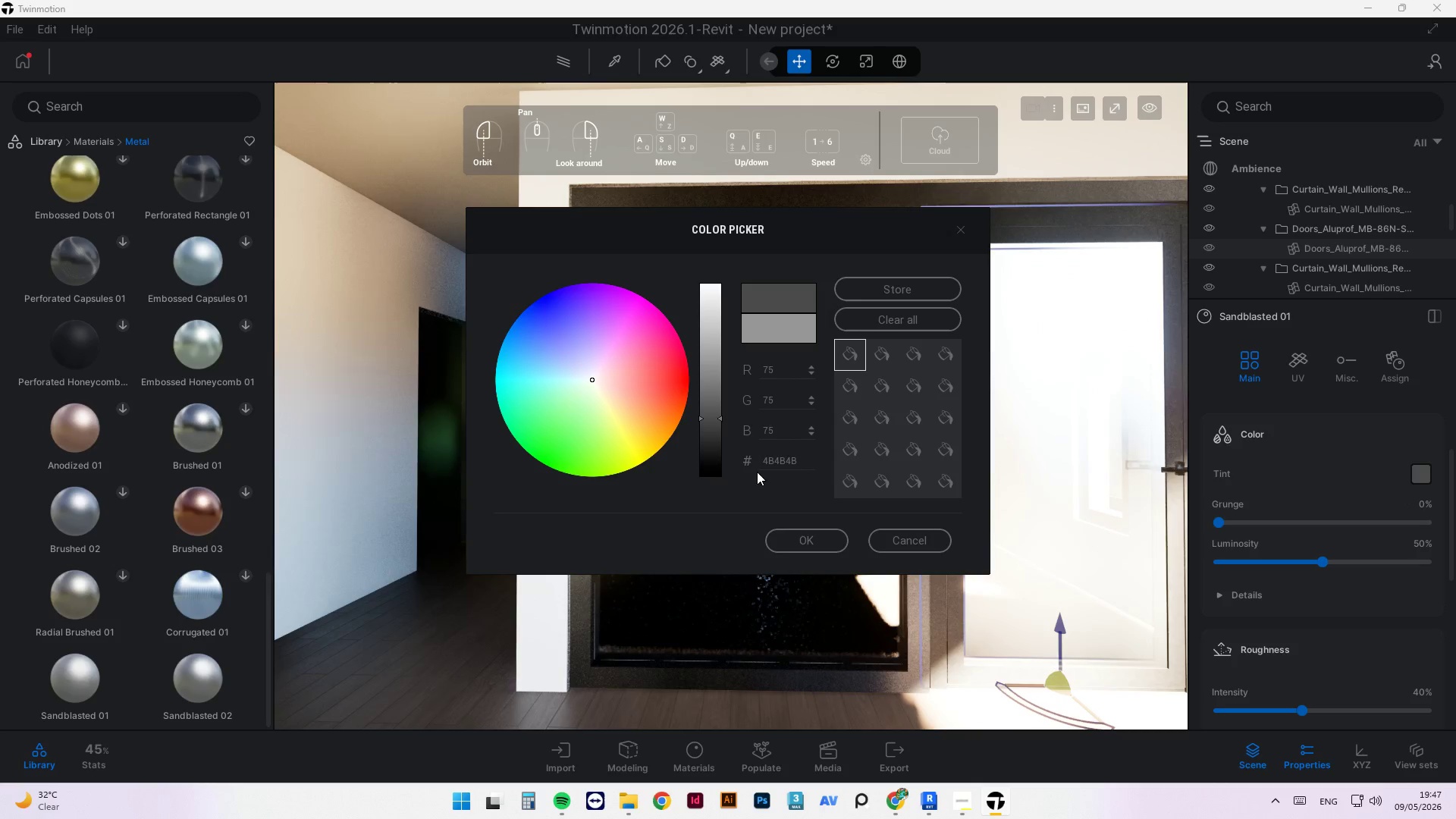 
left_click([802, 542])
 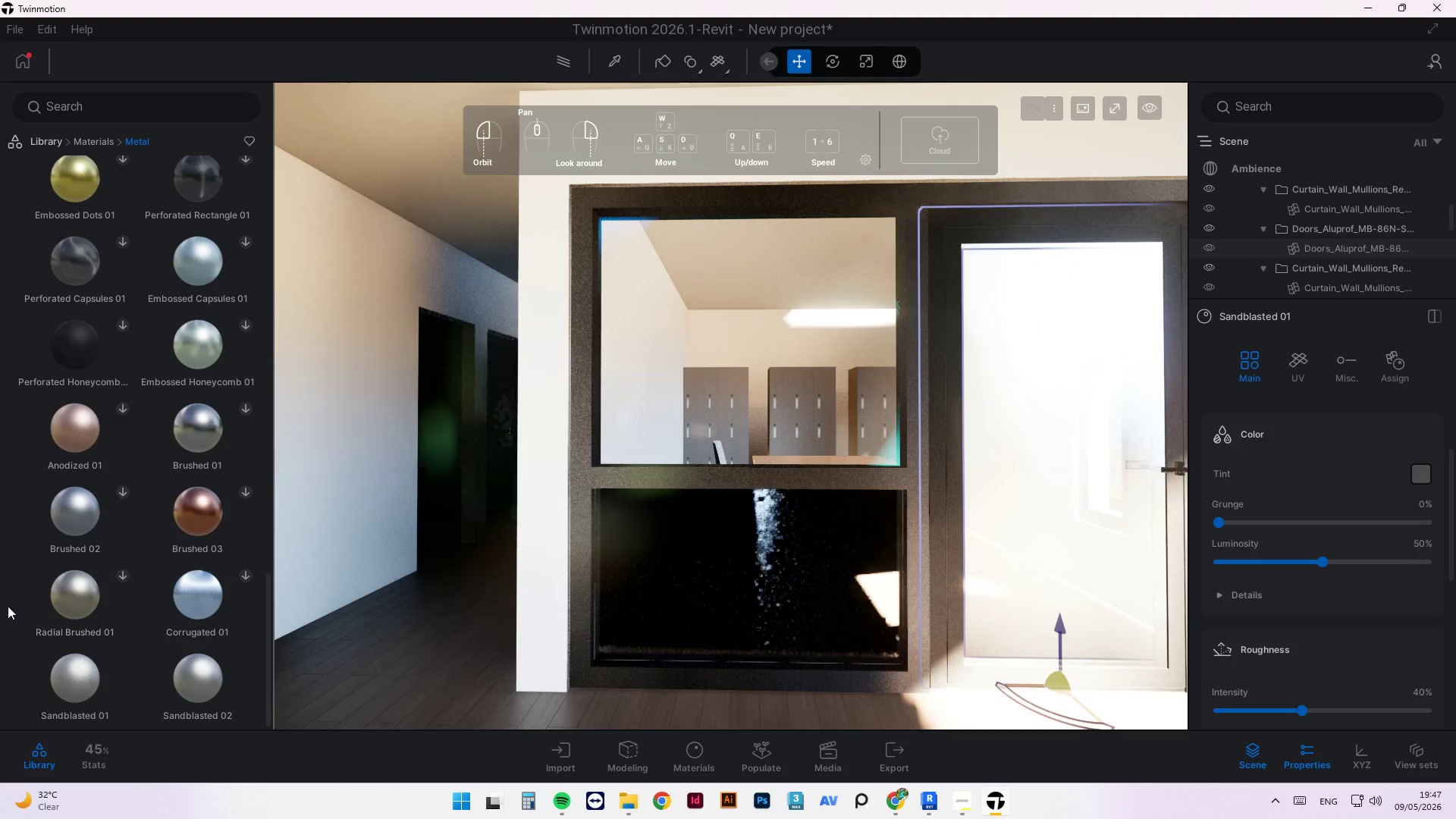 
left_click_drag(start_coordinate=[67, 684], to_coordinate=[734, 566])
 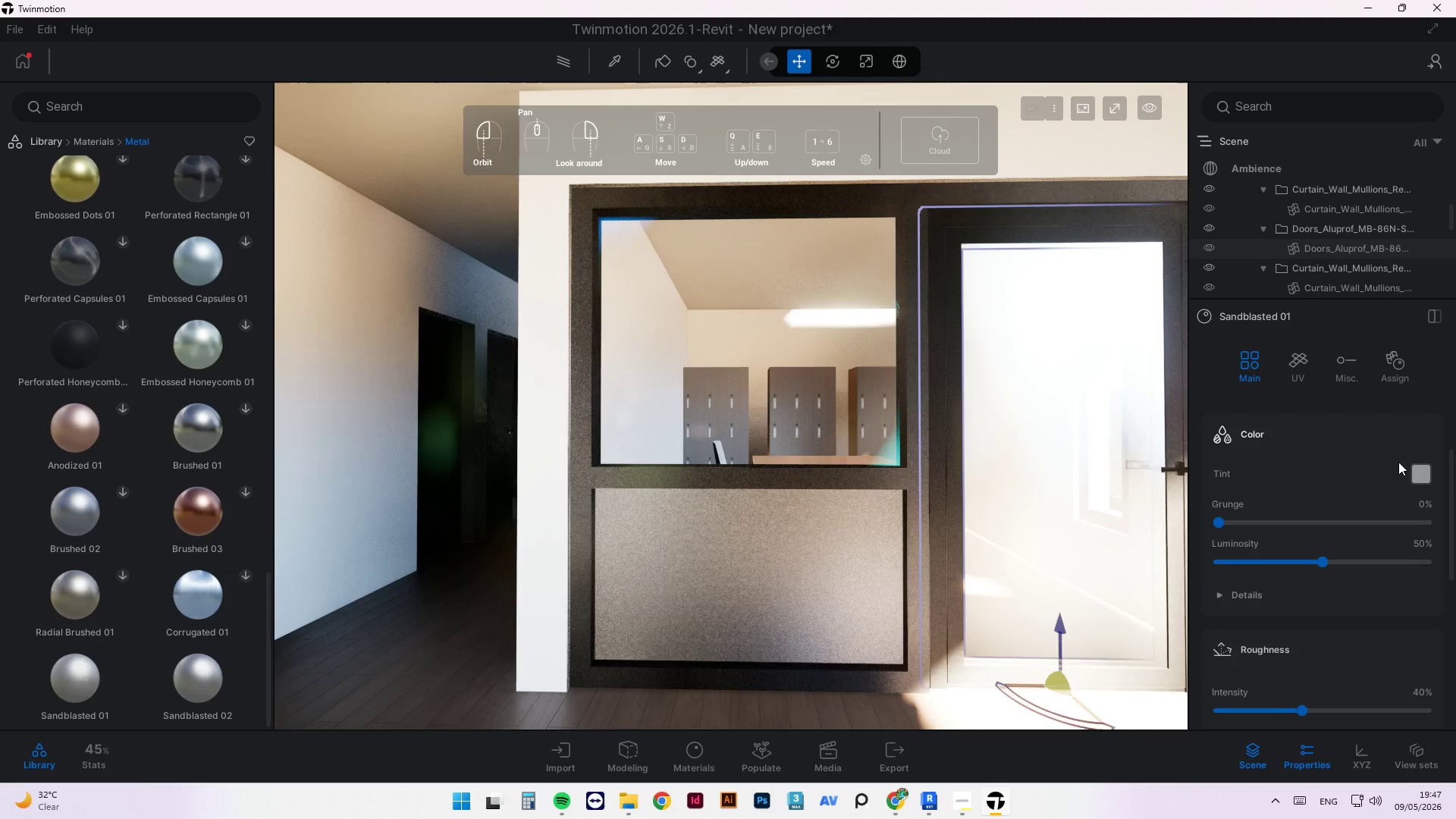 
left_click_drag(start_coordinate=[1408, 466], to_coordinate=[1417, 466])
 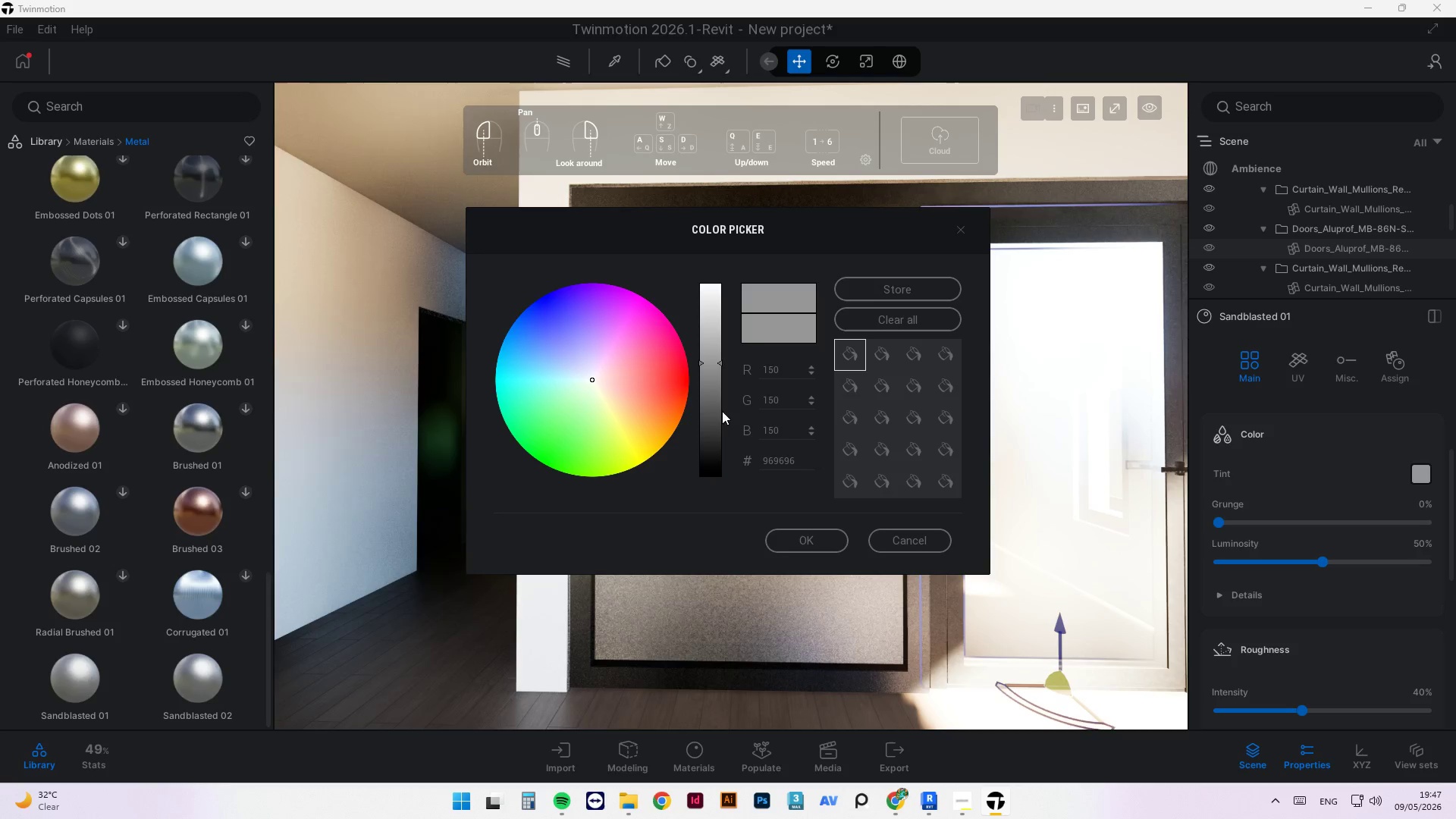 
double_click([706, 418])
 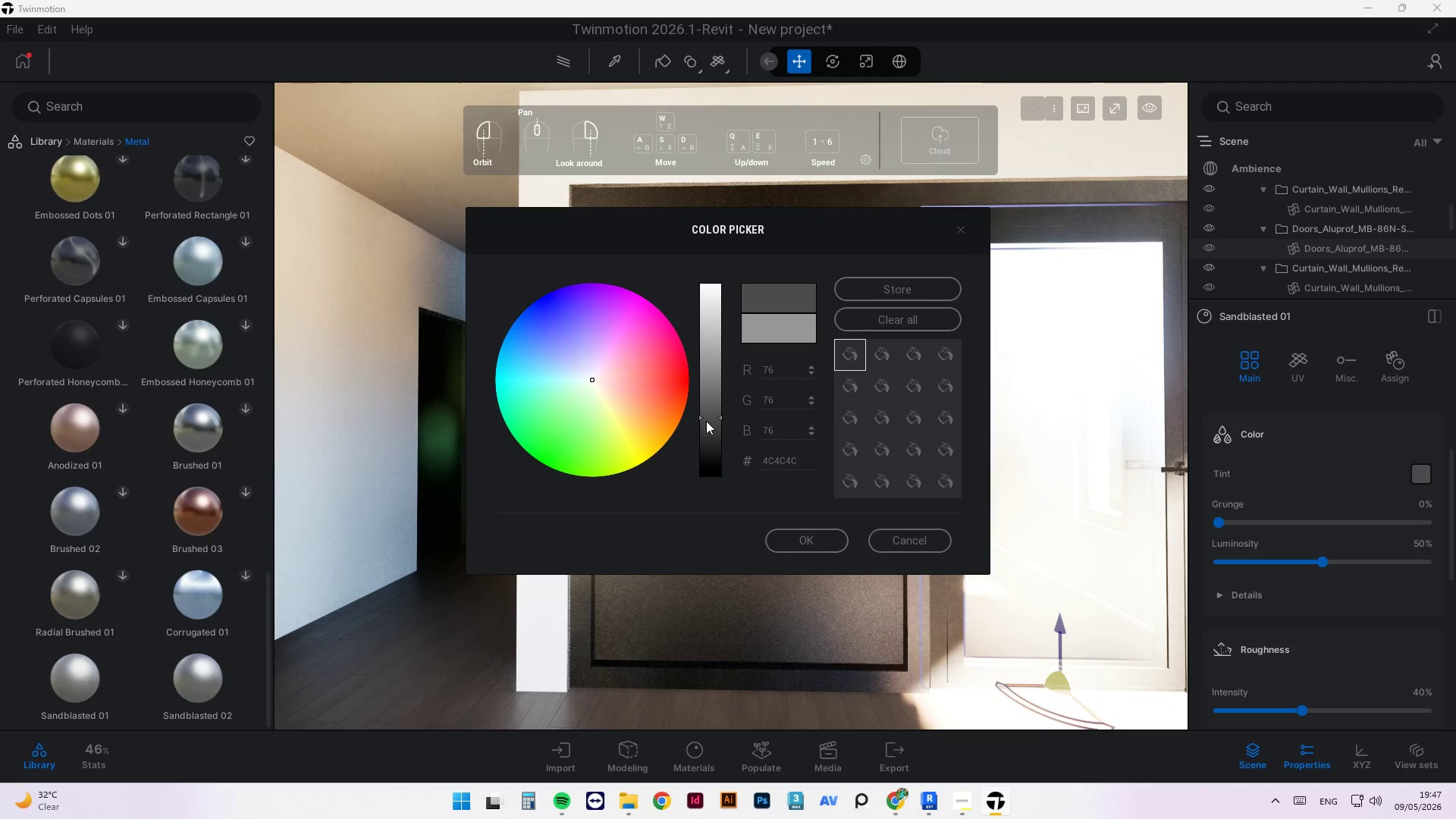 
double_click([708, 435])
 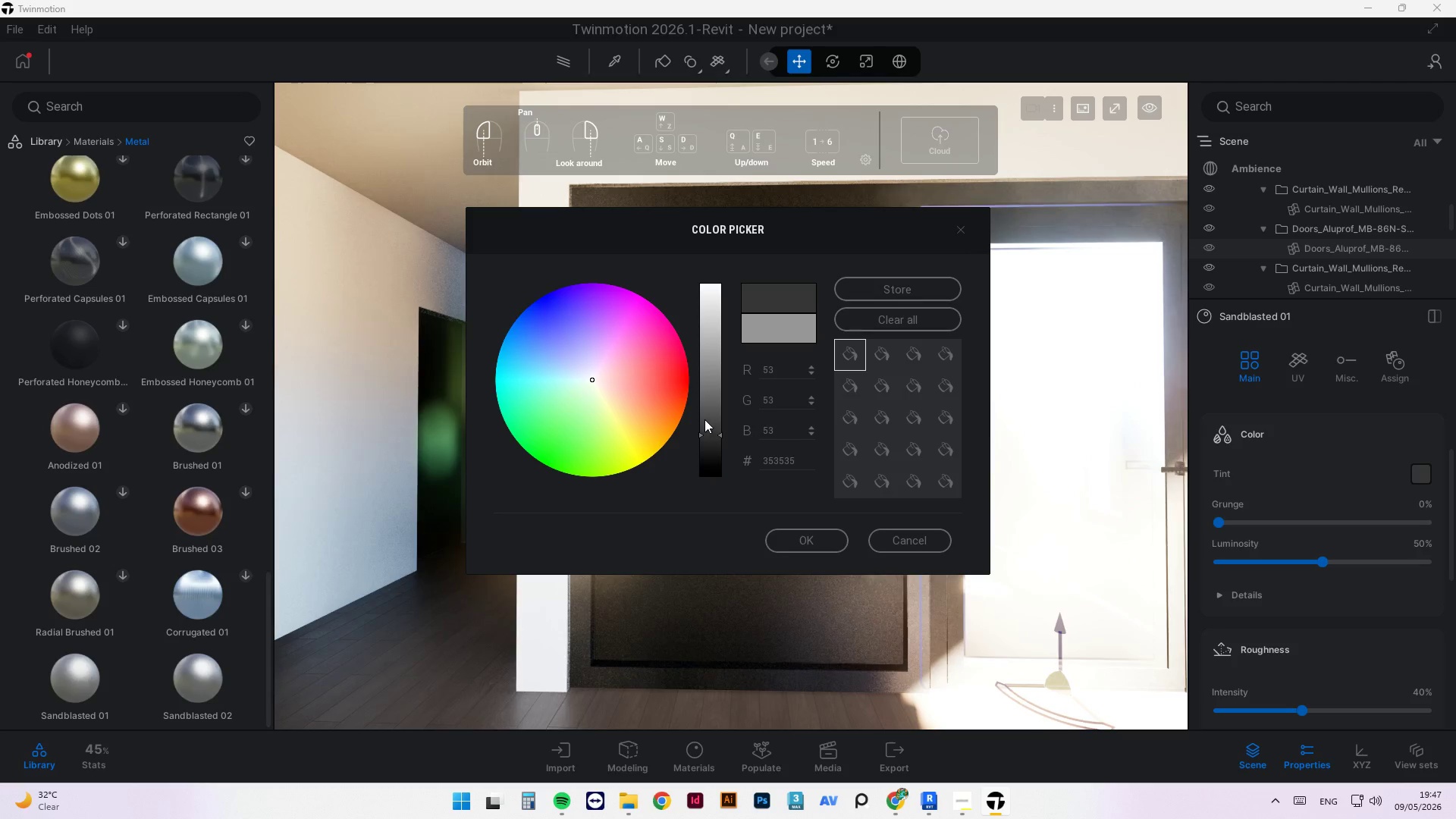 
left_click([708, 426])
 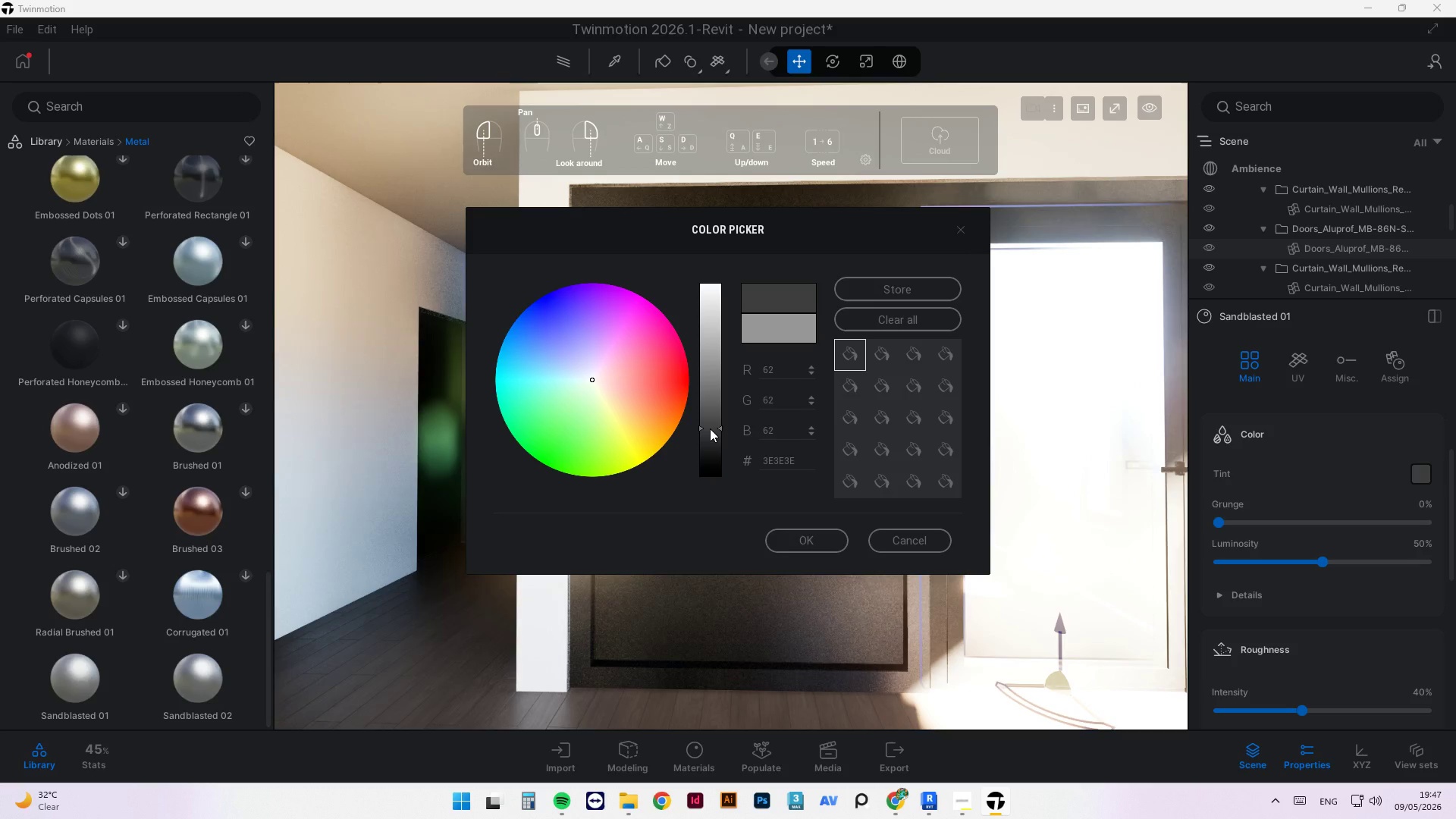 
double_click([710, 435])
 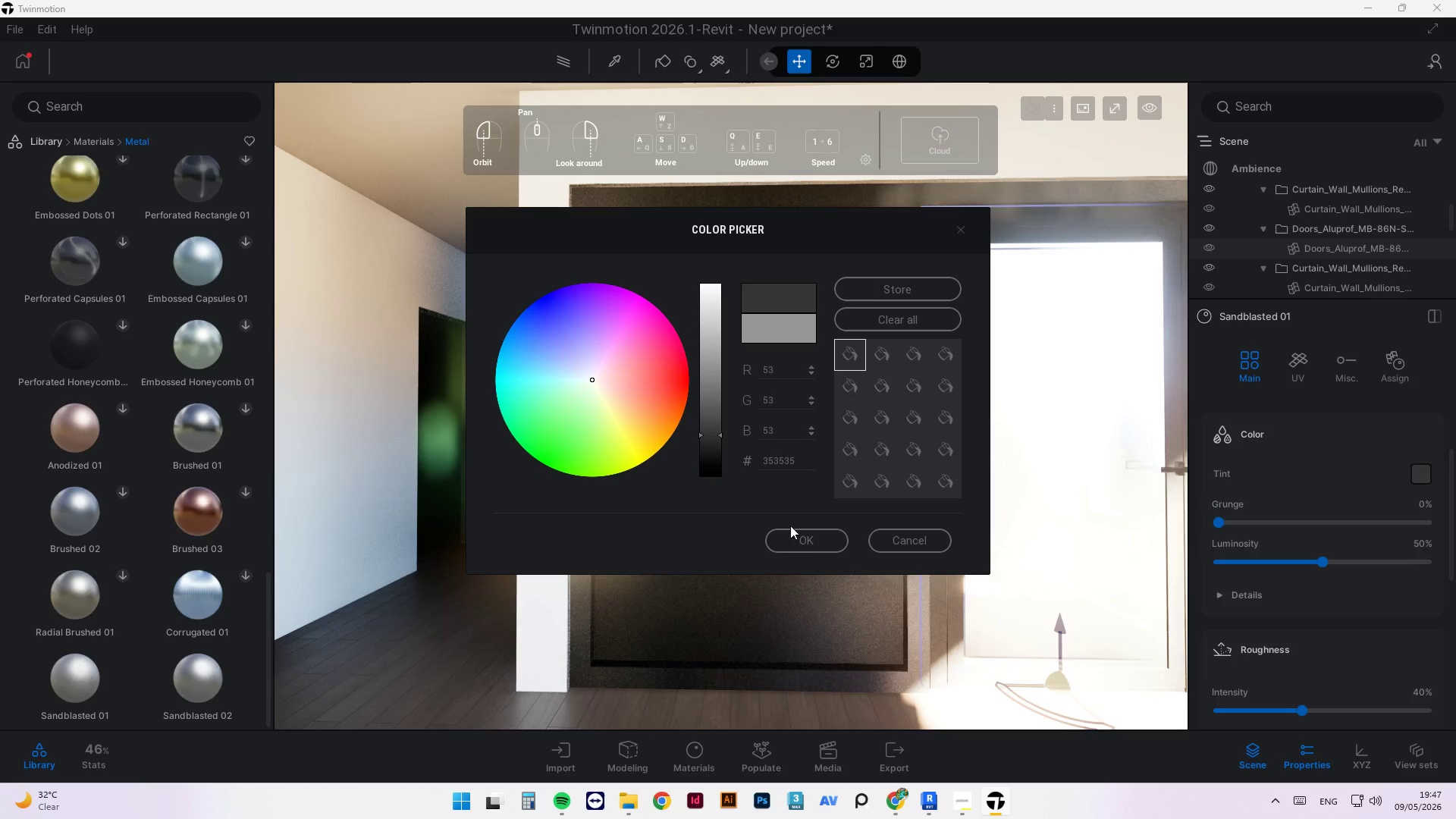 
left_click([808, 548])
 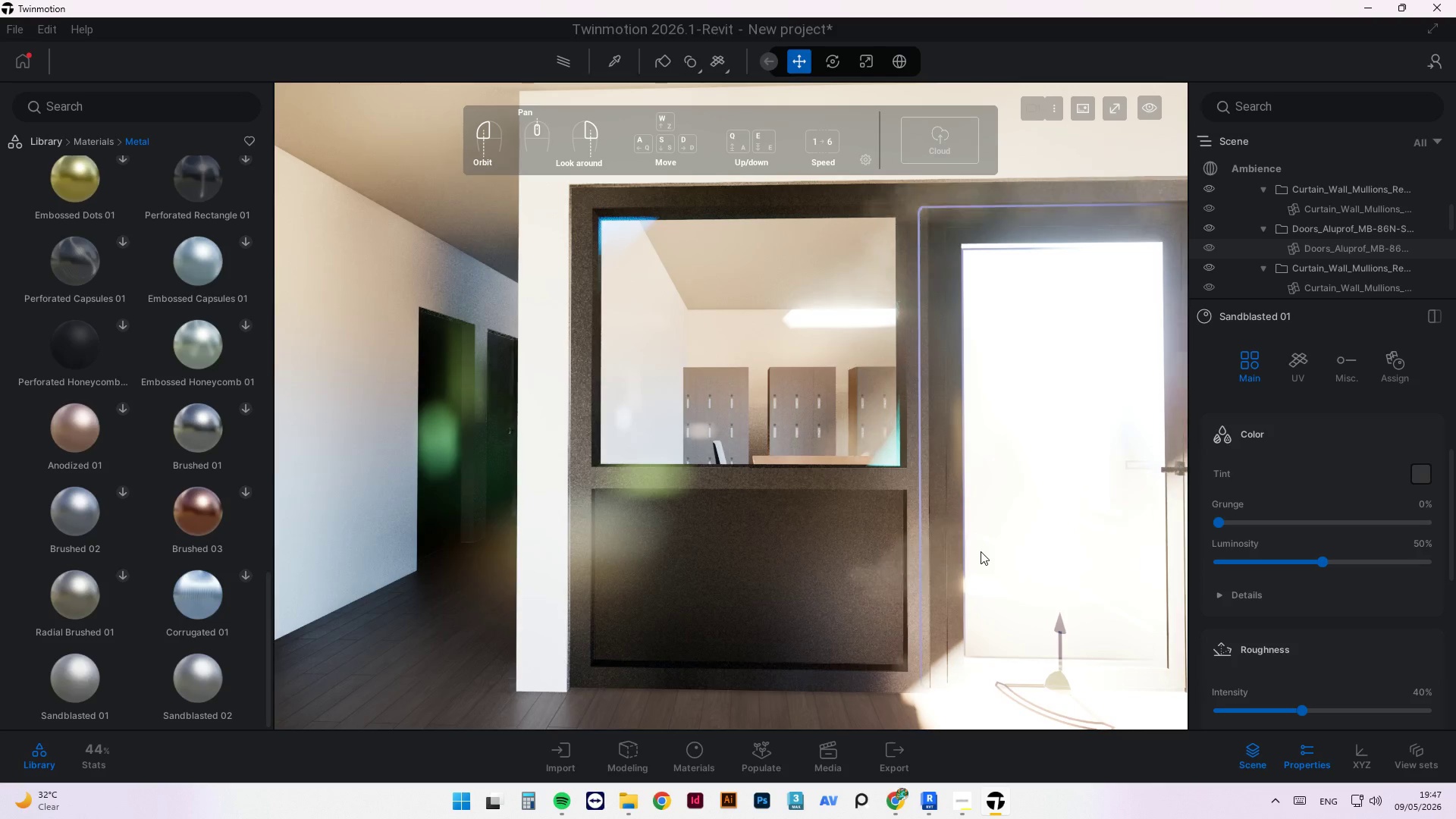 
scroll: coordinate [833, 518], scroll_direction: down, amount: 1.0
 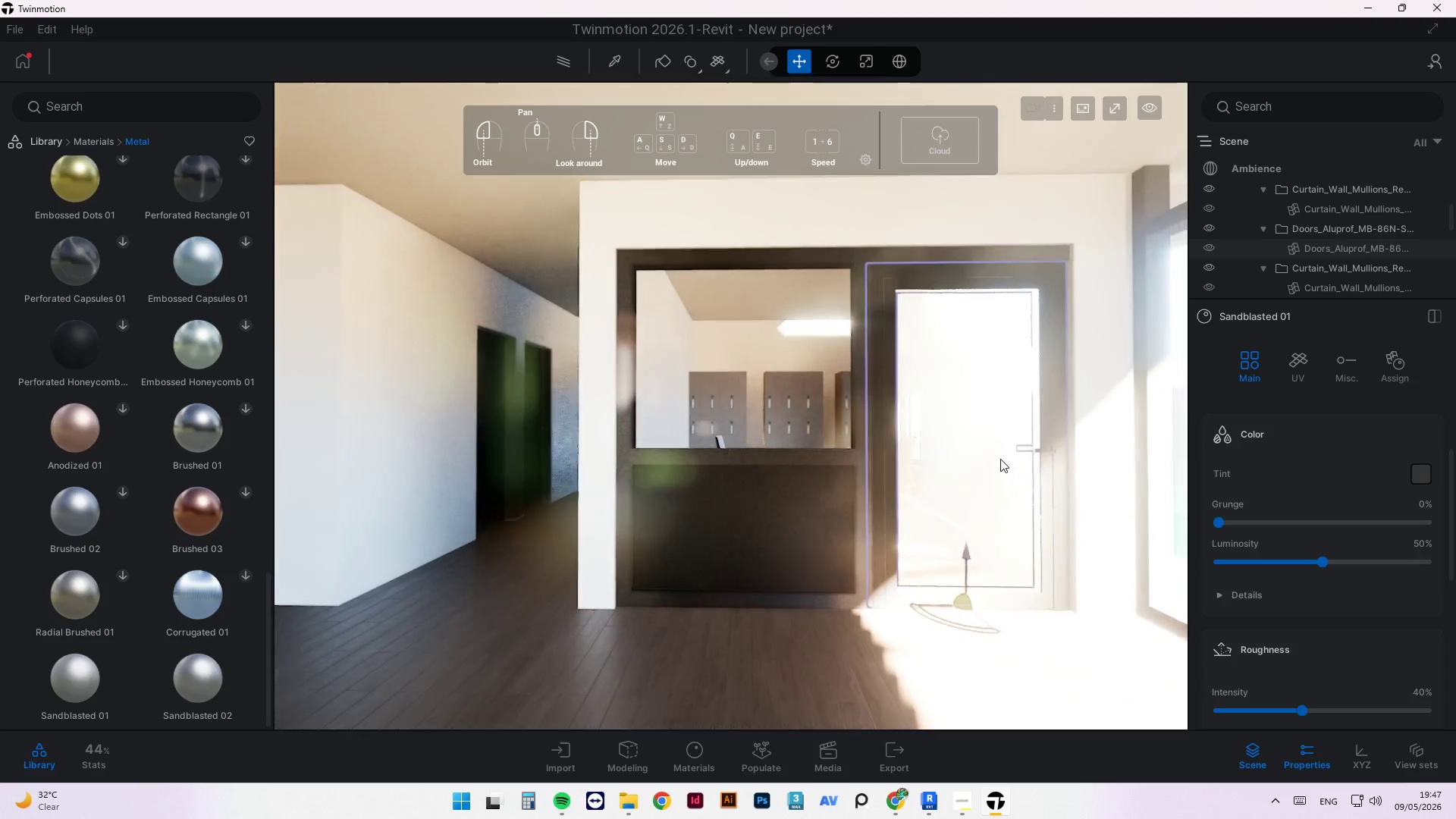 
scroll: coordinate [1000, 459], scroll_direction: up, amount: 1.0
 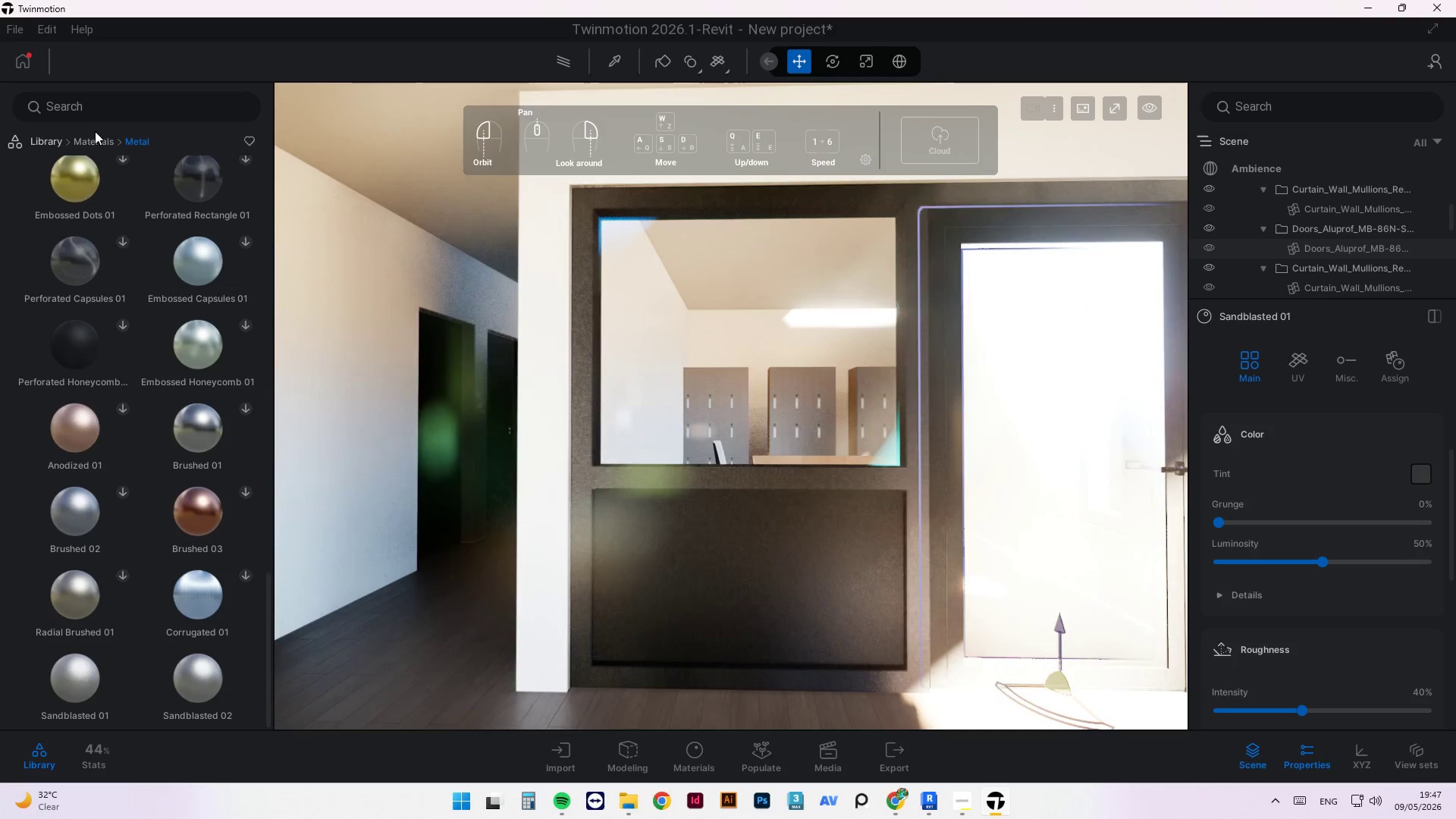 
left_click([96, 138])
 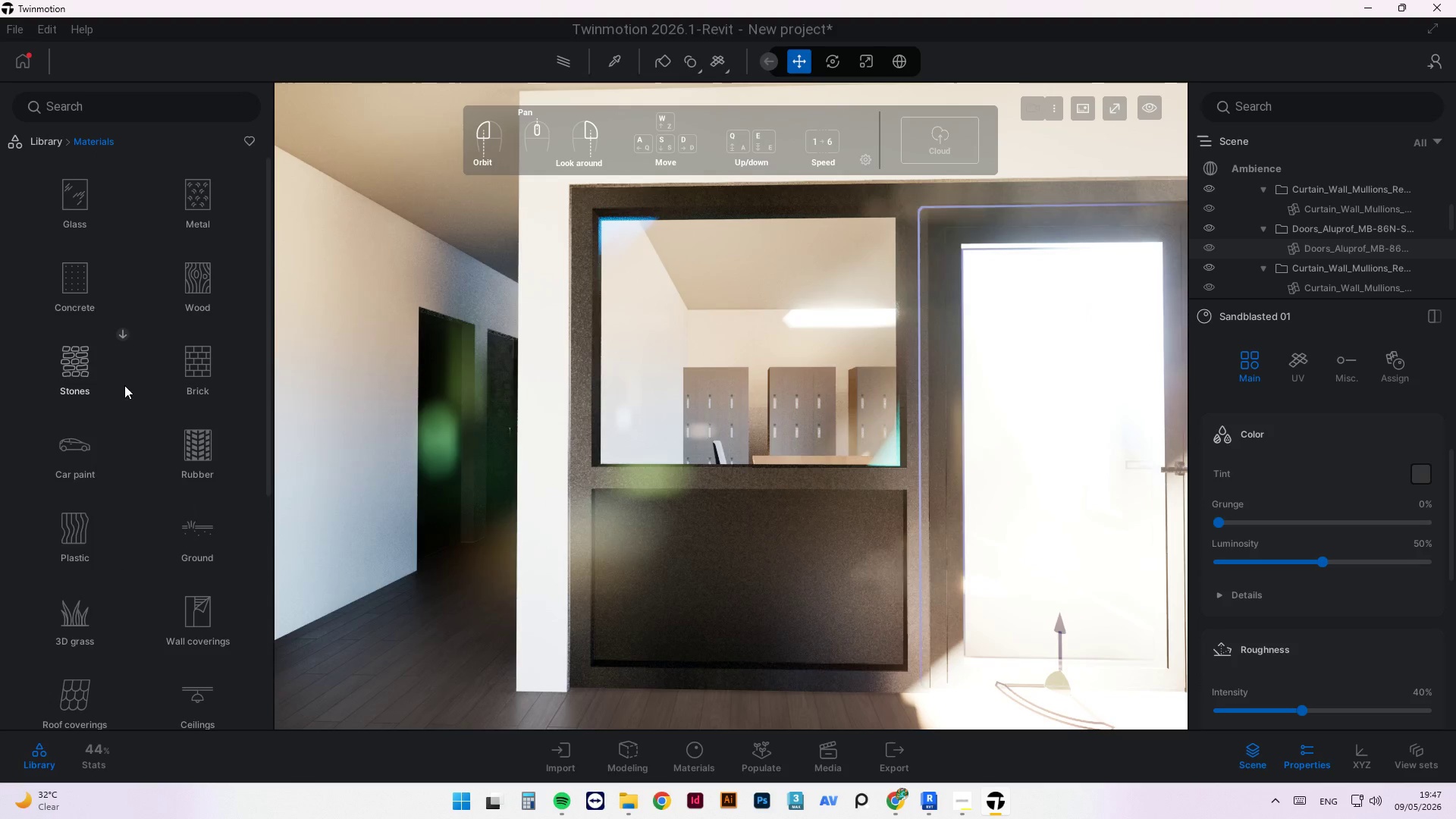 
left_click([89, 191])
 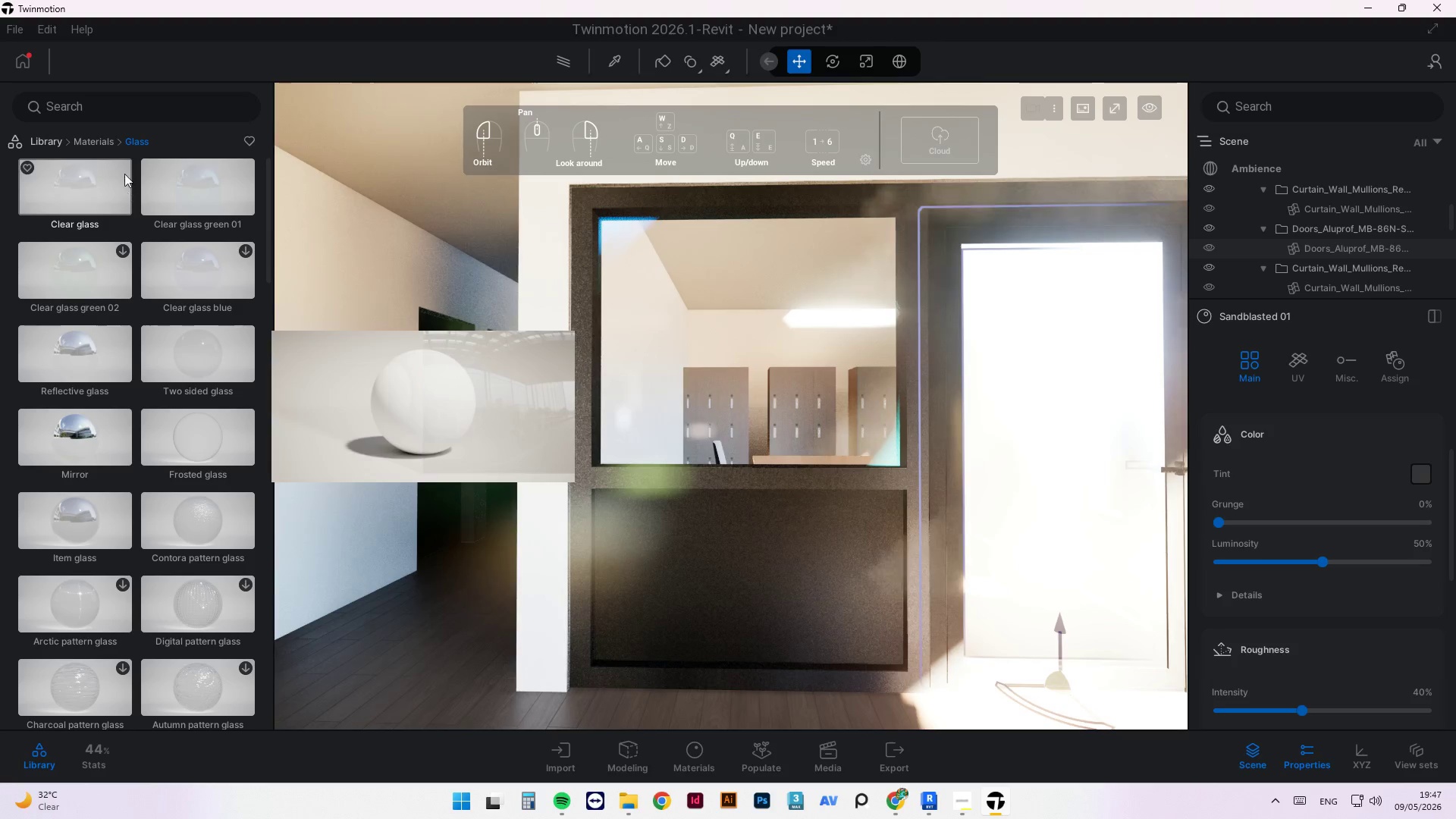 
wait(6.66)
 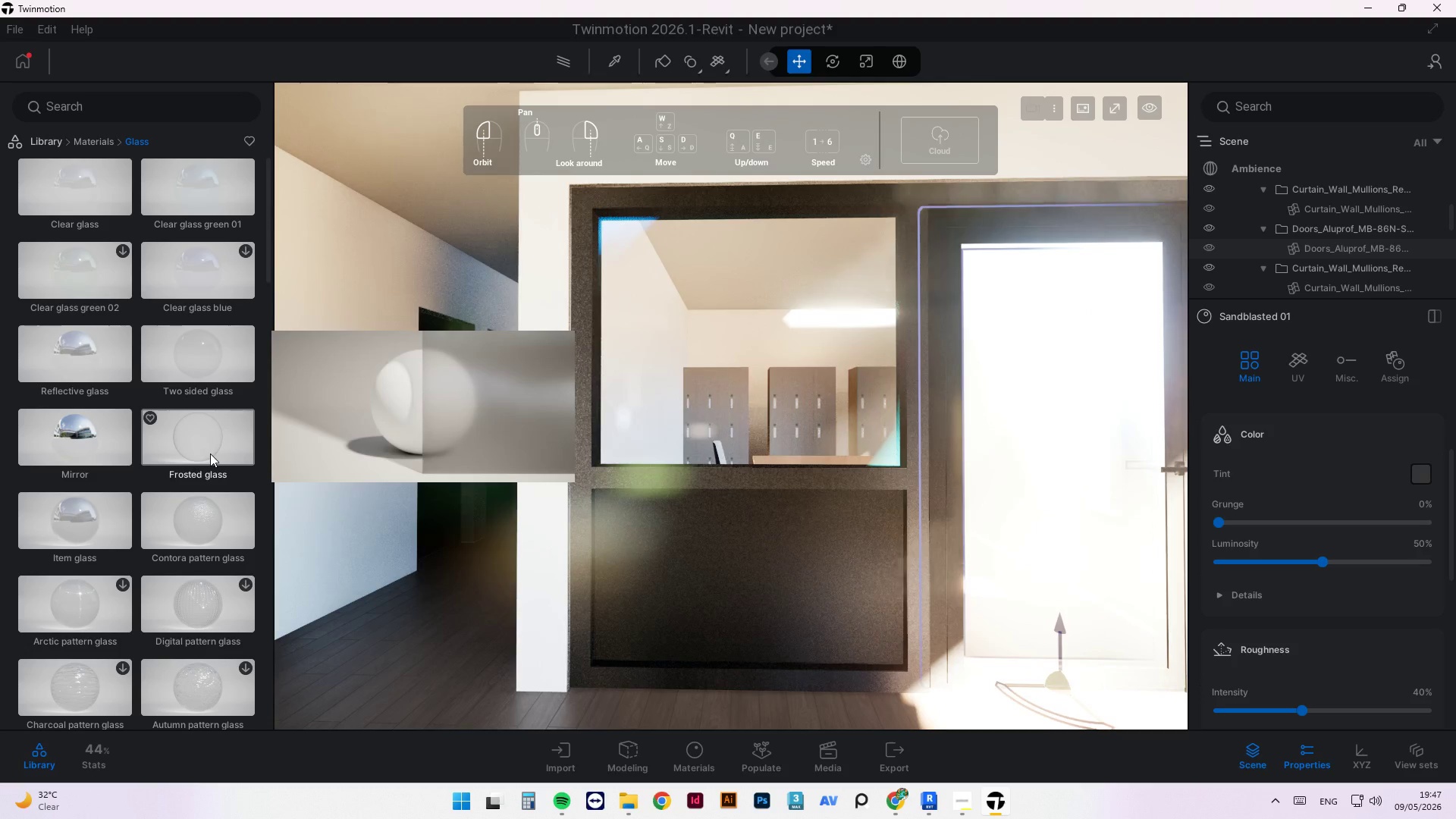 
left_click_drag(start_coordinate=[64, 186], to_coordinate=[1069, 374])
 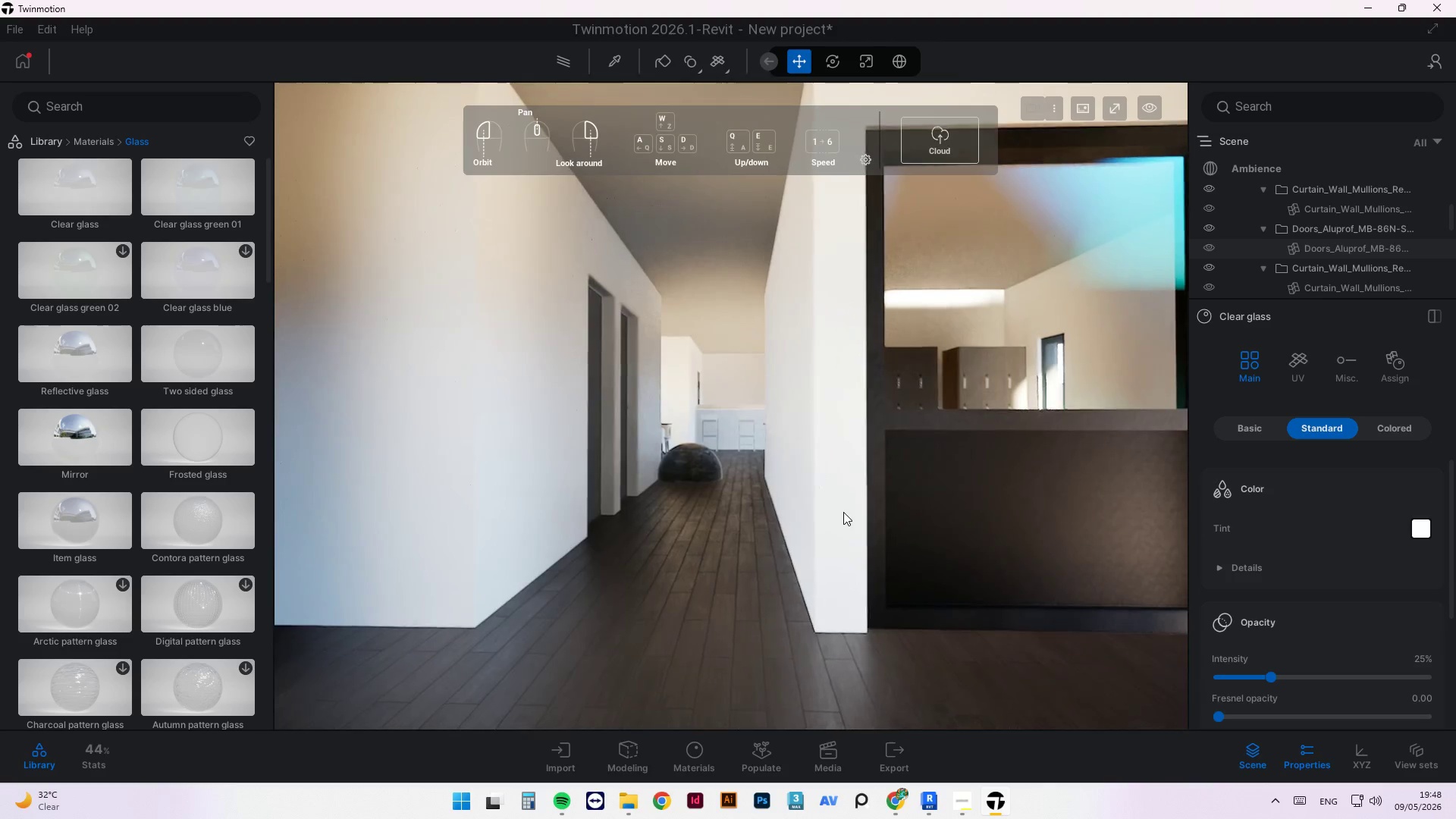 
scroll: coordinate [706, 528], scroll_direction: up, amount: 7.0
 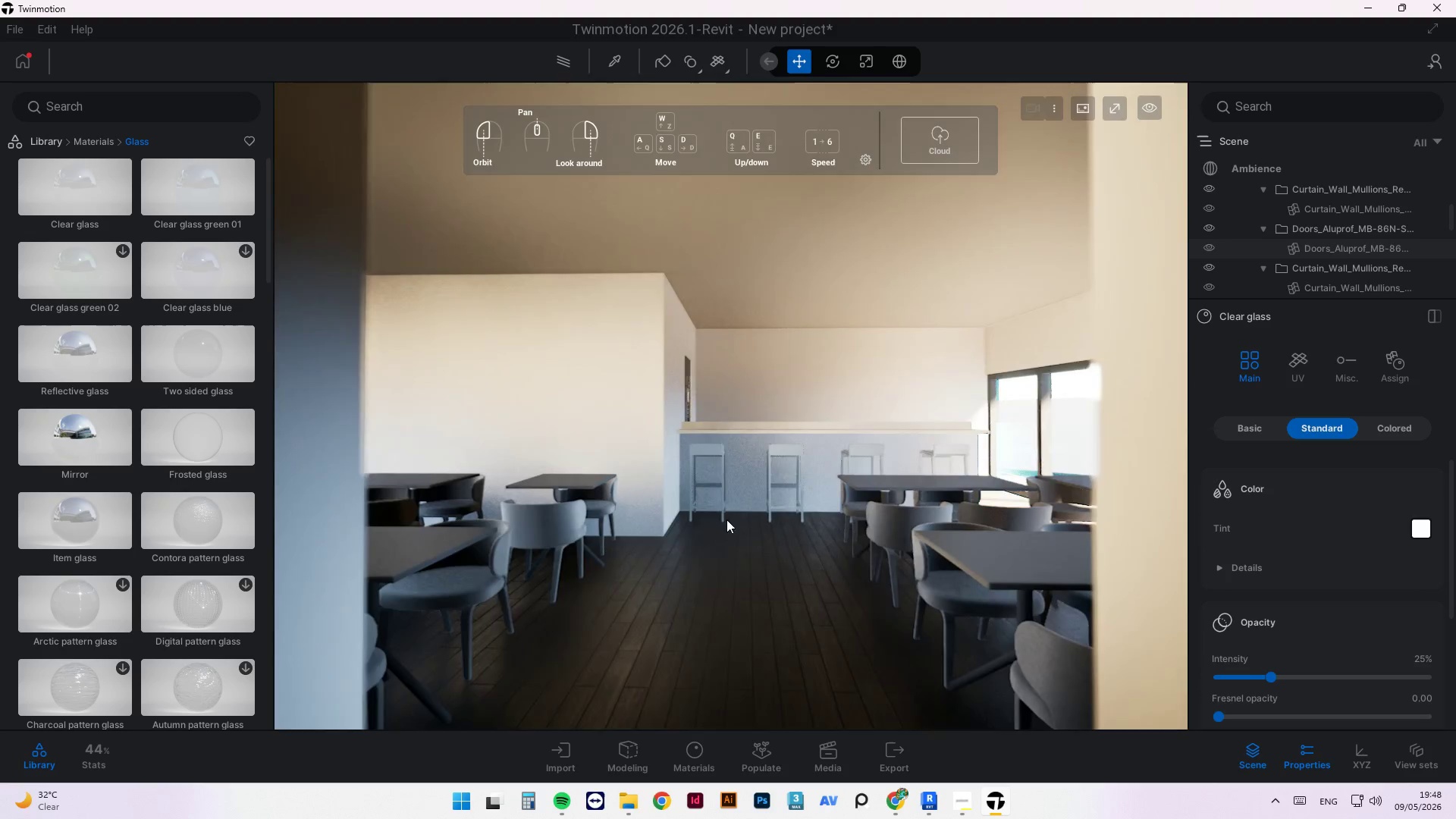 
scroll: coordinate [735, 492], scroll_direction: down, amount: 2.0
 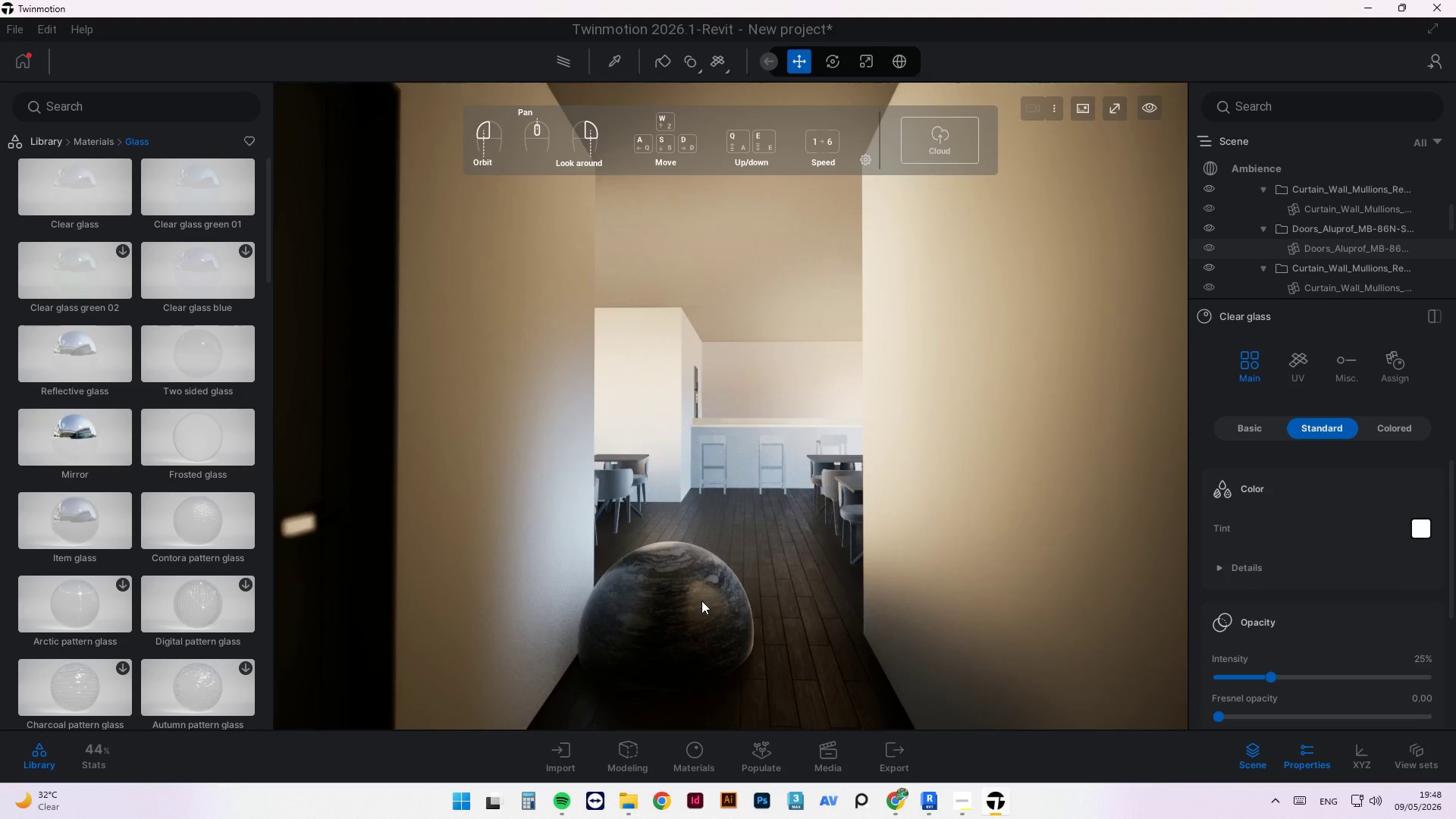 
scroll: coordinate [733, 454], scroll_direction: up, amount: 7.0
 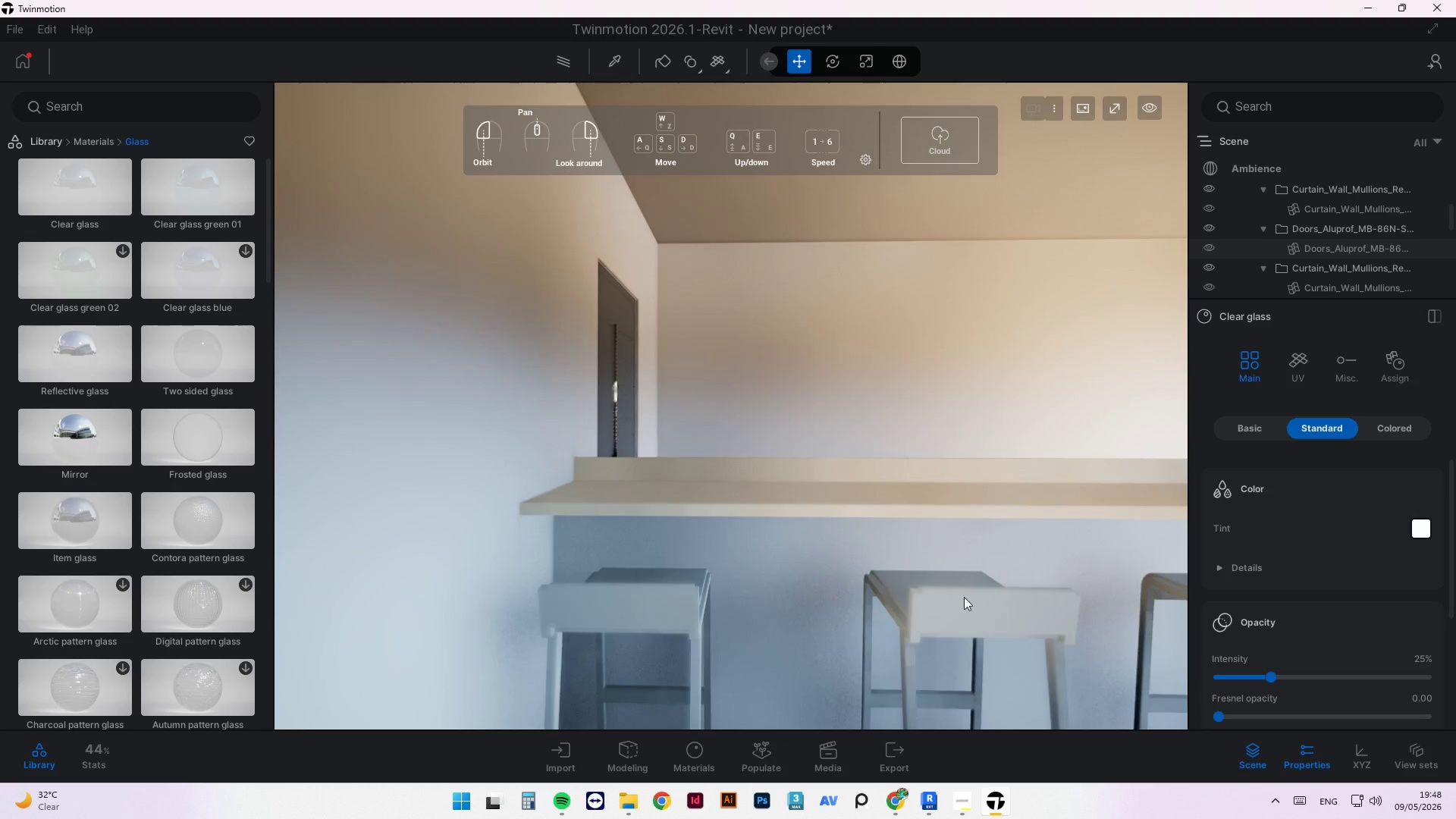 
scroll: coordinate [815, 510], scroll_direction: down, amount: 3.0
 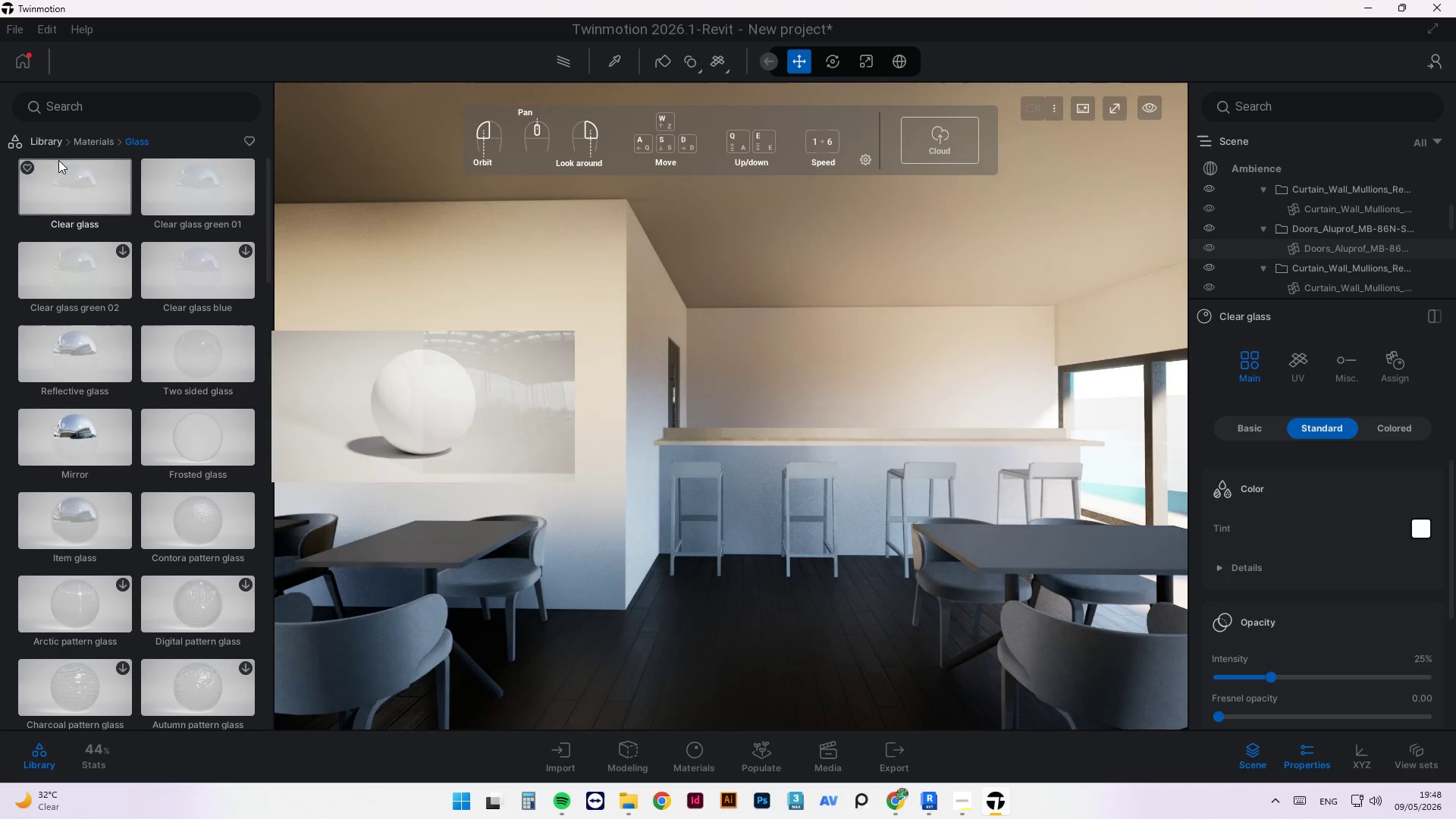 
left_click([102, 145])
 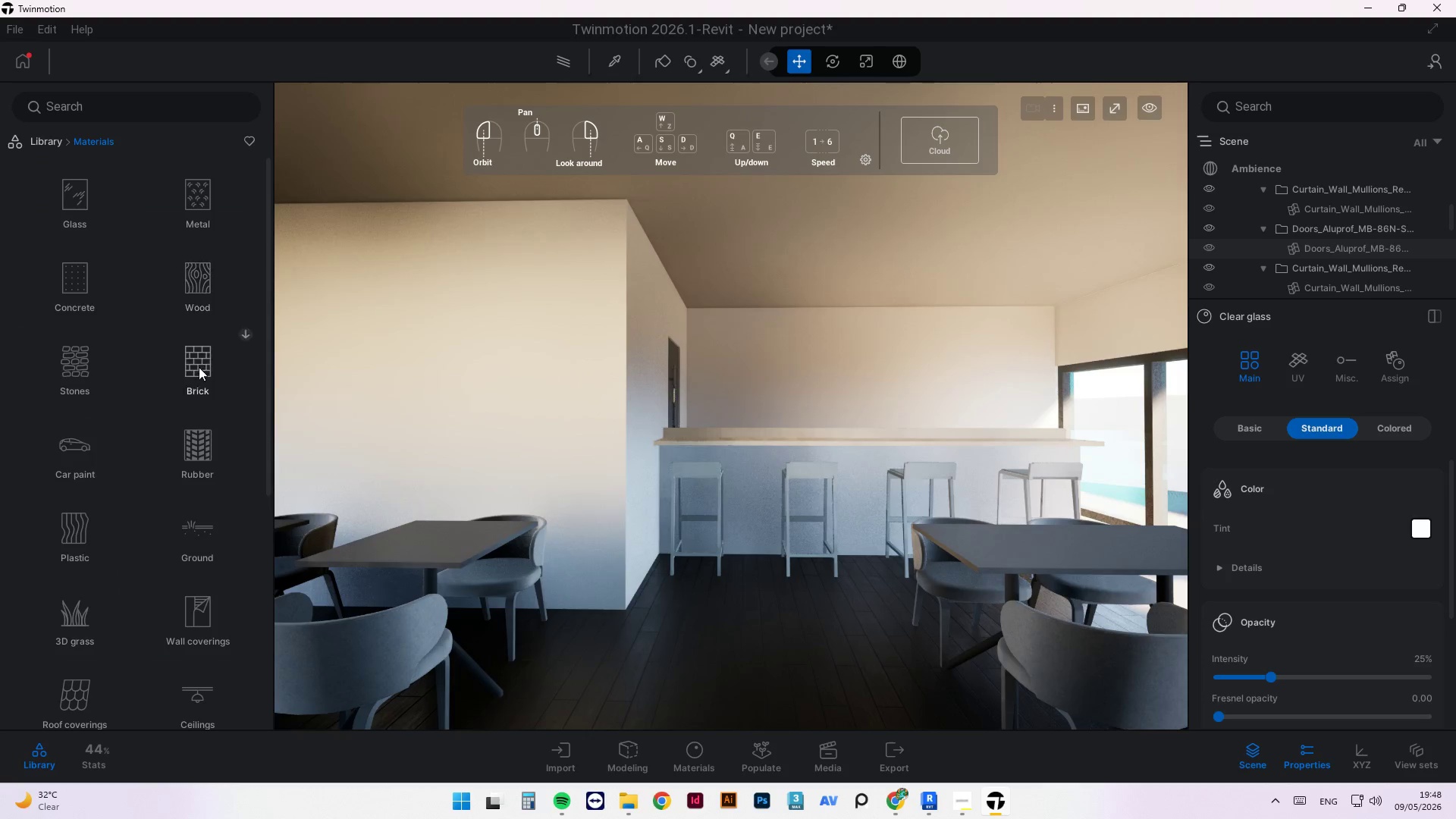 
left_click([194, 444])
 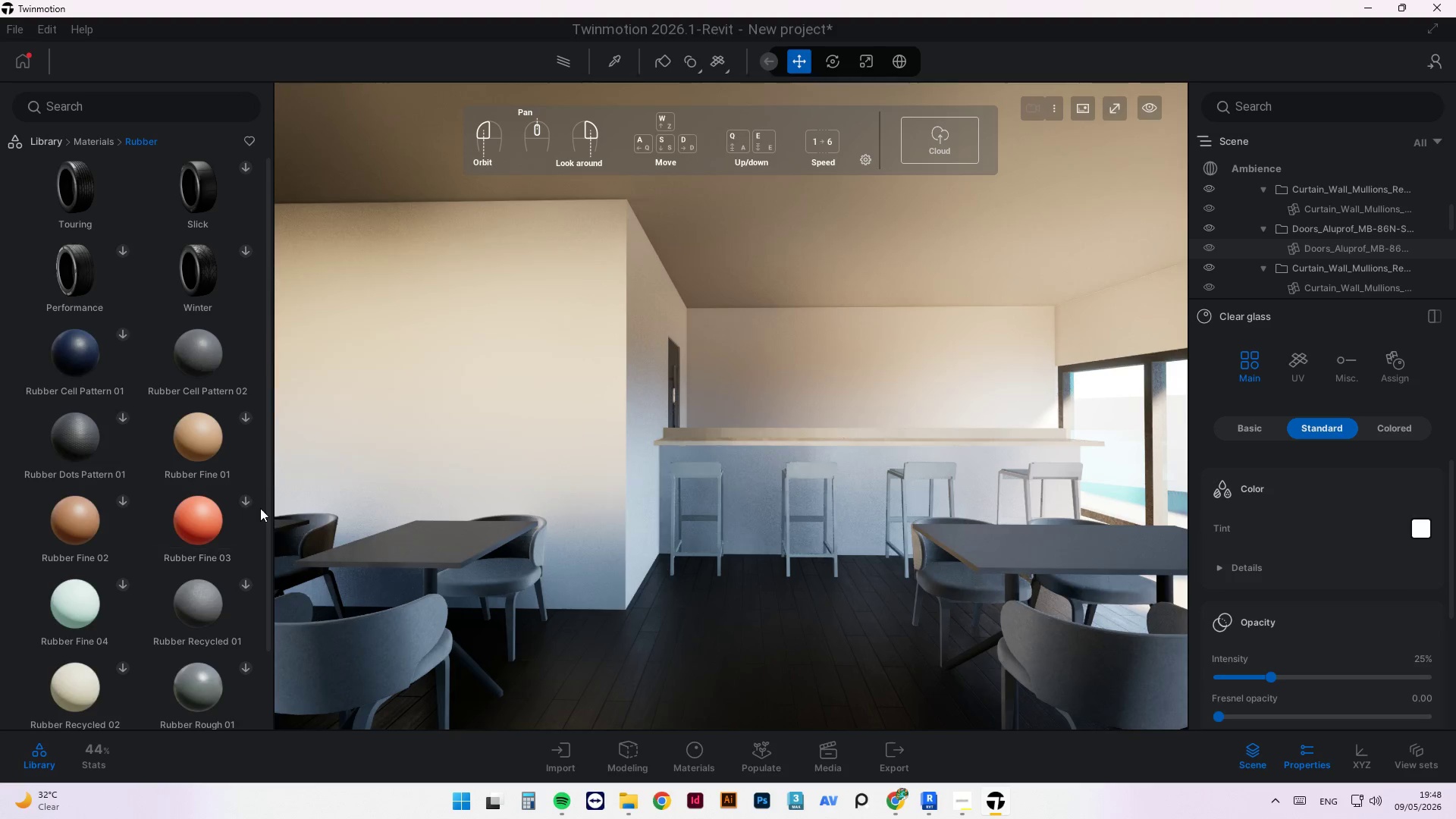 
left_click([244, 500])
 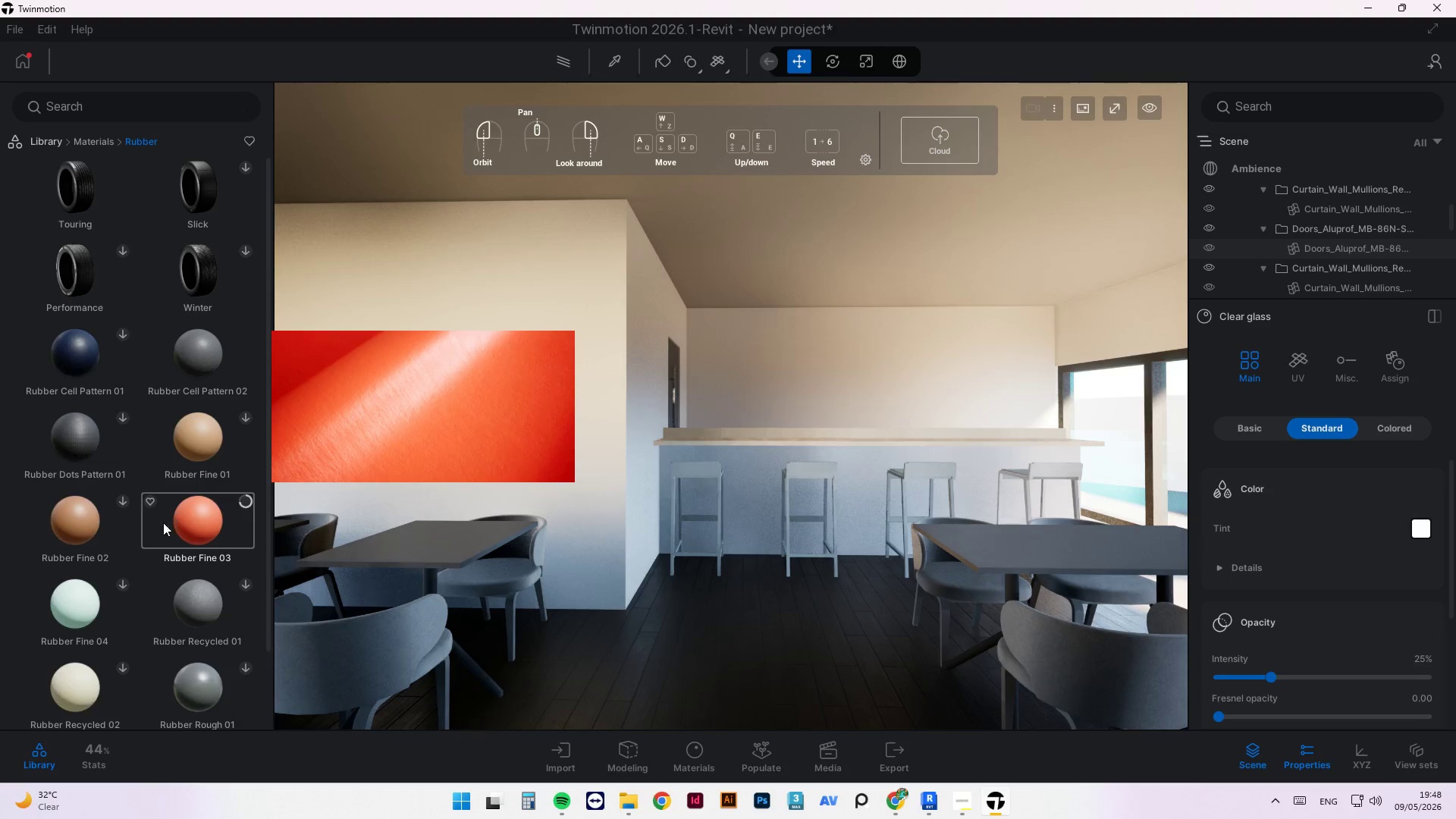 
scroll: coordinate [195, 488], scroll_direction: down, amount: 2.0
 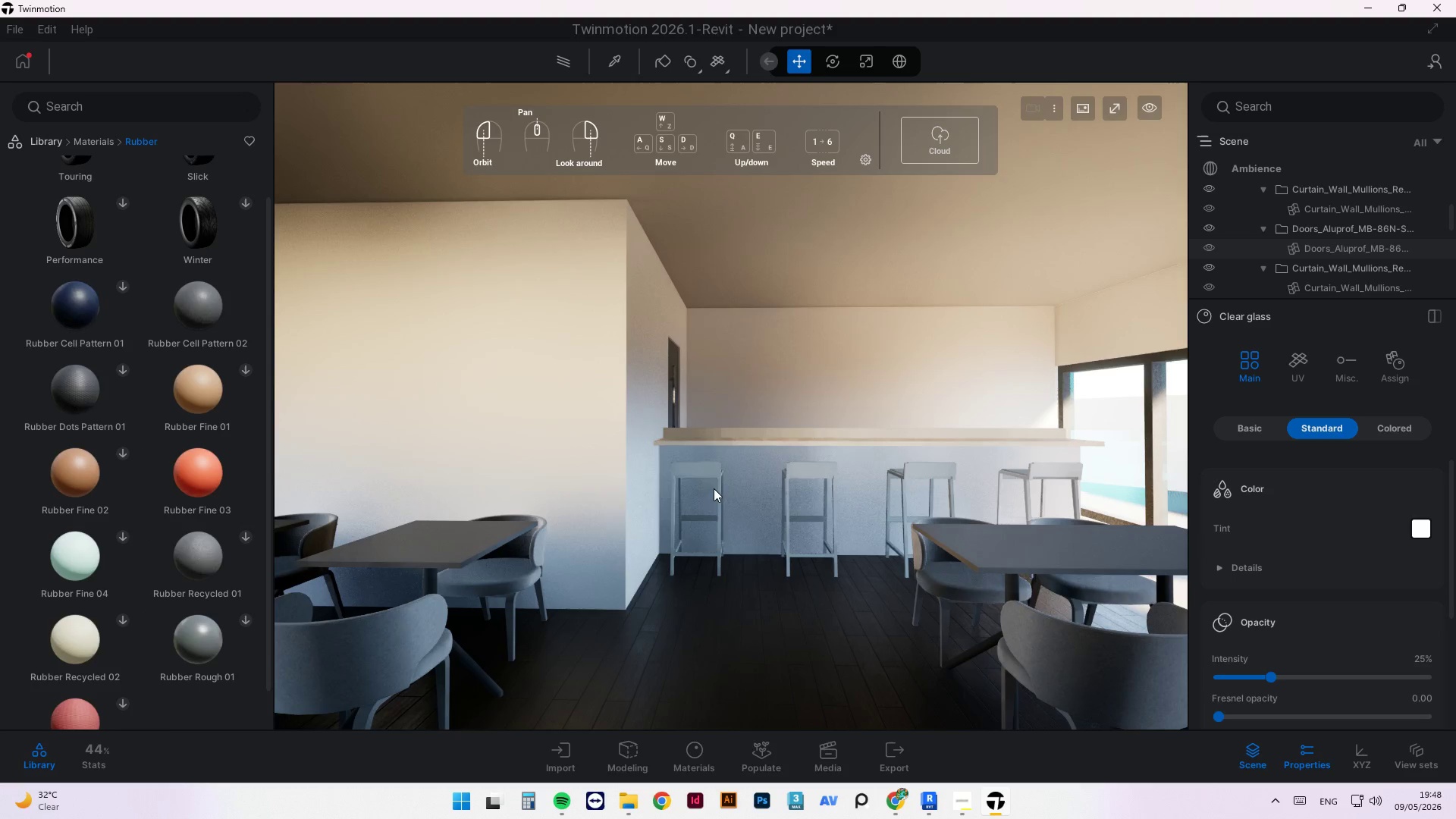 
left_click([750, 548])
 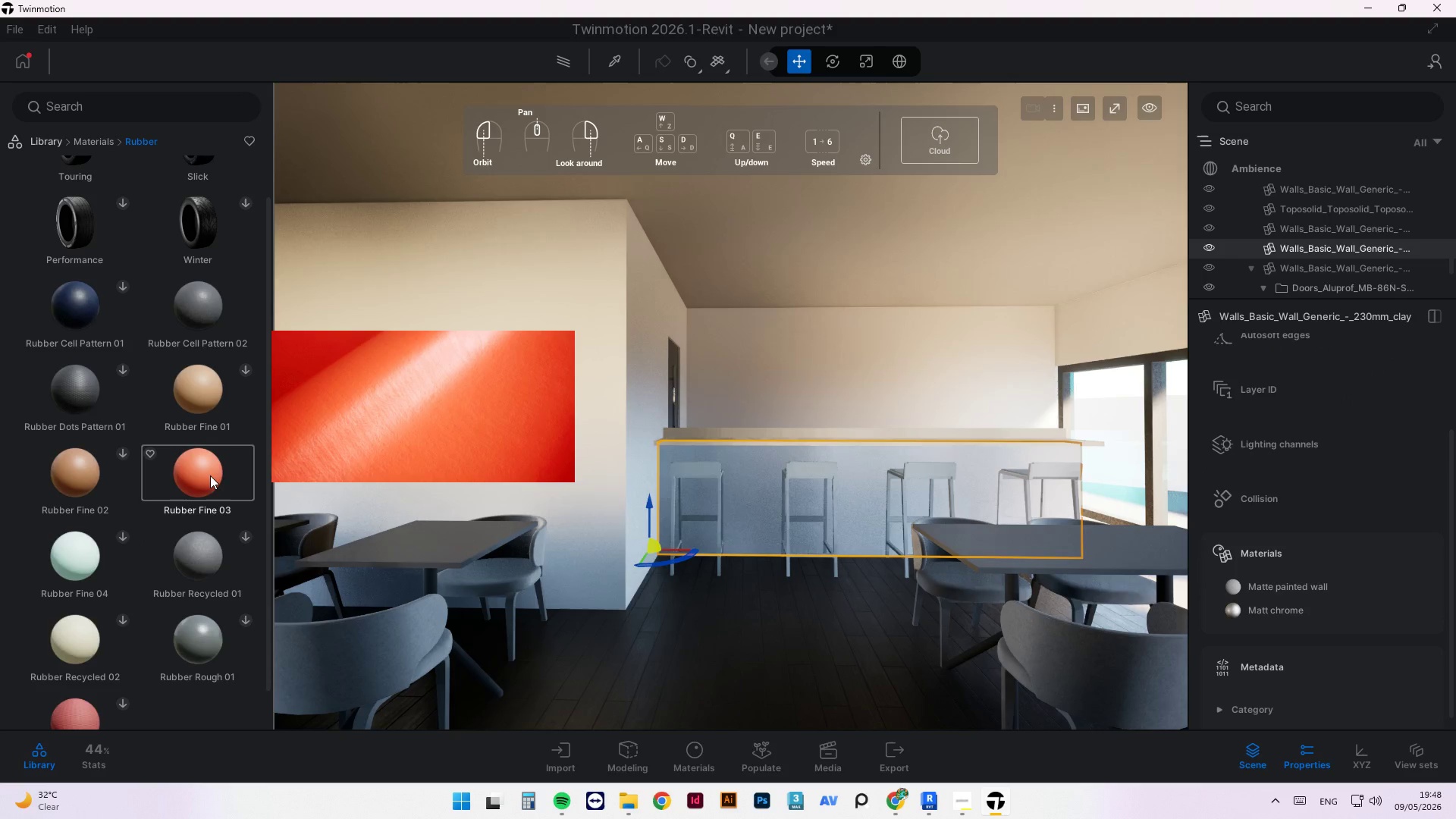 
left_click([210, 476])
 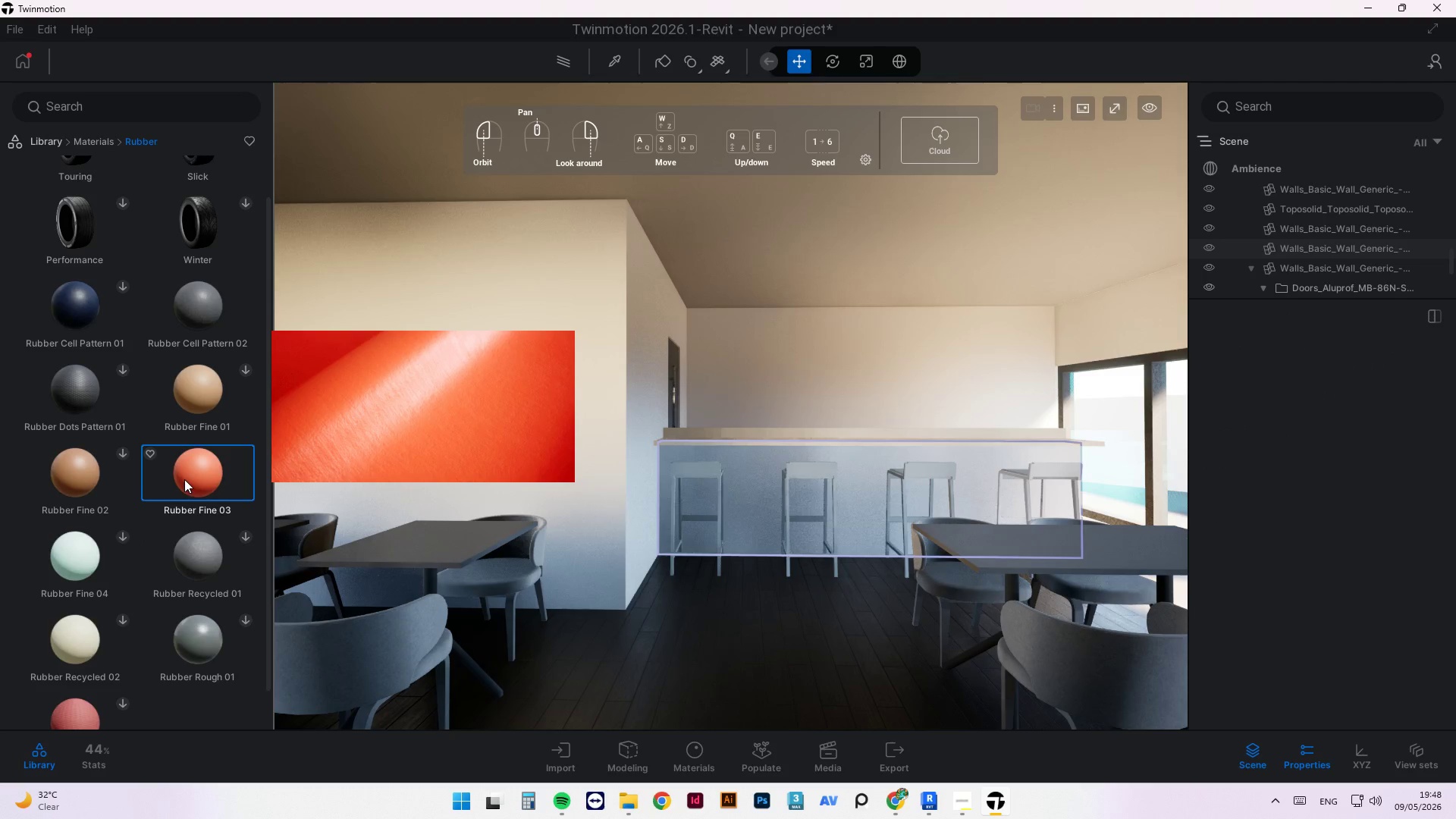 
left_click_drag(start_coordinate=[187, 474], to_coordinate=[1116, 492])
 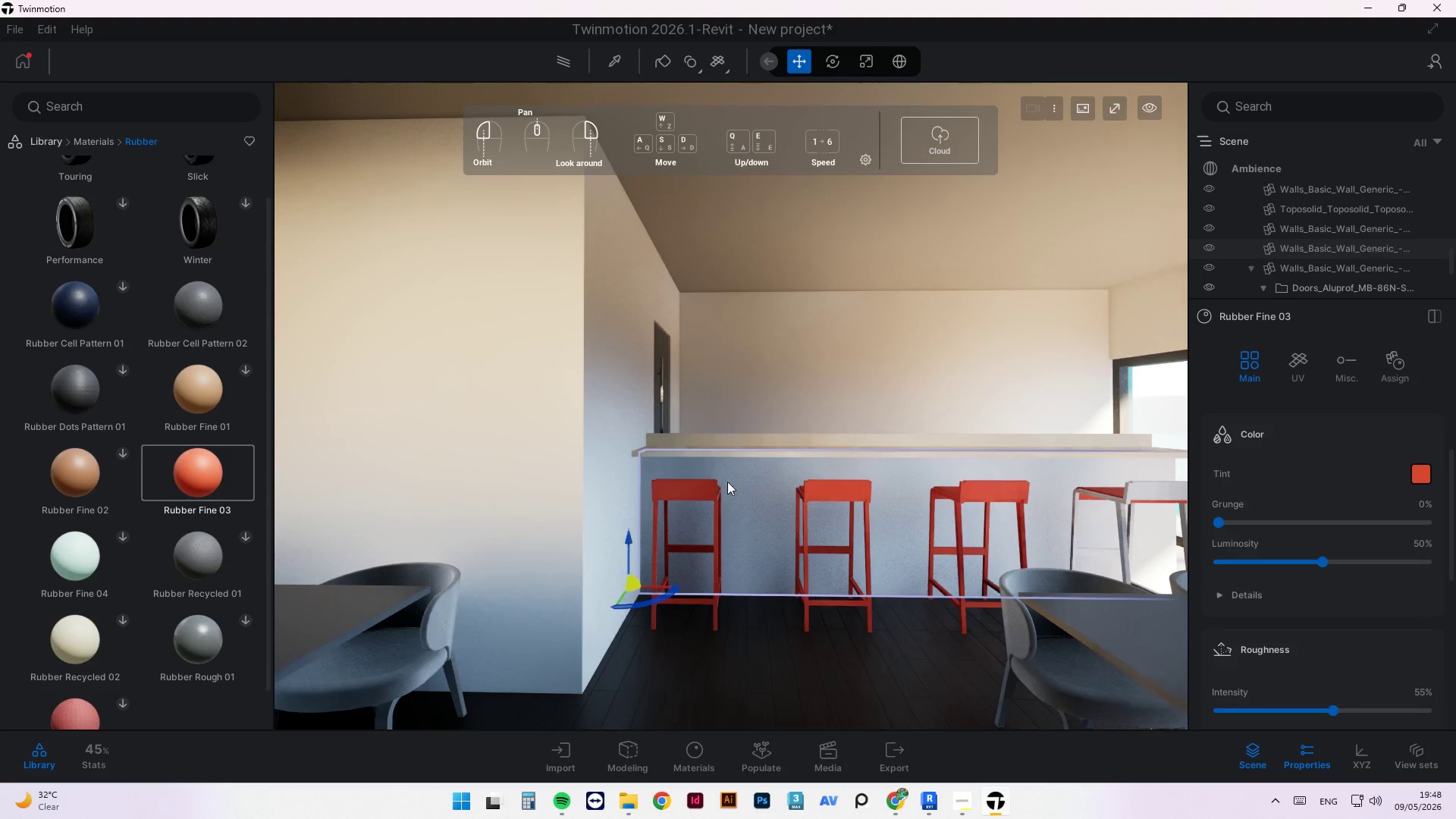 
scroll: coordinate [980, 495], scroll_direction: up, amount: 4.0
 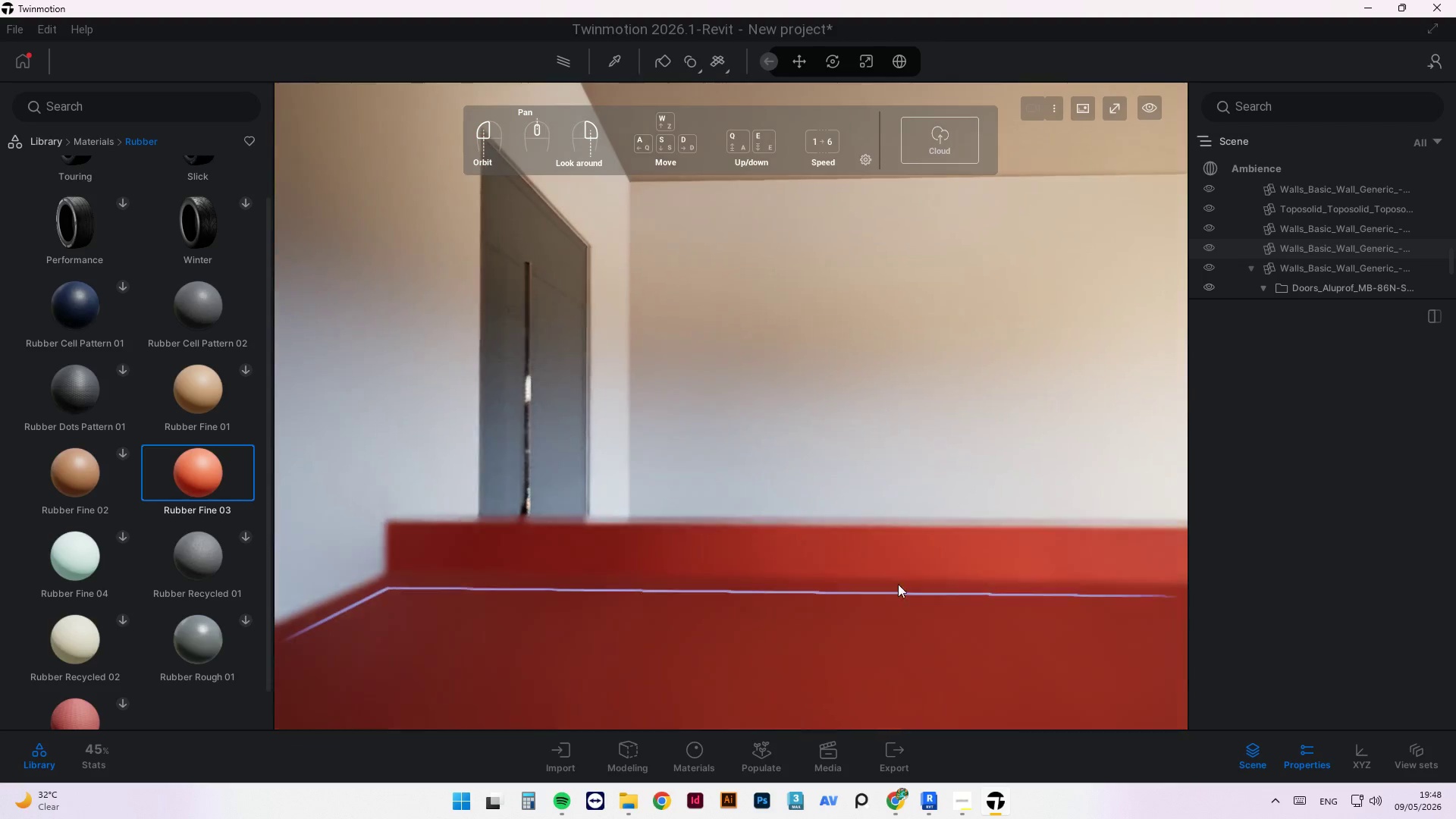 
scroll: coordinate [425, 443], scroll_direction: down, amount: 5.0
 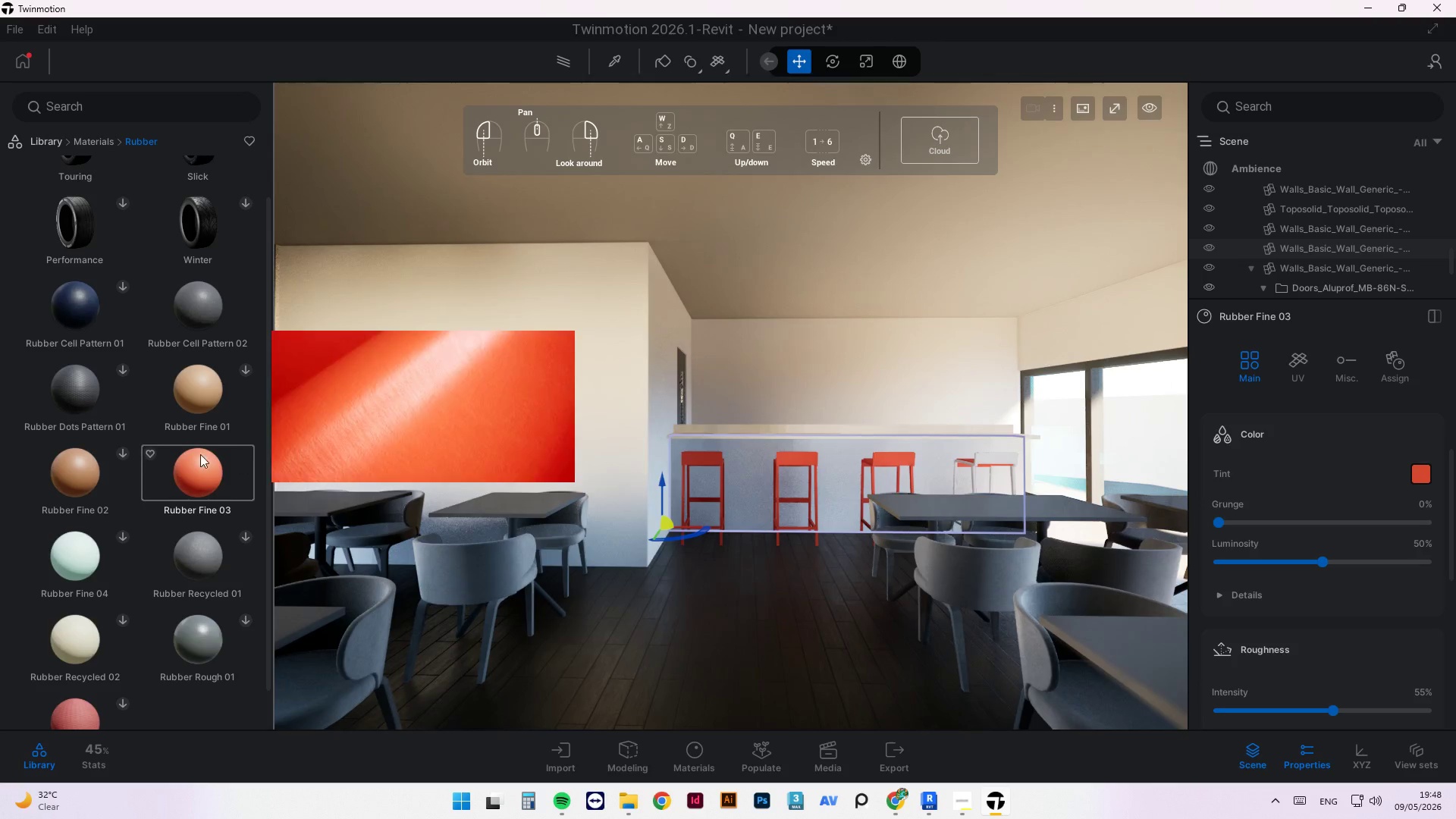 
left_click_drag(start_coordinate=[184, 479], to_coordinate=[1000, 463])
 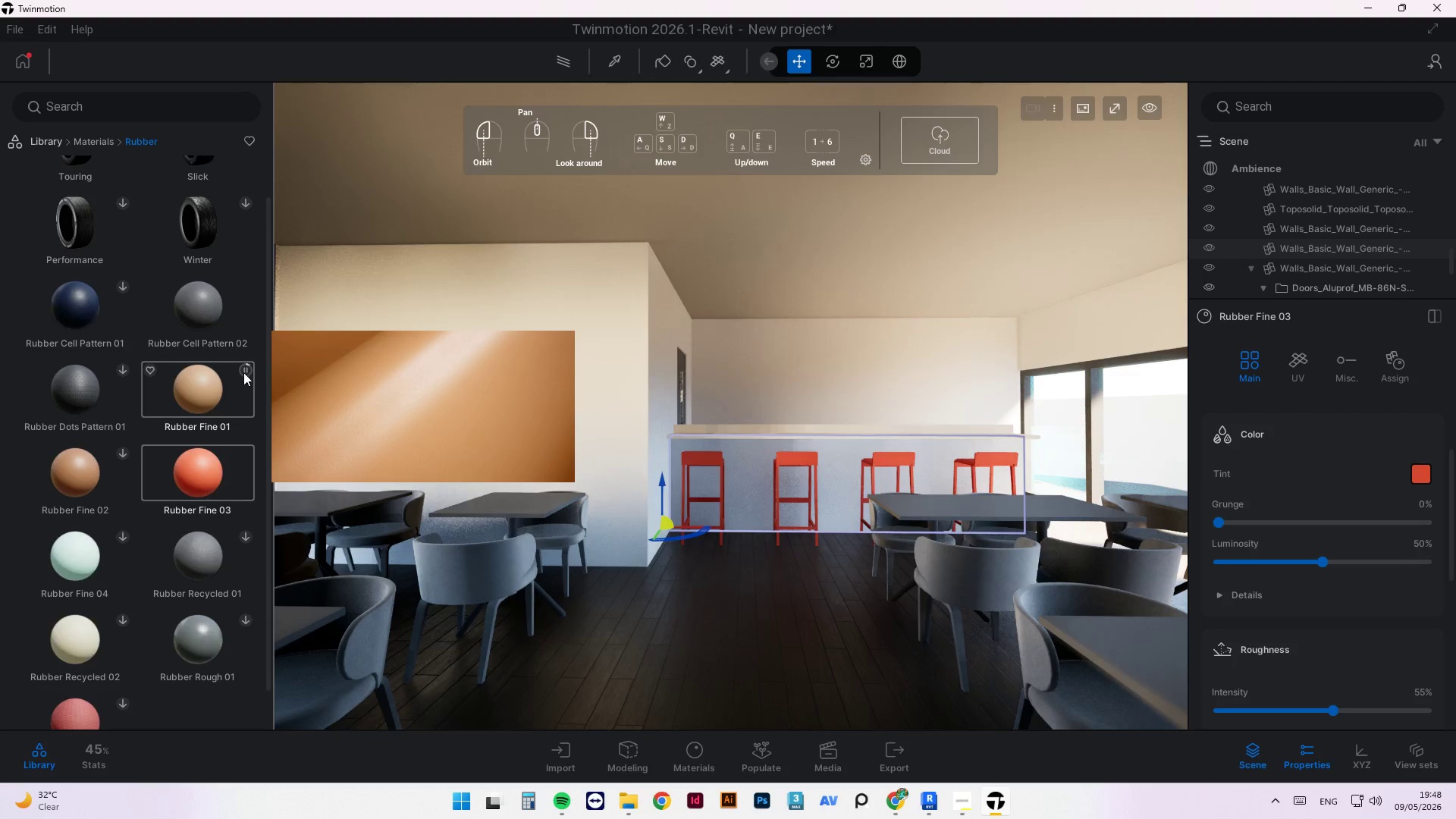 
wait(7.02)
 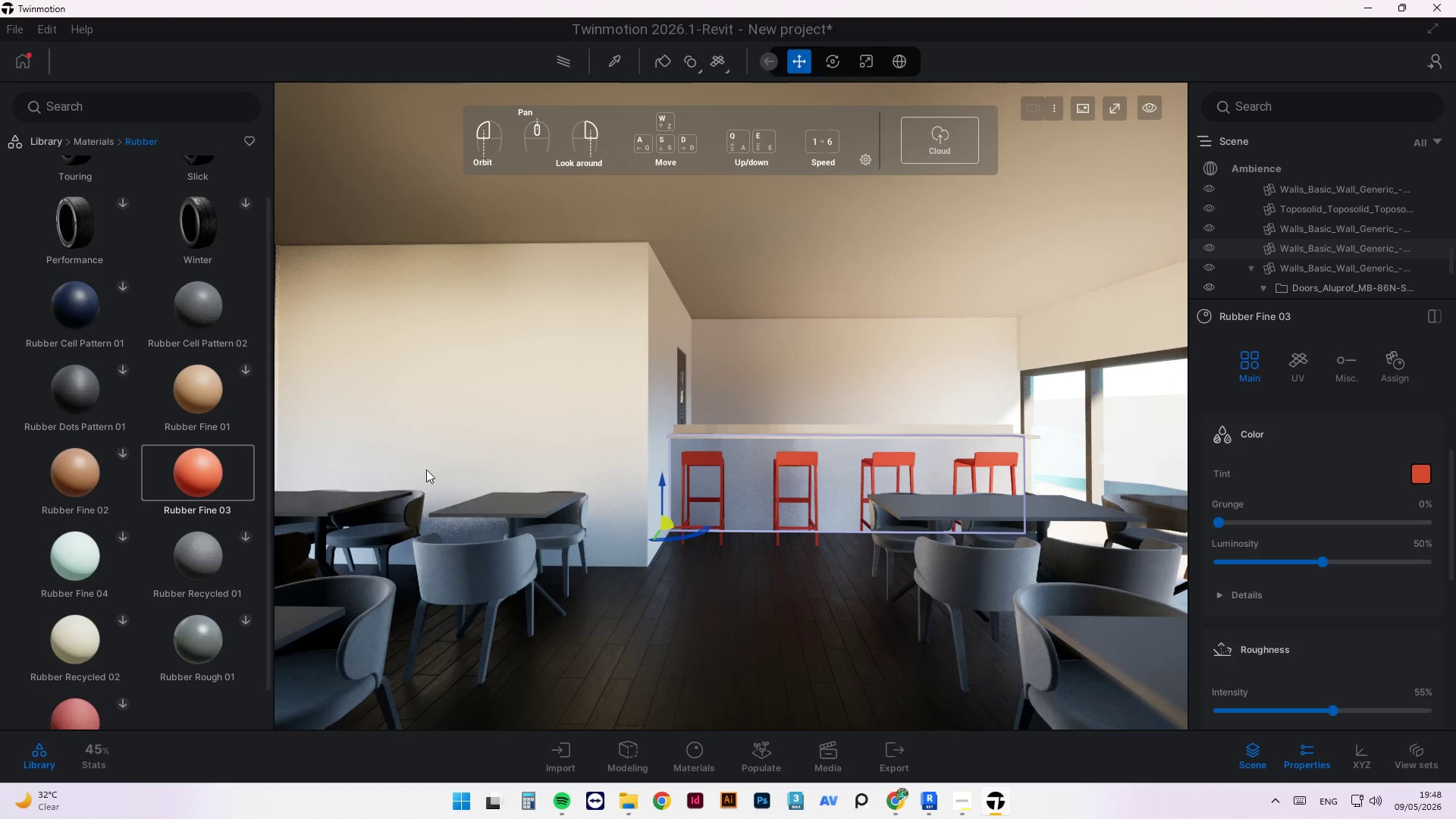 
scroll: coordinate [833, 503], scroll_direction: down, amount: 2.0
 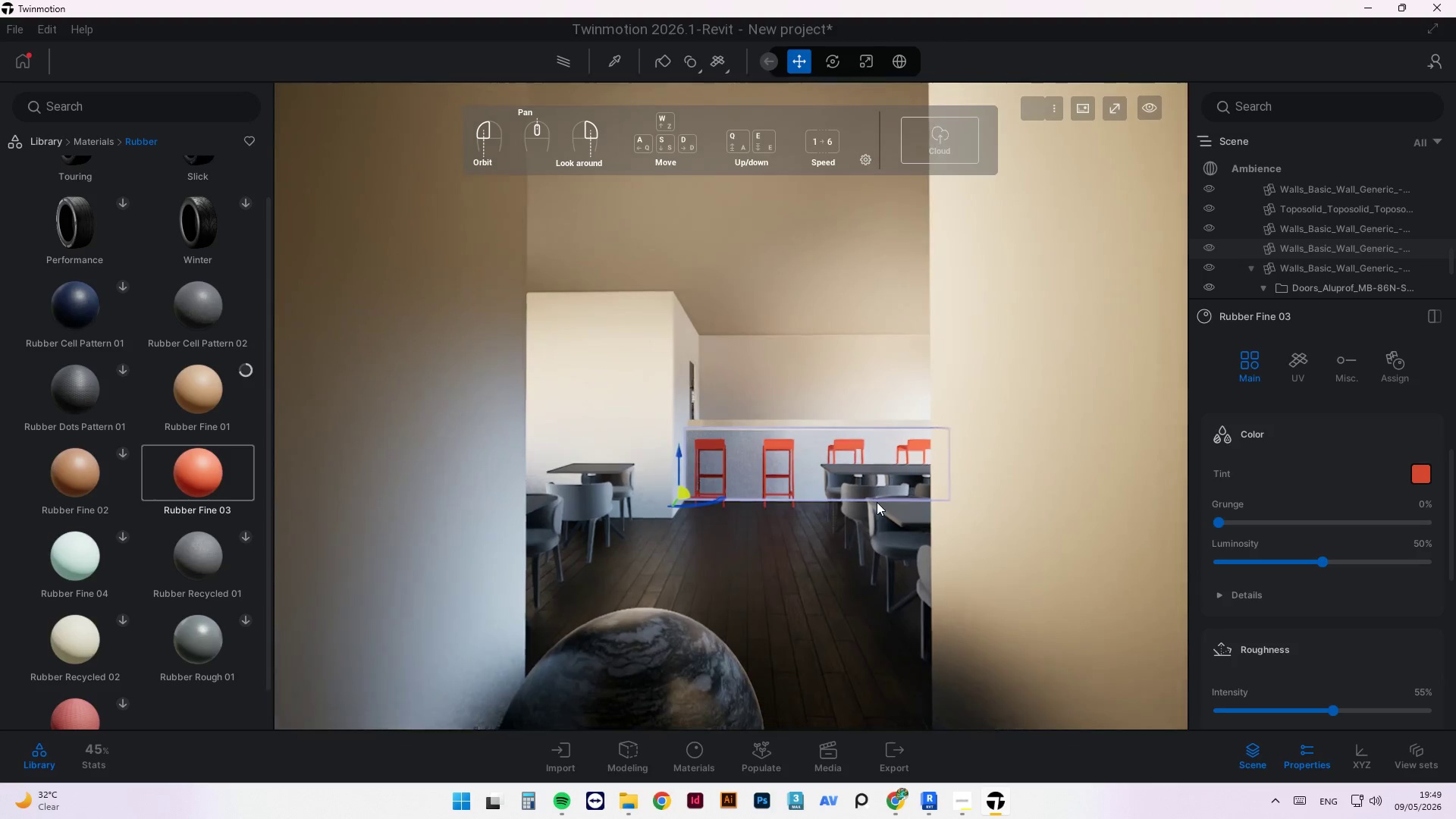 
scroll: coordinate [877, 491], scroll_direction: up, amount: 2.0
 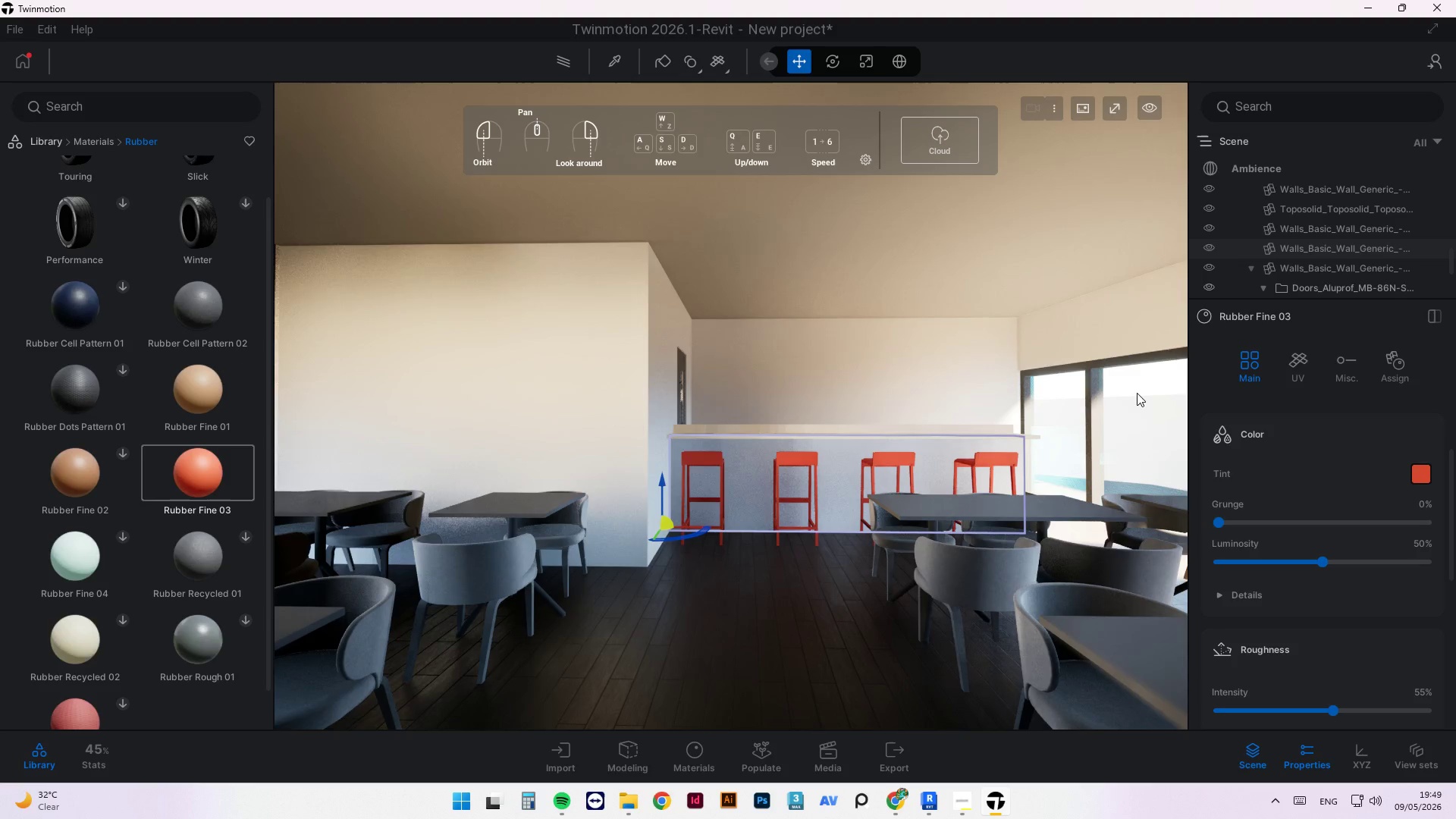 
left_click_drag(start_coordinate=[943, 410], to_coordinate=[472, 423])
 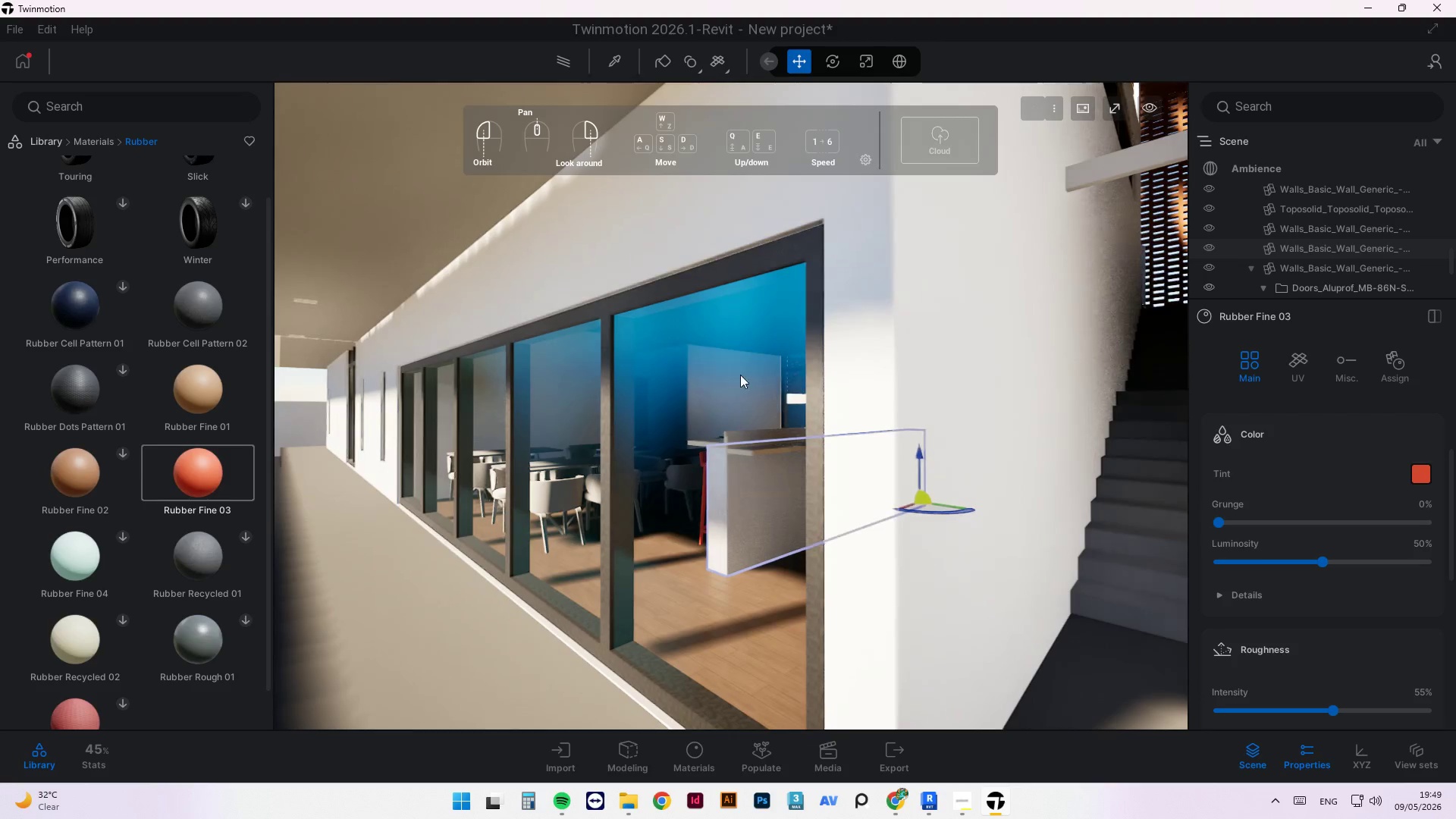 
scroll: coordinate [778, 532], scroll_direction: up, amount: 8.0
 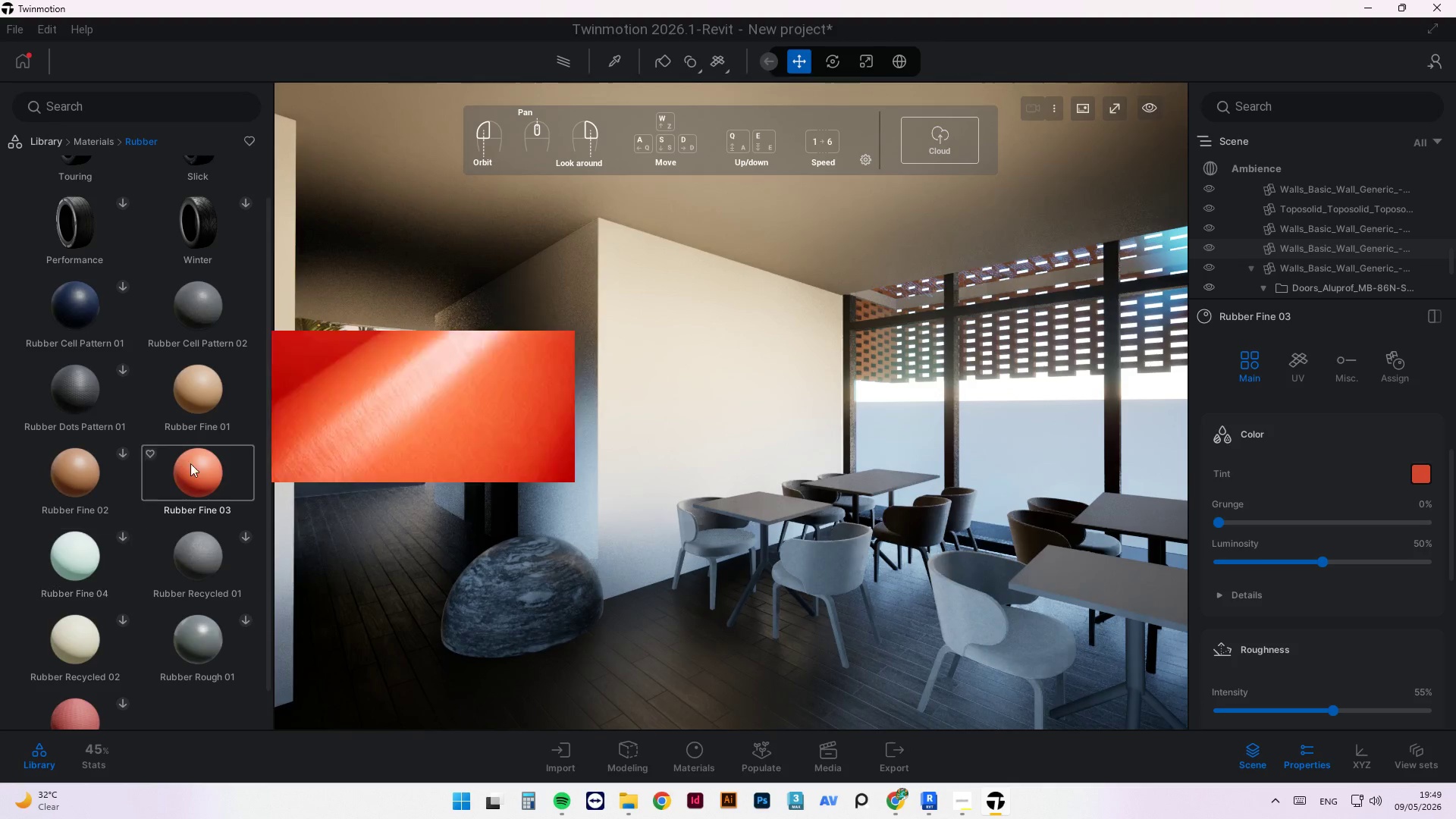 
left_click_drag(start_coordinate=[201, 402], to_coordinate=[724, 544])
 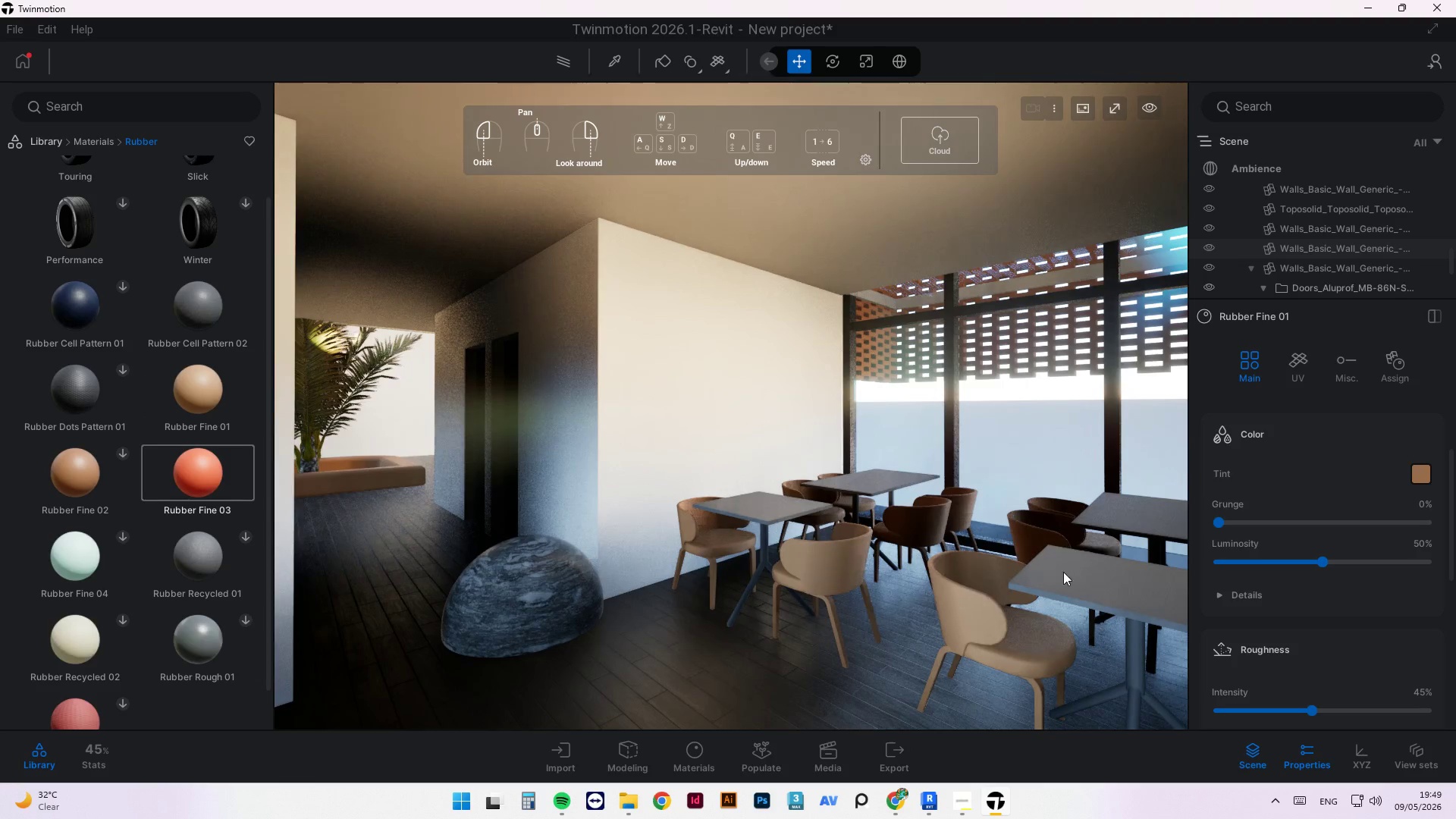 
scroll: coordinate [1022, 528], scroll_direction: down, amount: 2.0
 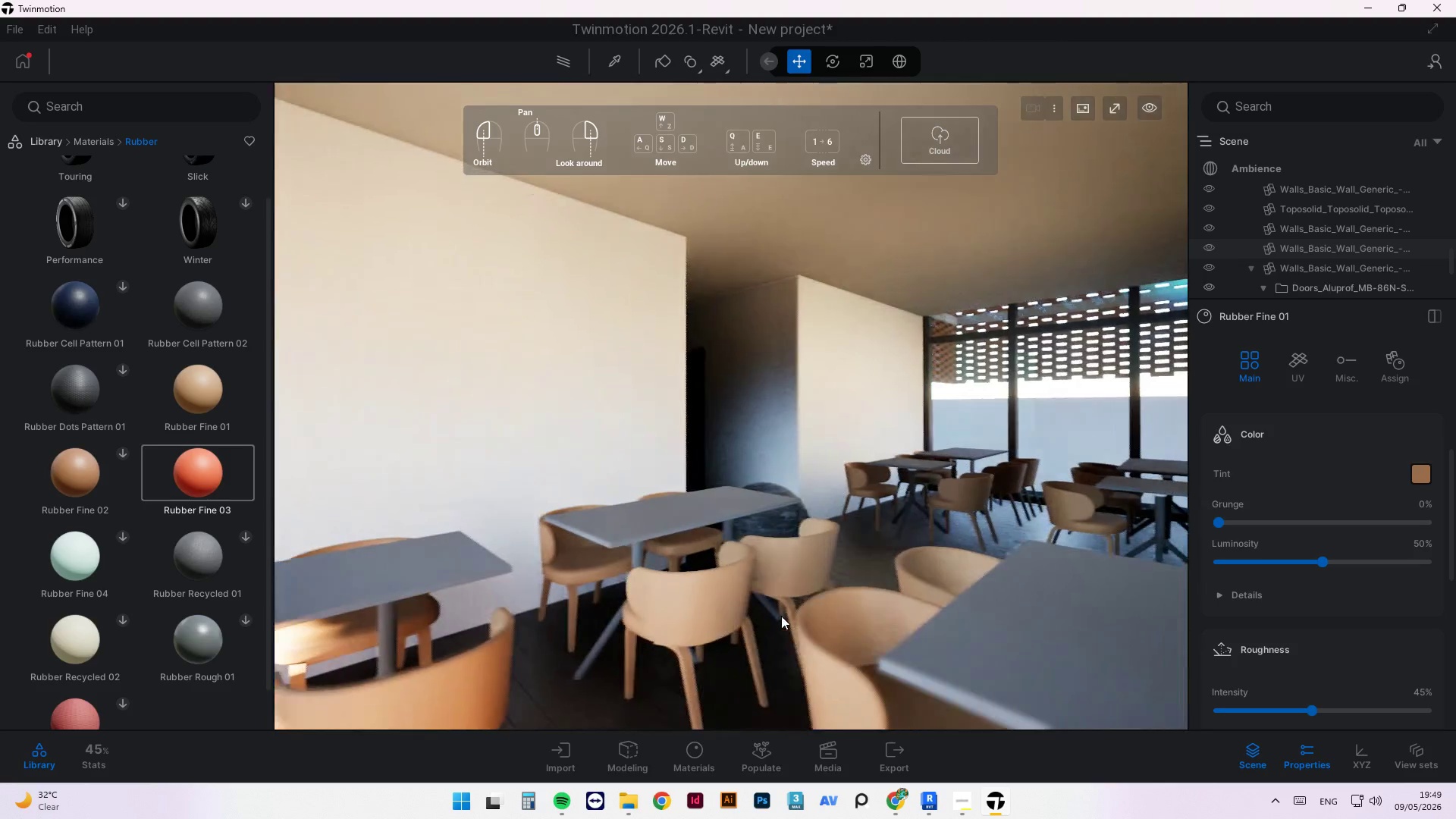 
double_click([803, 613])
 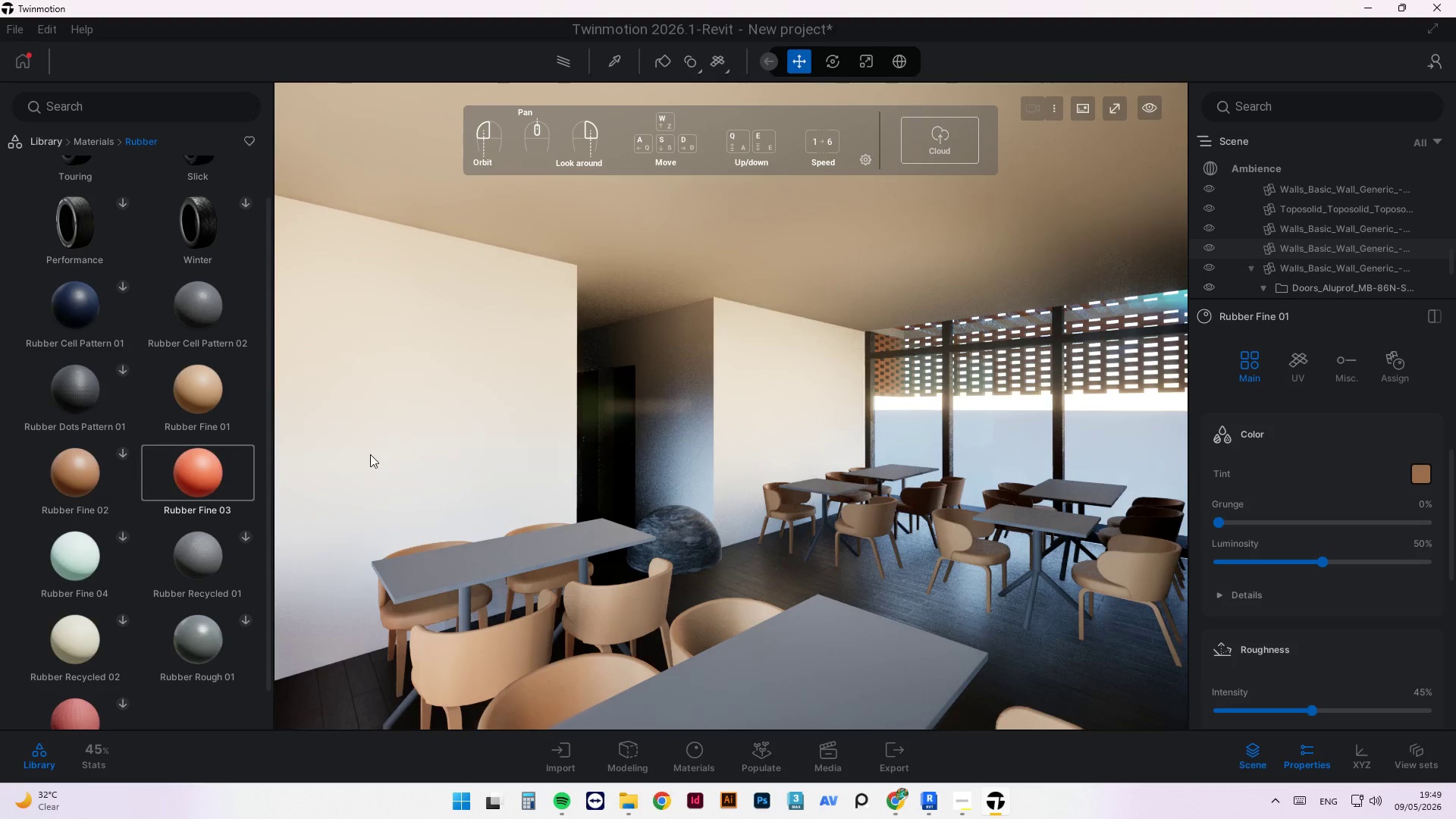 
scroll: coordinate [713, 571], scroll_direction: down, amount: 11.0
 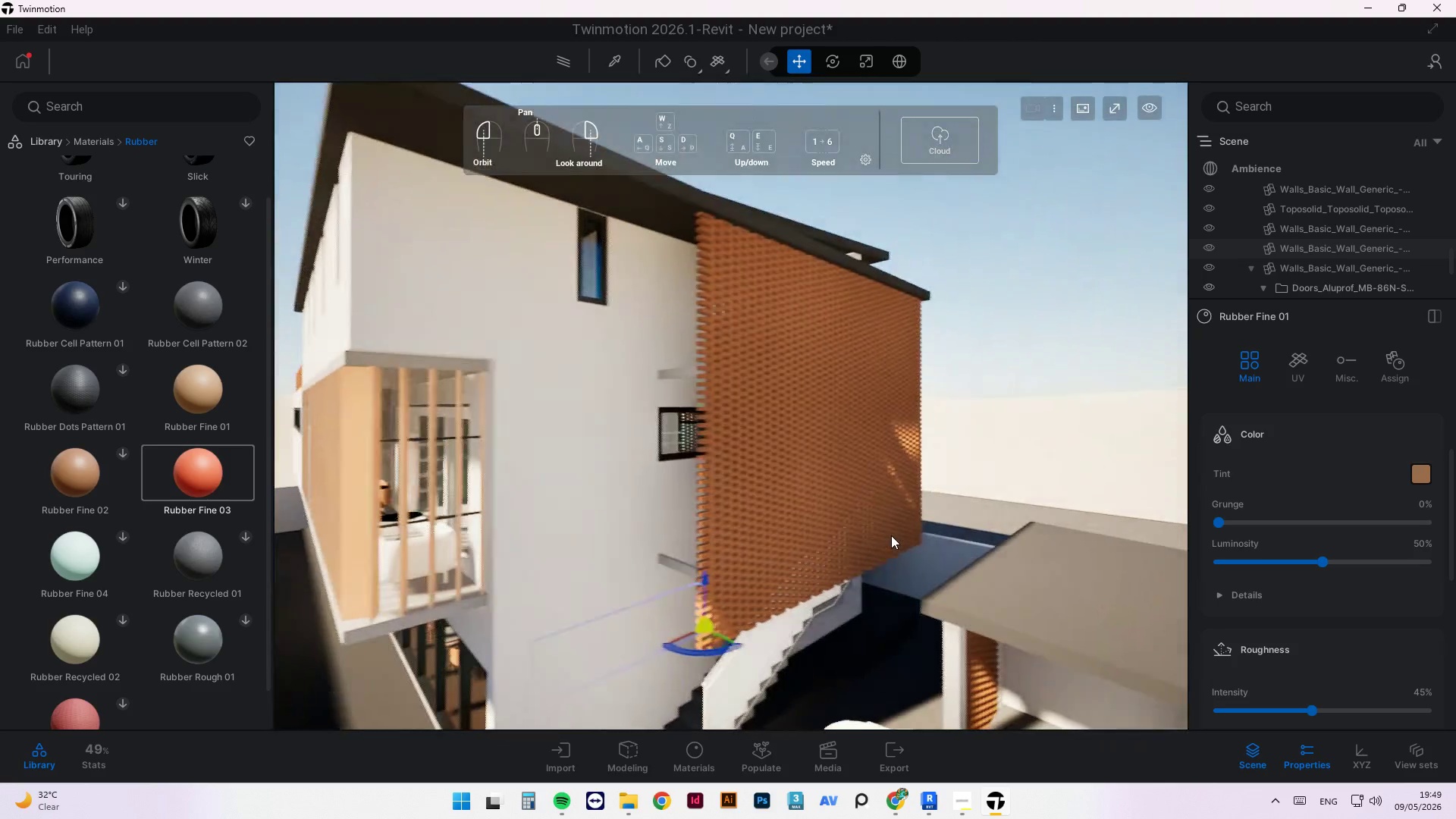 
scroll: coordinate [890, 591], scroll_direction: up, amount: 4.0
 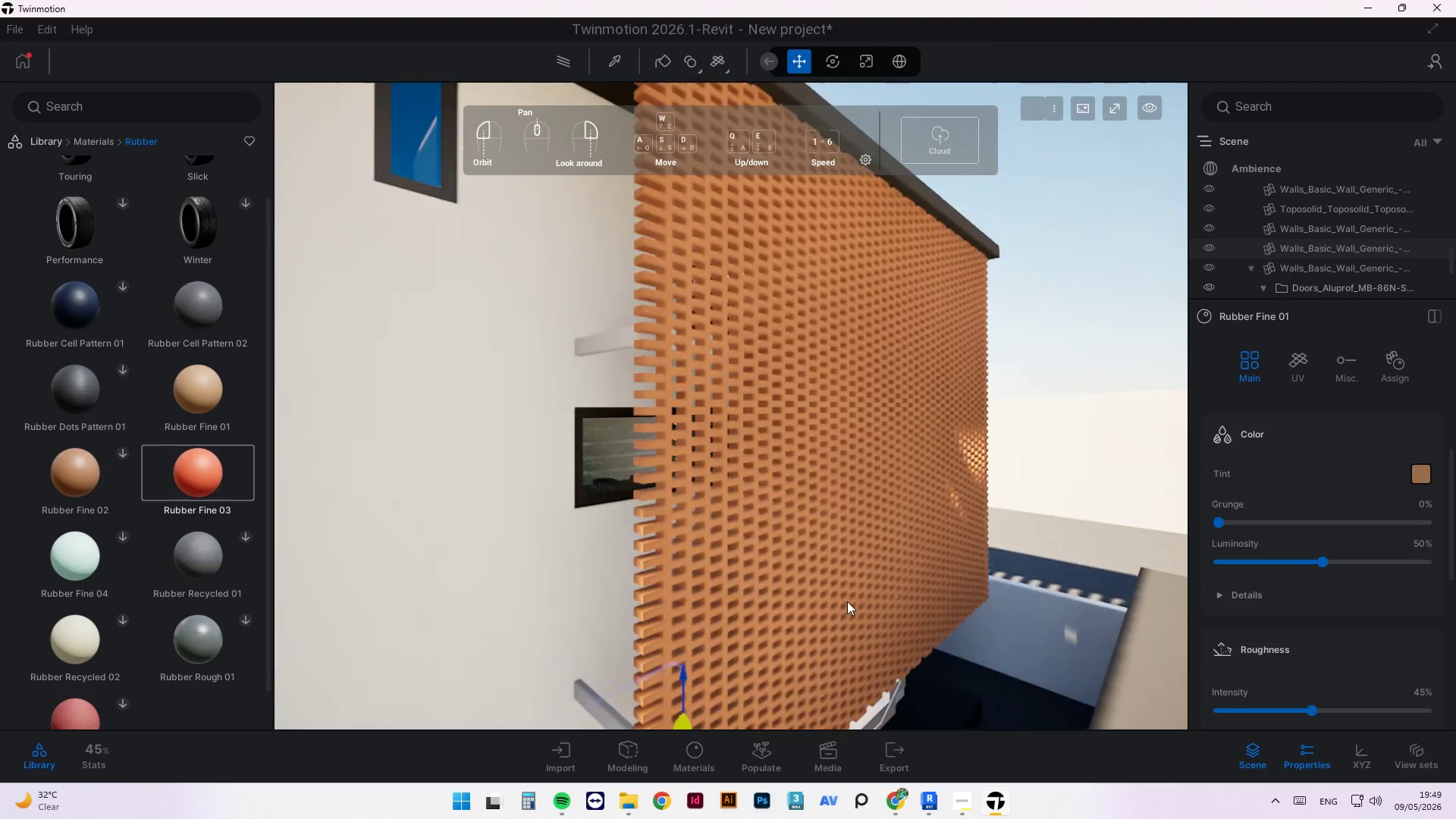 
scroll: coordinate [623, 479], scroll_direction: down, amount: 2.0
 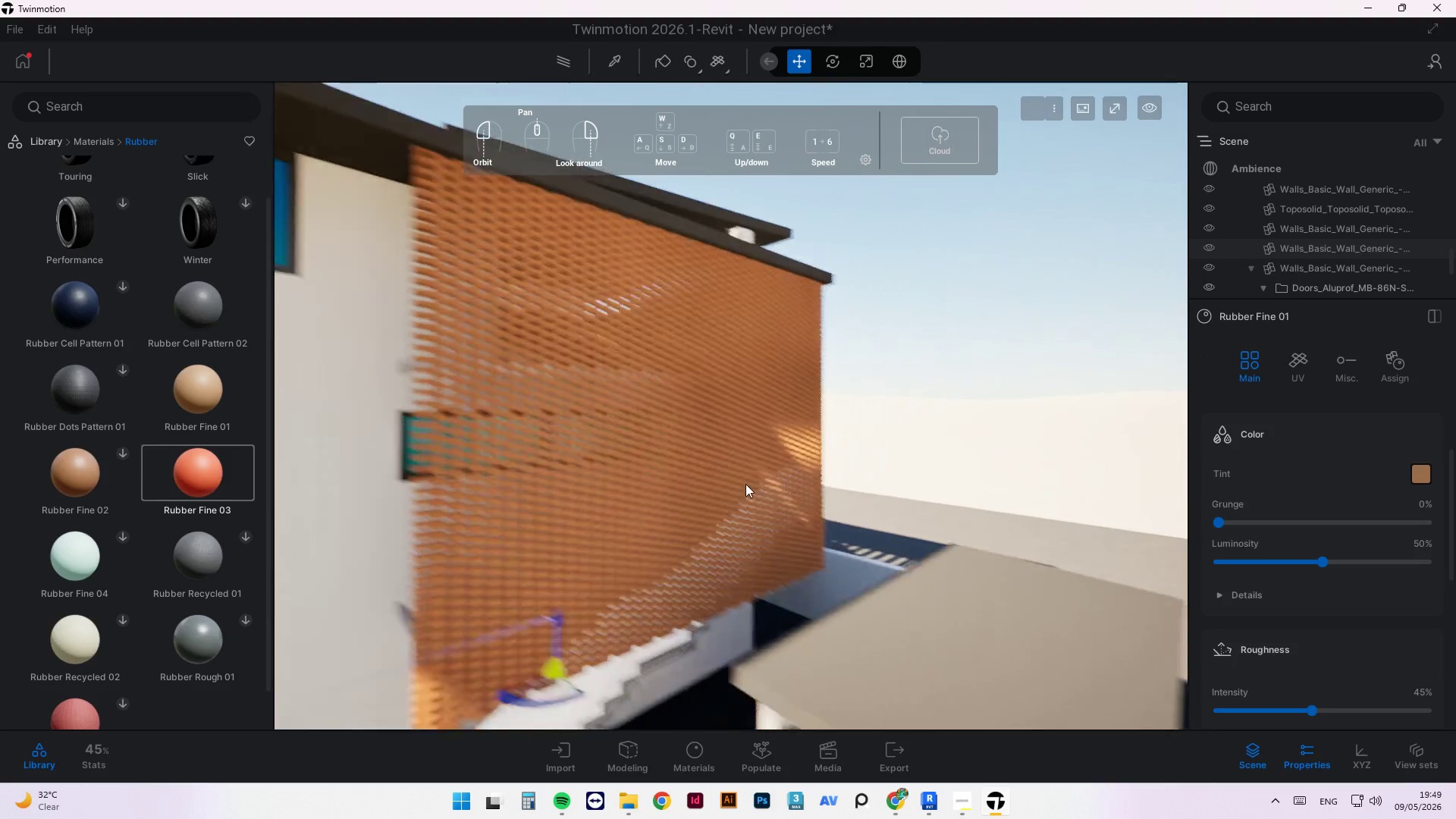 
left_click_drag(start_coordinate=[976, 394], to_coordinate=[958, 401])
 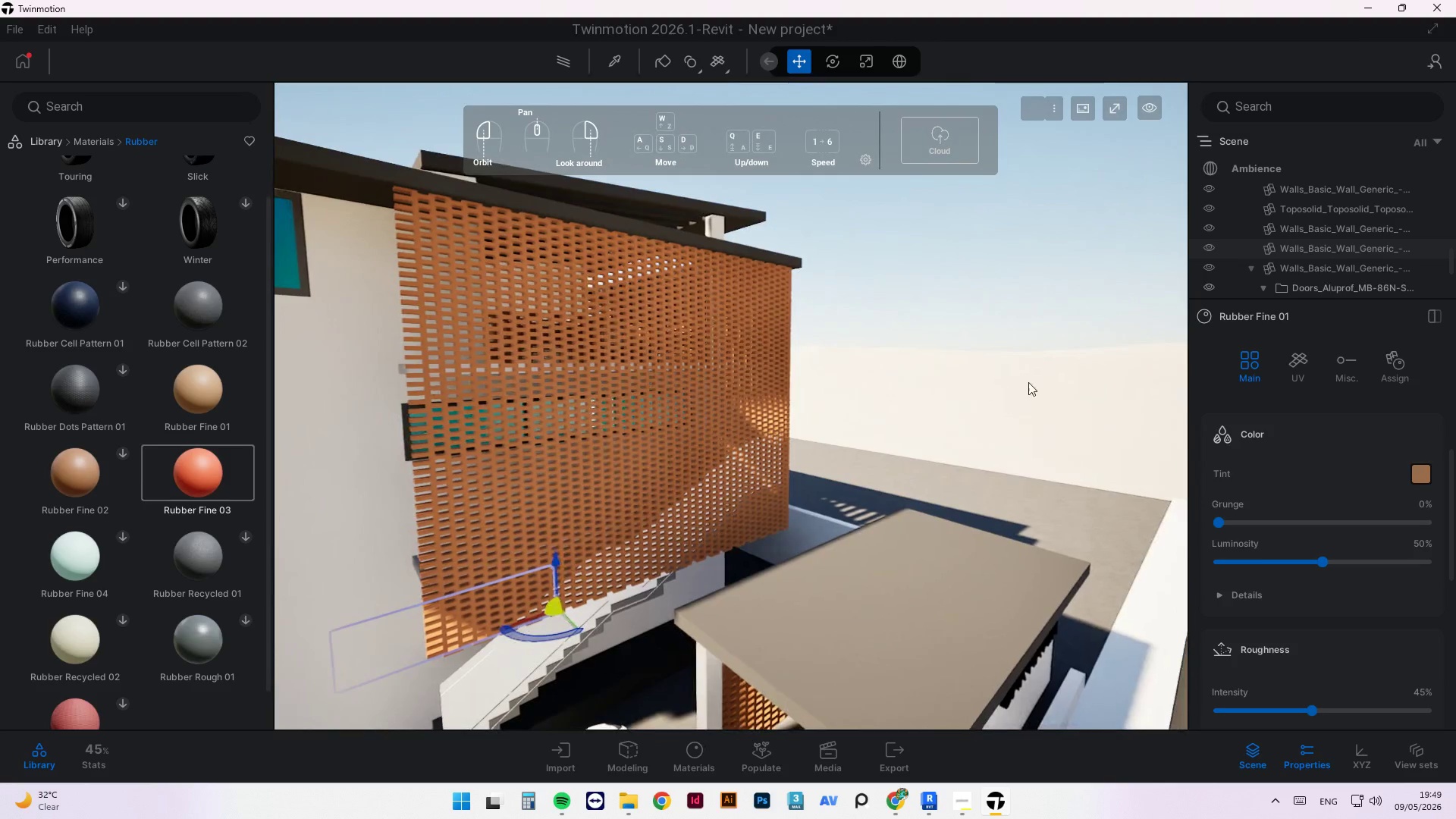 
scroll: coordinate [883, 385], scroll_direction: down, amount: 9.0
 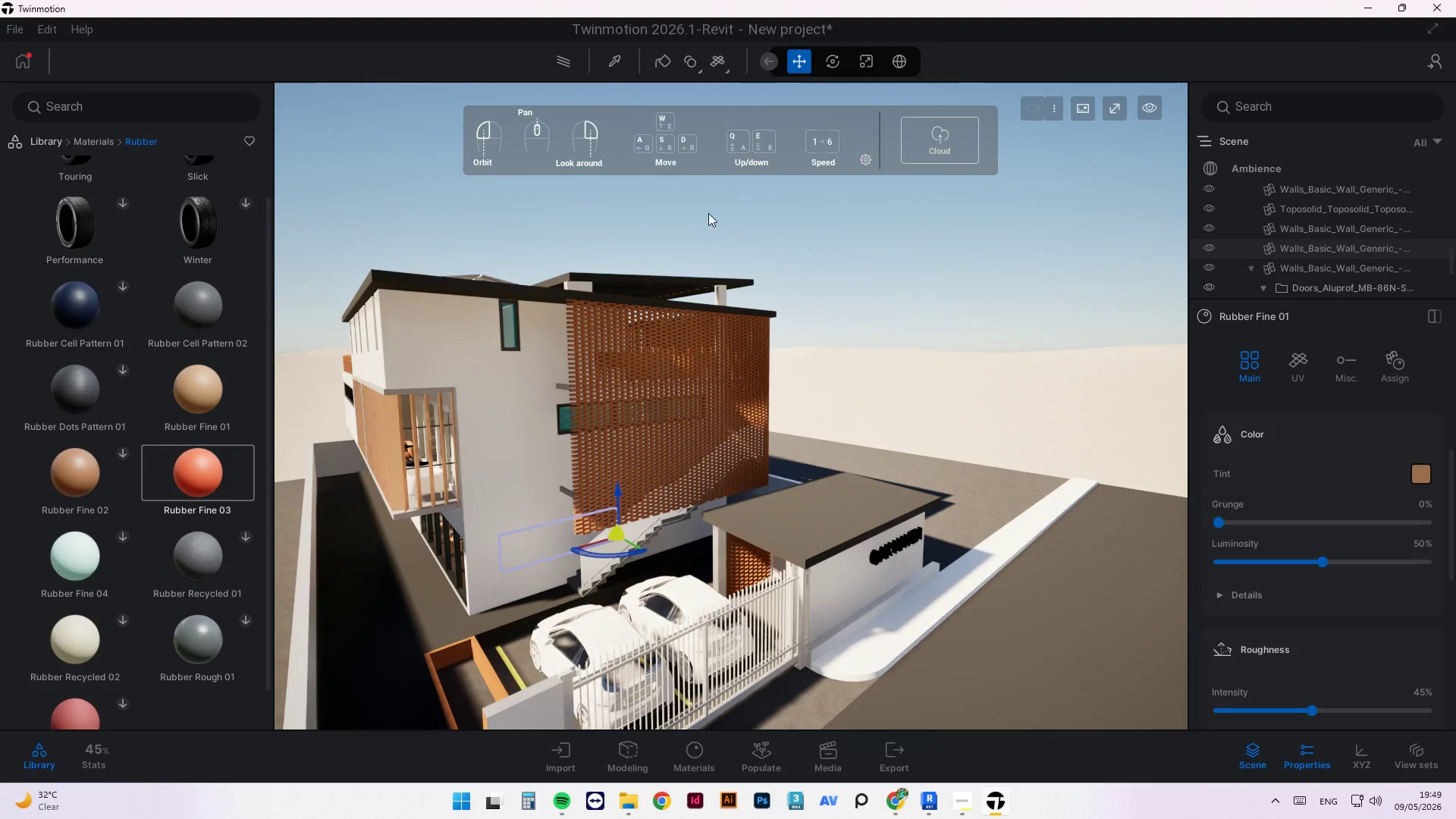 
scroll: coordinate [661, 372], scroll_direction: up, amount: 3.0
 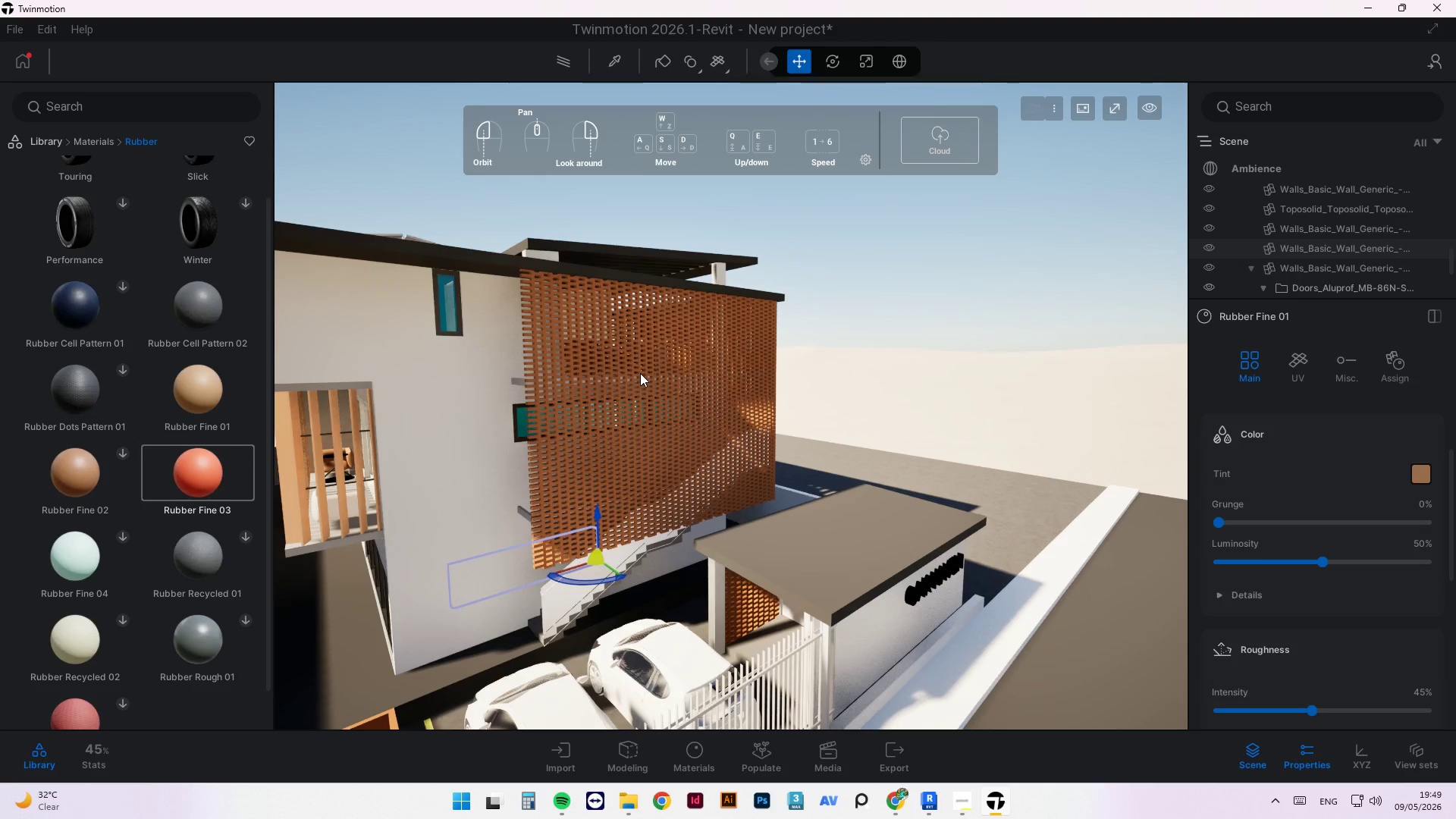 
scroll: coordinate [839, 435], scroll_direction: down, amount: 3.0
 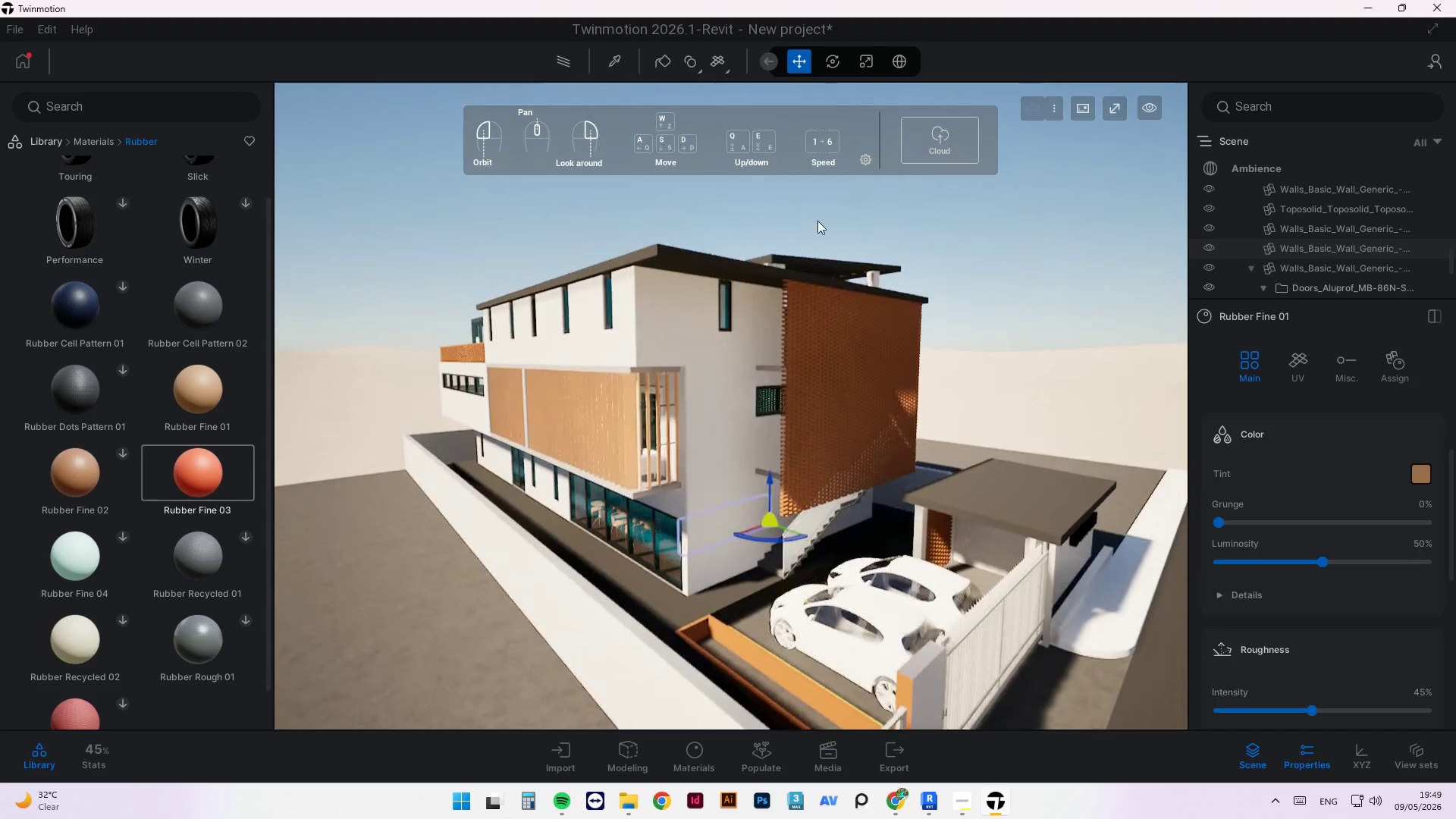 
scroll: coordinate [811, 440], scroll_direction: up, amount: 14.0
 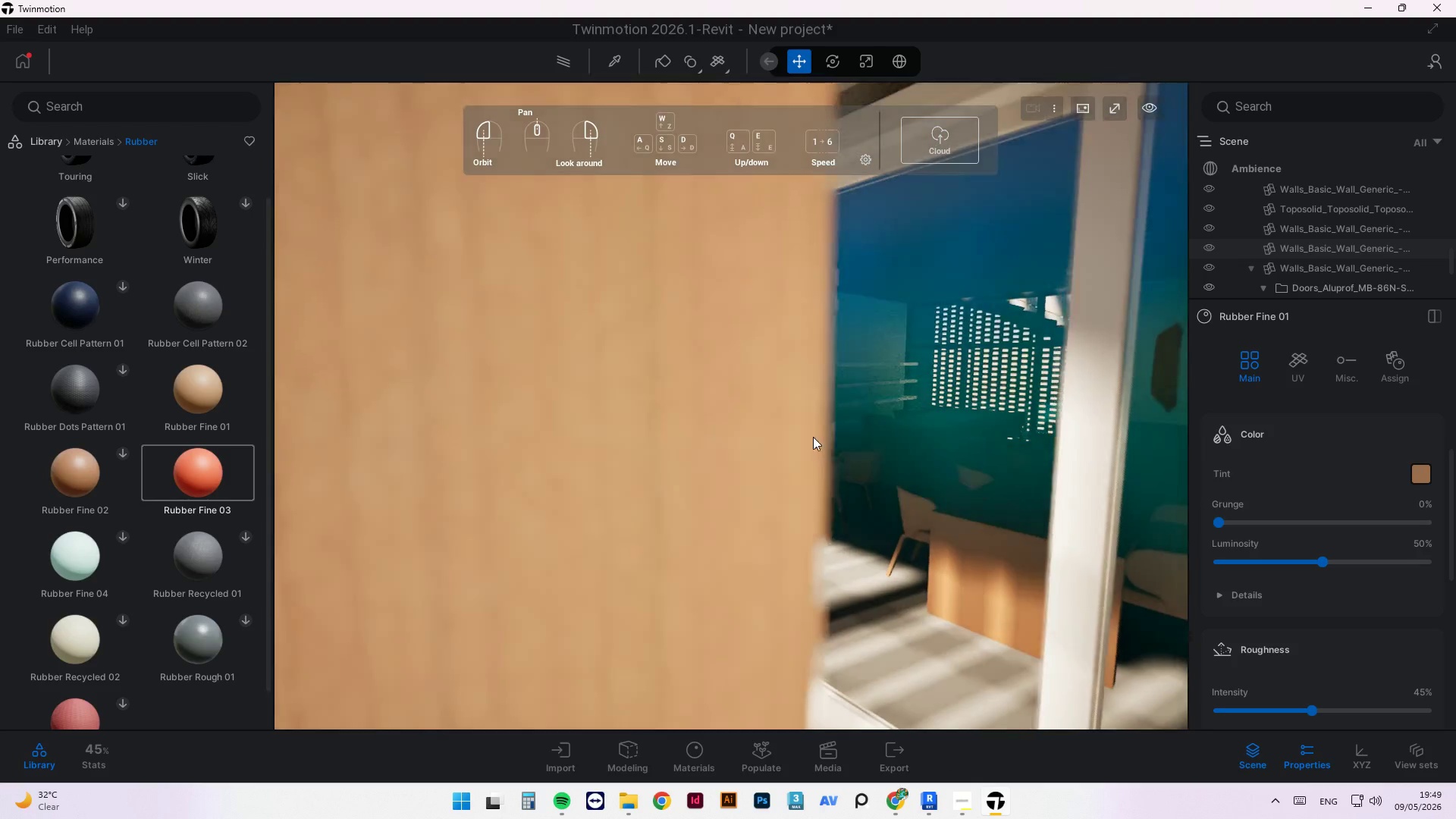 
hold_key(key=ShiftLeft, duration=1.69)
 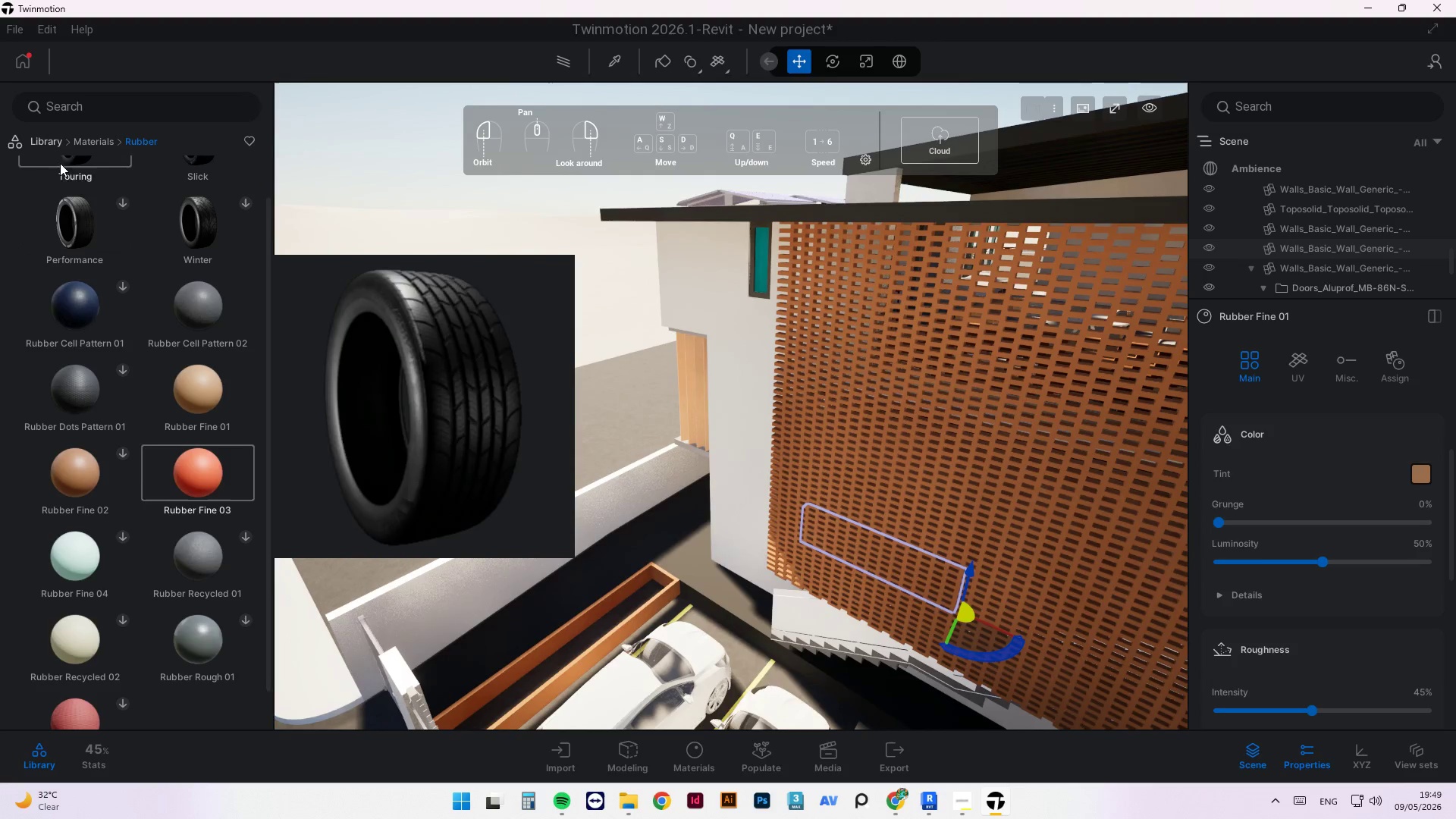 
scroll: coordinate [433, 350], scroll_direction: down, amount: 9.0
 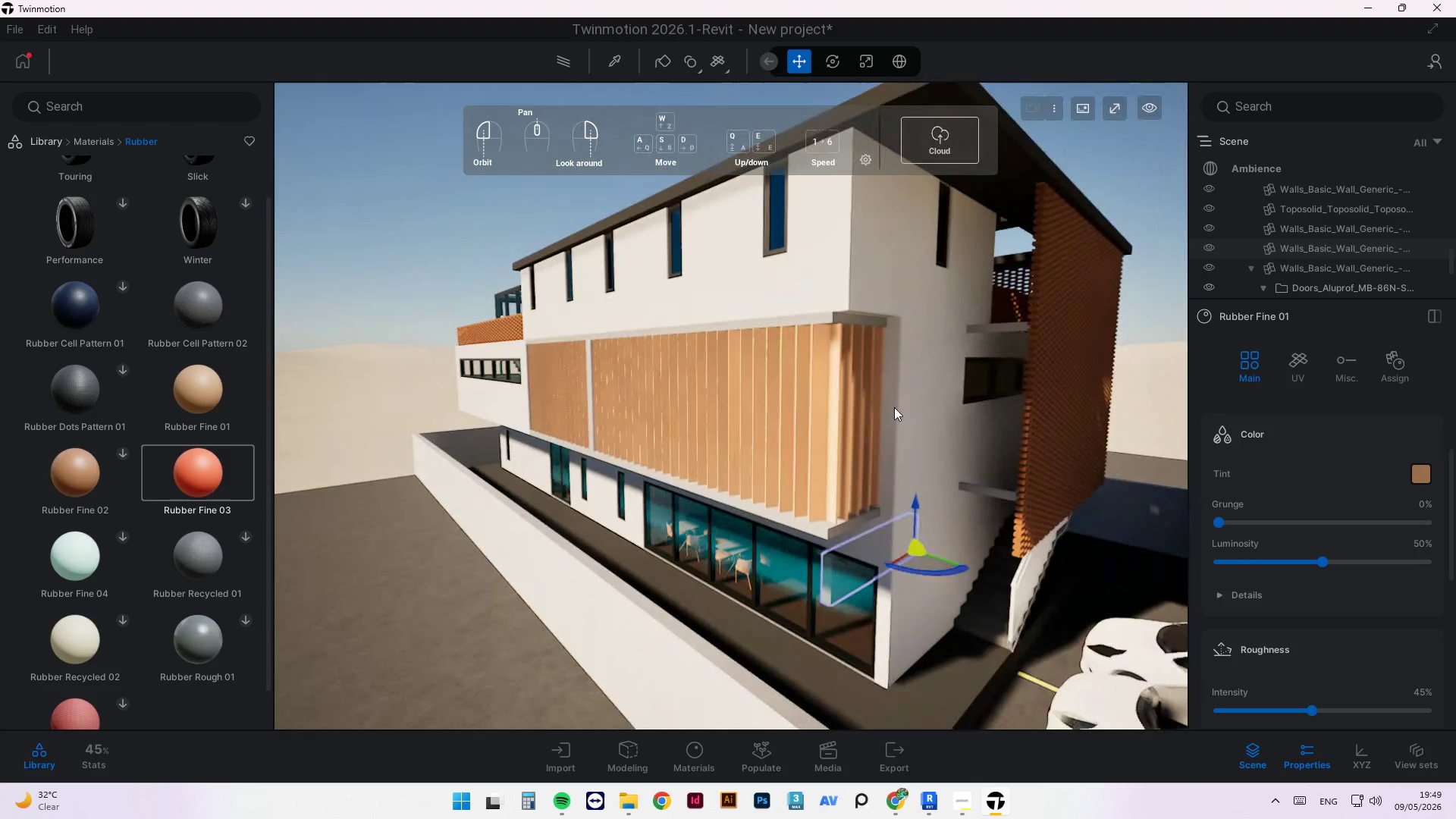 
left_click([80, 143])
 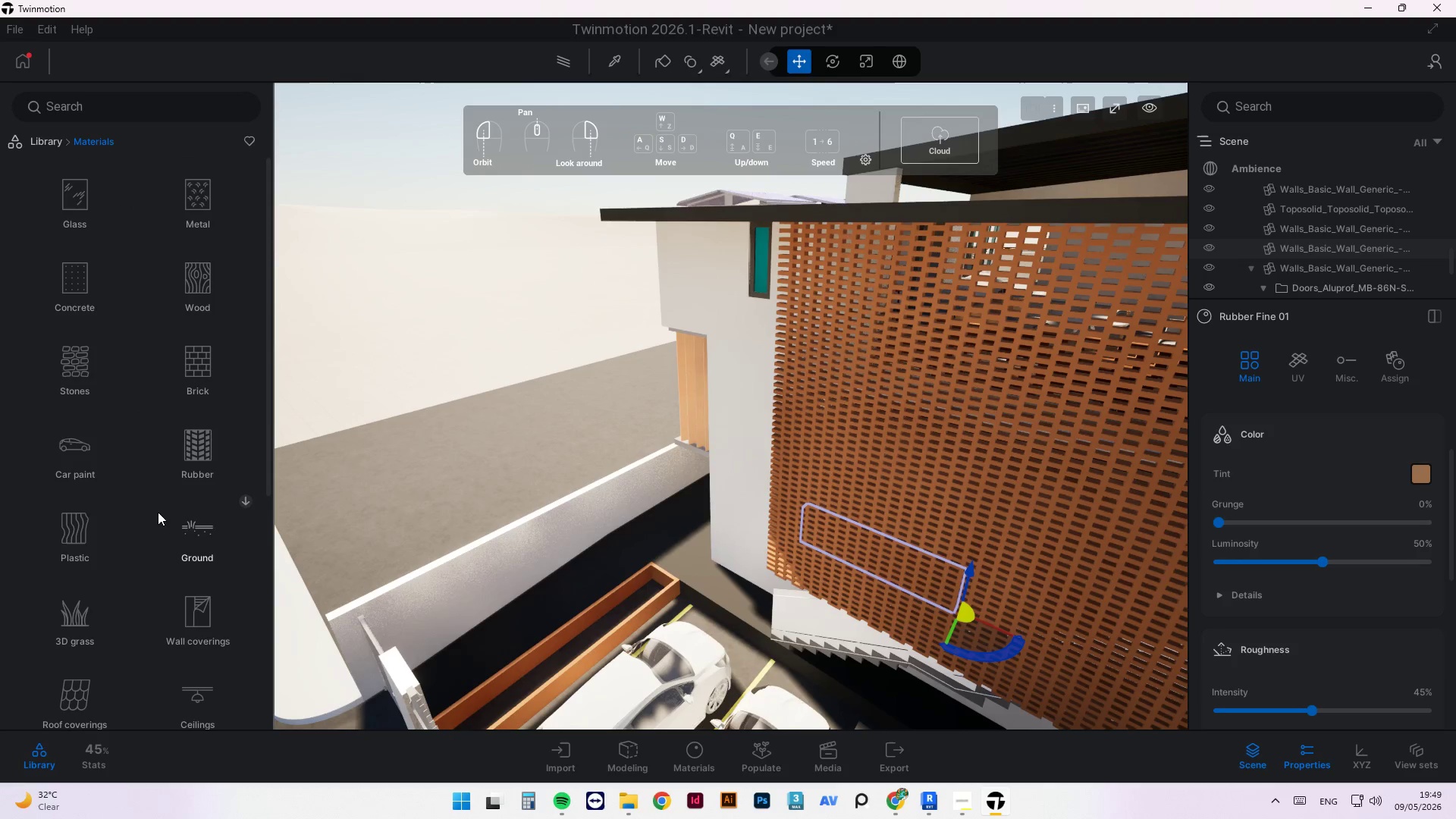 
left_click([204, 612])
 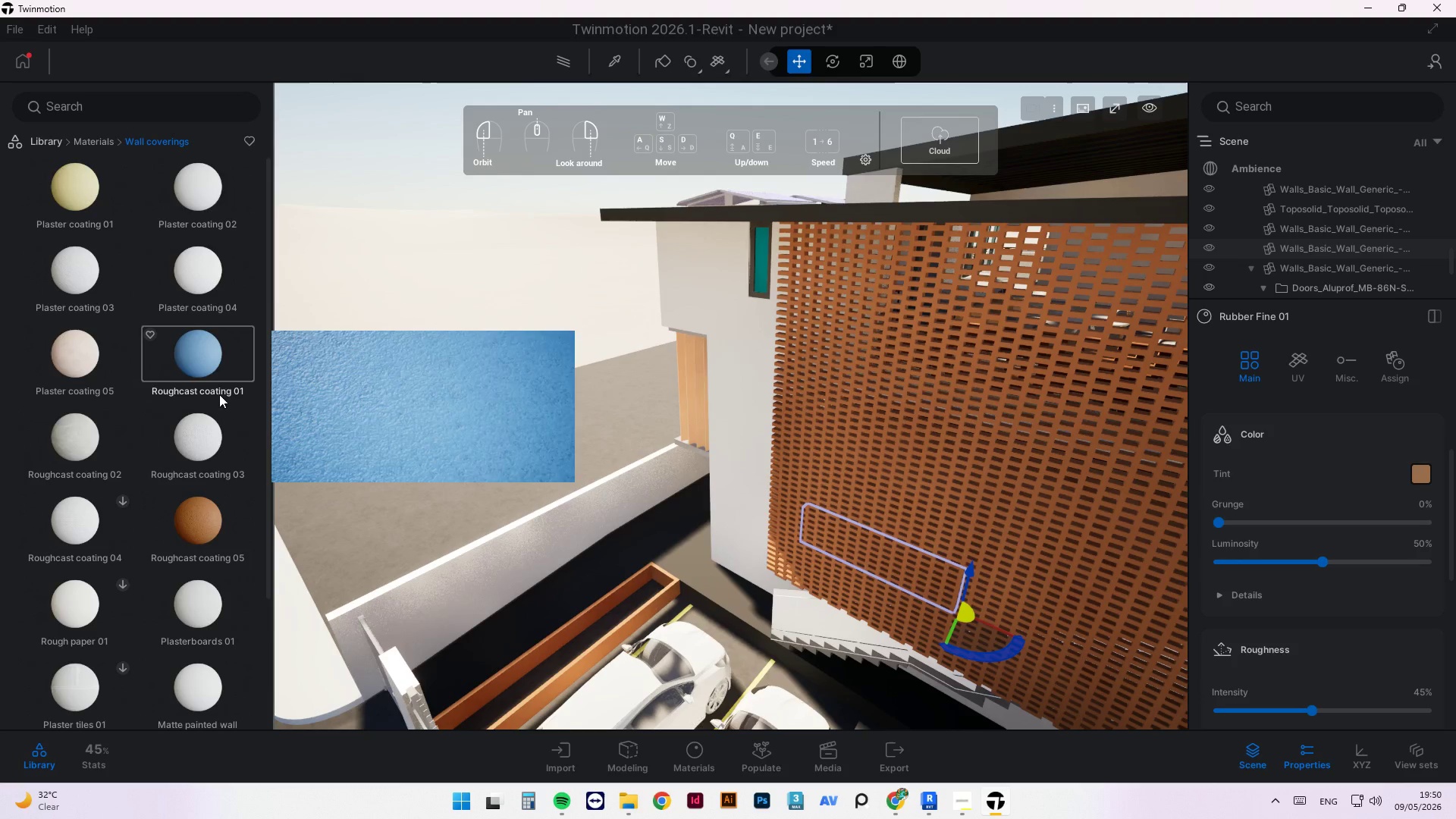 
wait(5.16)
 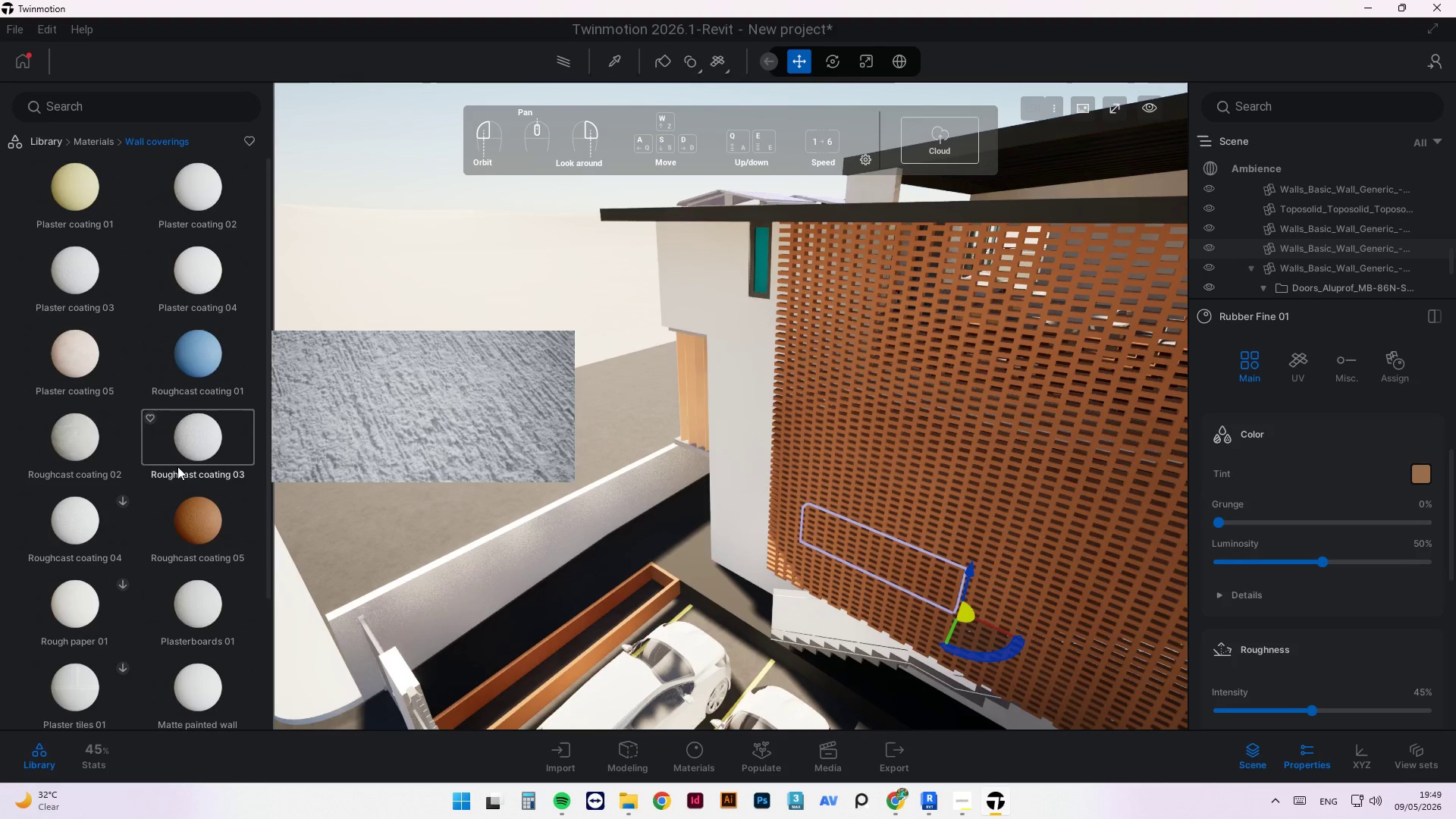 
scroll: coordinate [201, 413], scroll_direction: down, amount: 12.0
 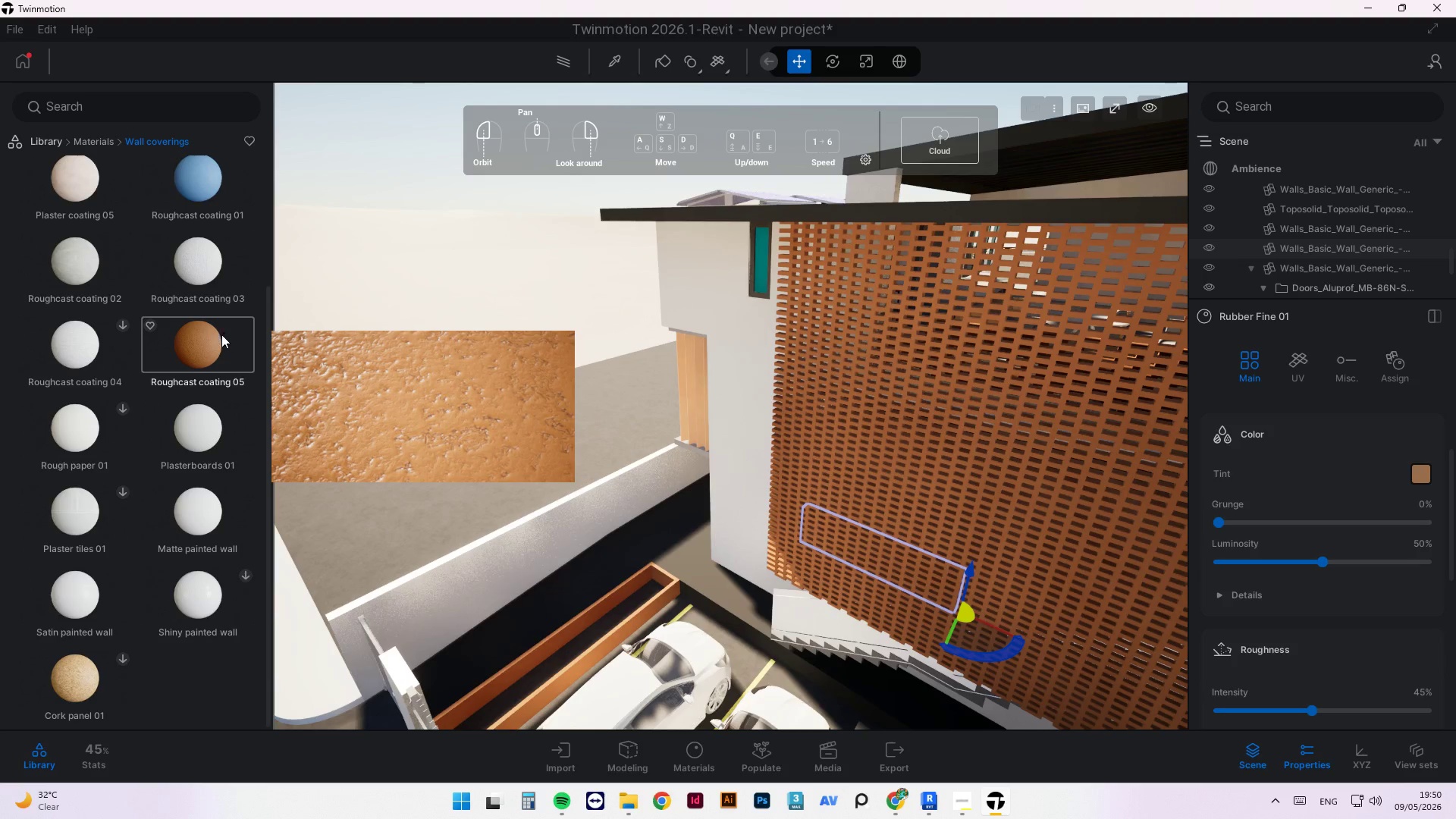 
left_click_drag(start_coordinate=[217, 340], to_coordinate=[918, 557])
 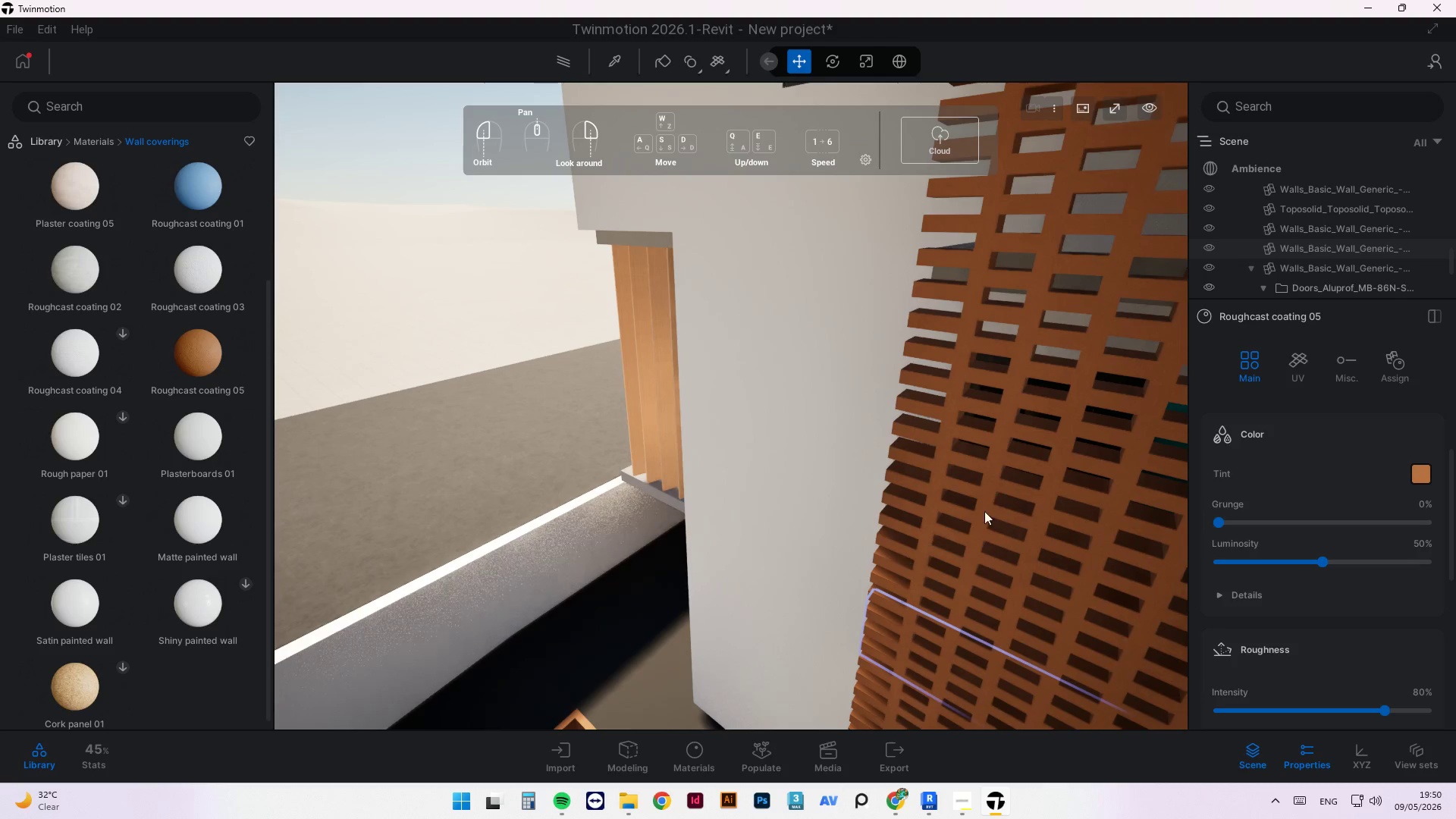 
scroll: coordinate [804, 568], scroll_direction: up, amount: 3.0
 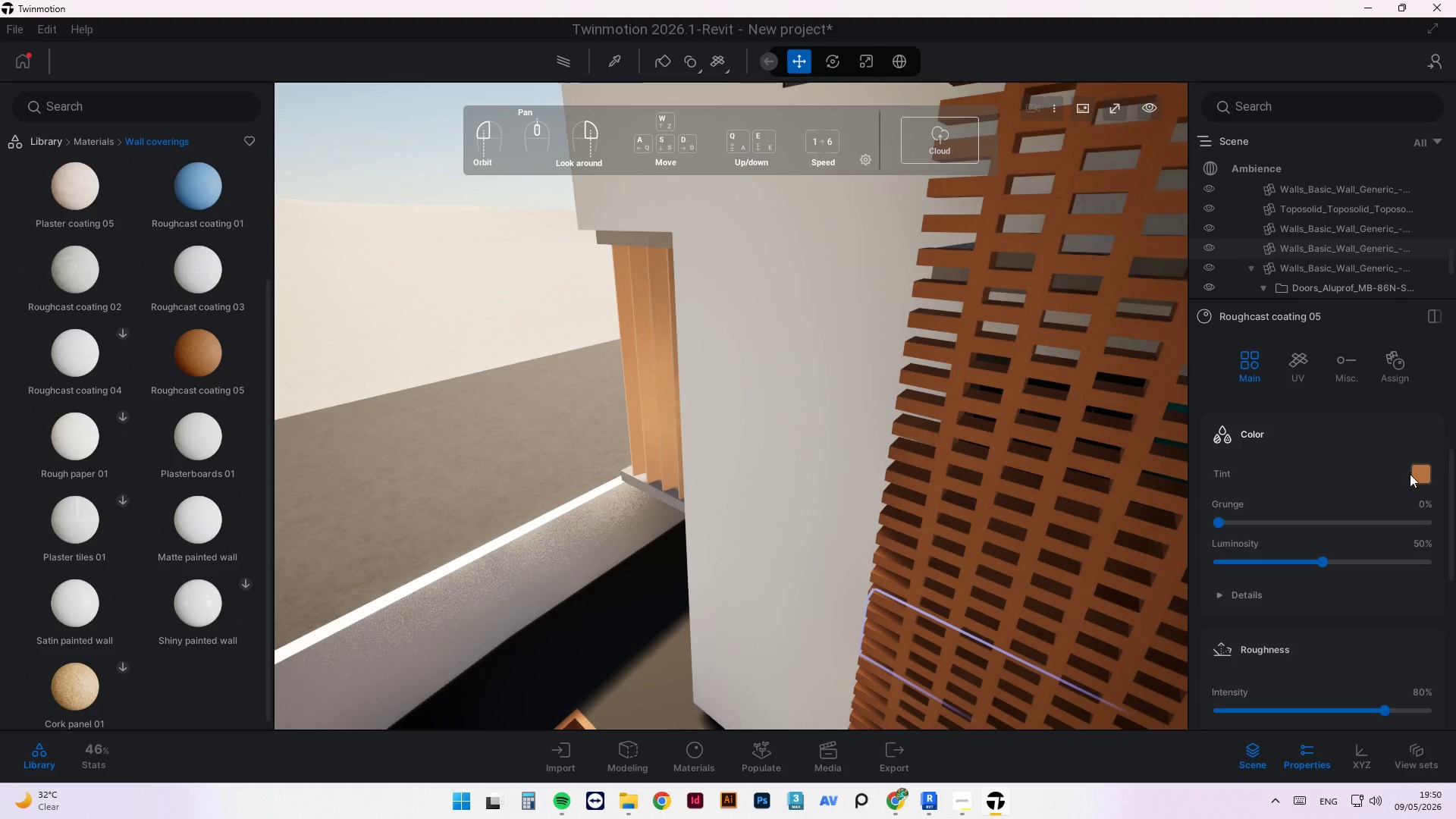 
double_click([1426, 475])
 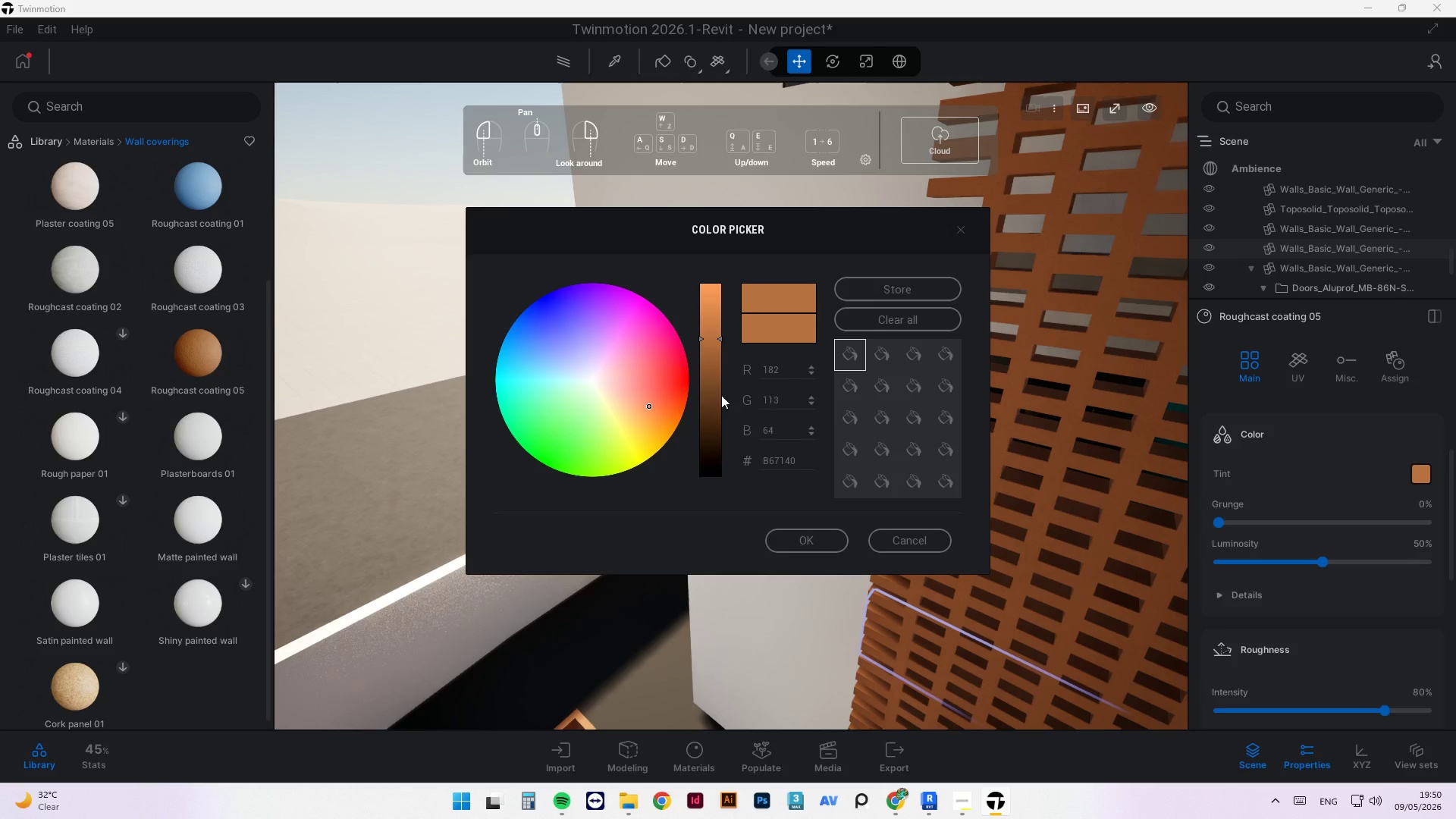 
left_click([719, 419])
 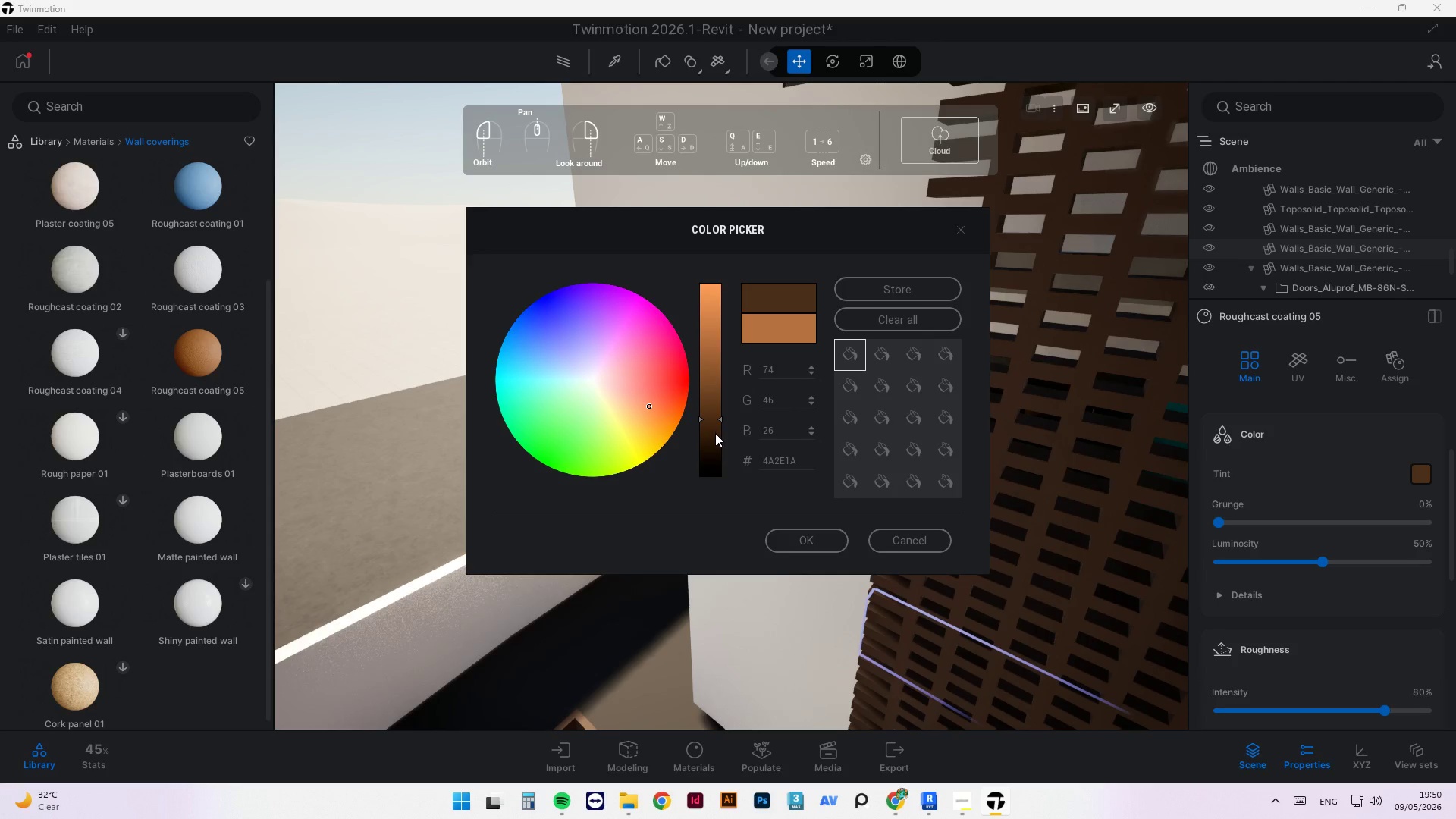 
left_click([718, 428])
 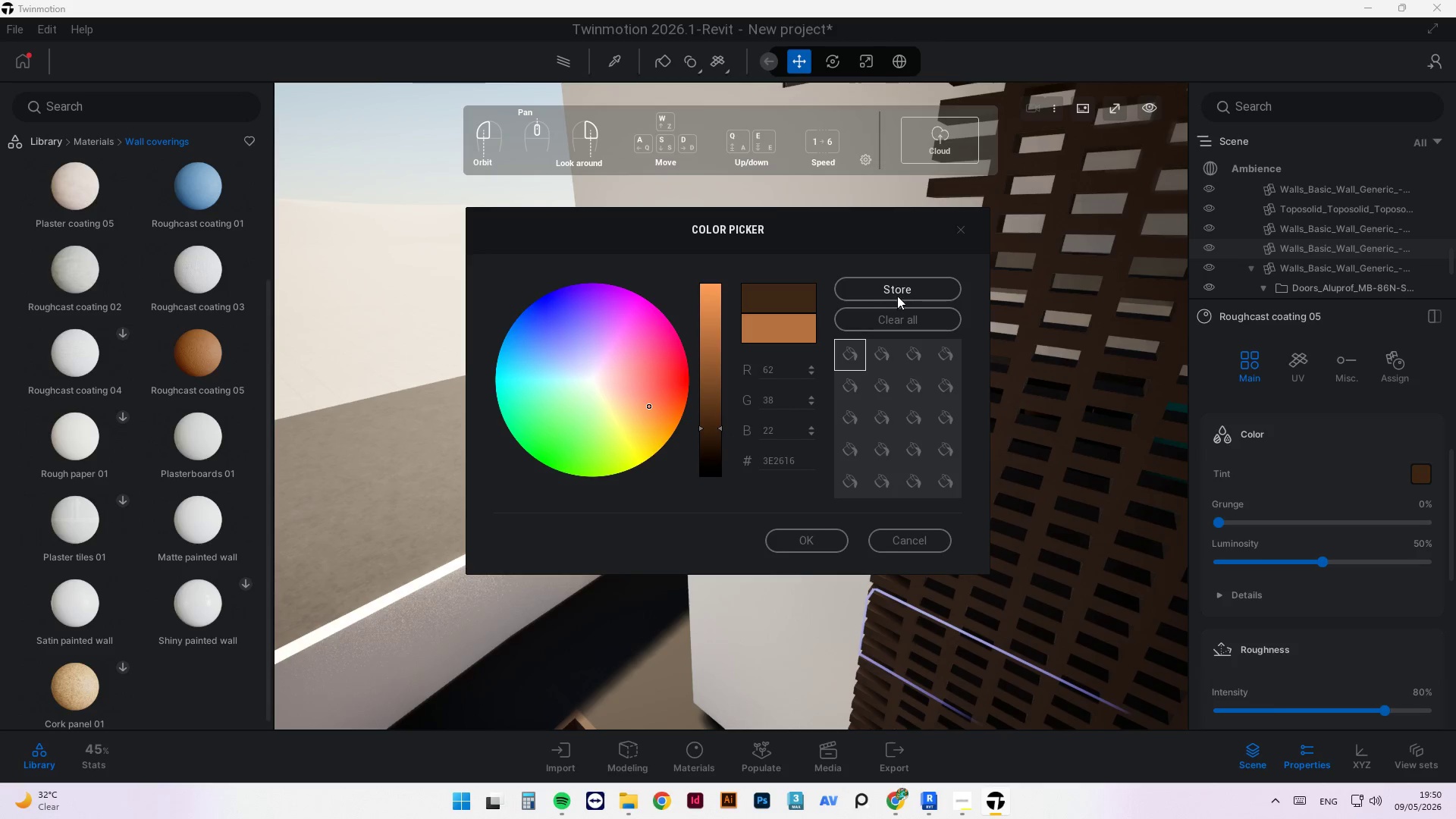 
left_click([813, 541])
 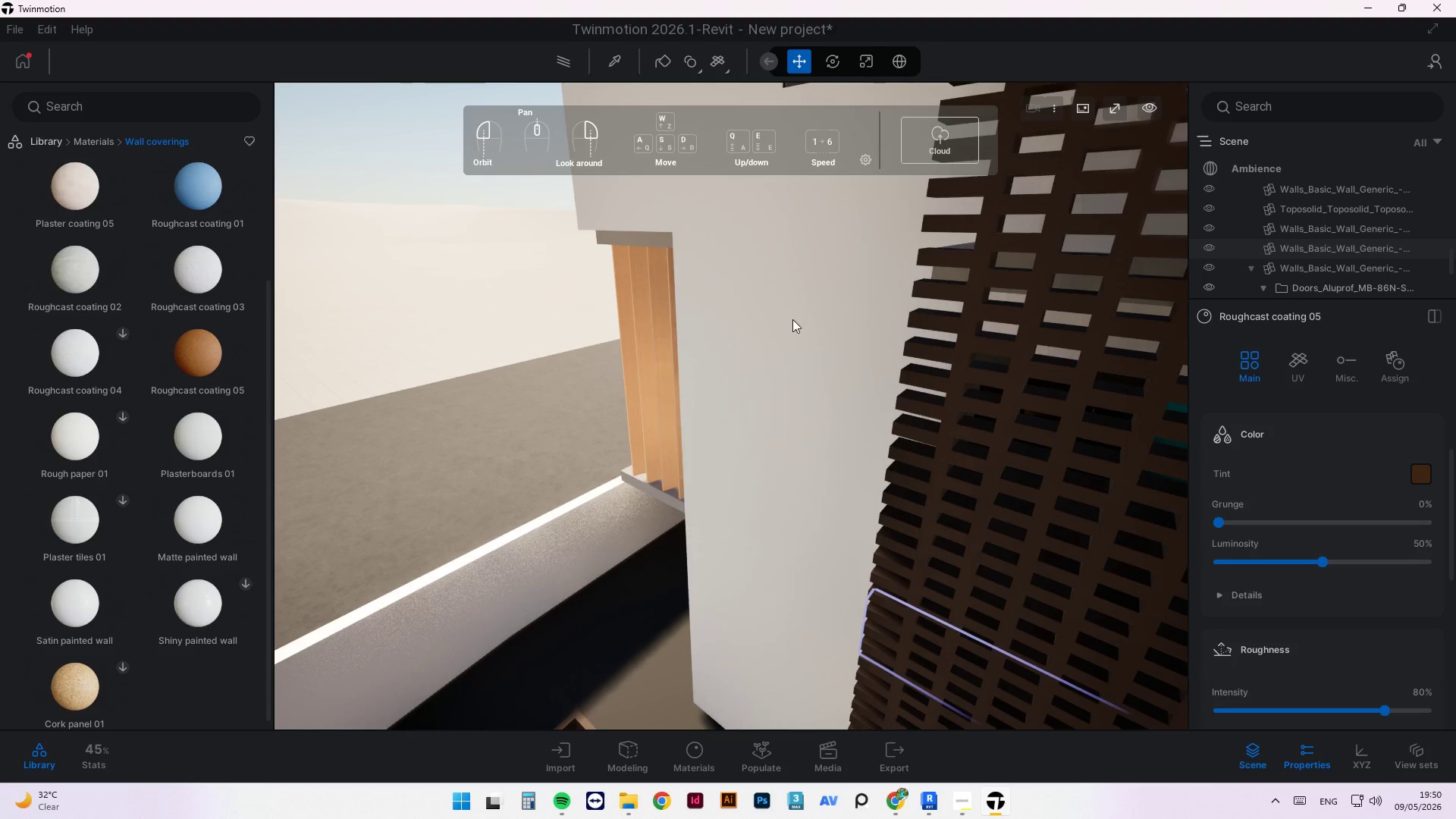 
scroll: coordinate [800, 371], scroll_direction: down, amount: 4.0
 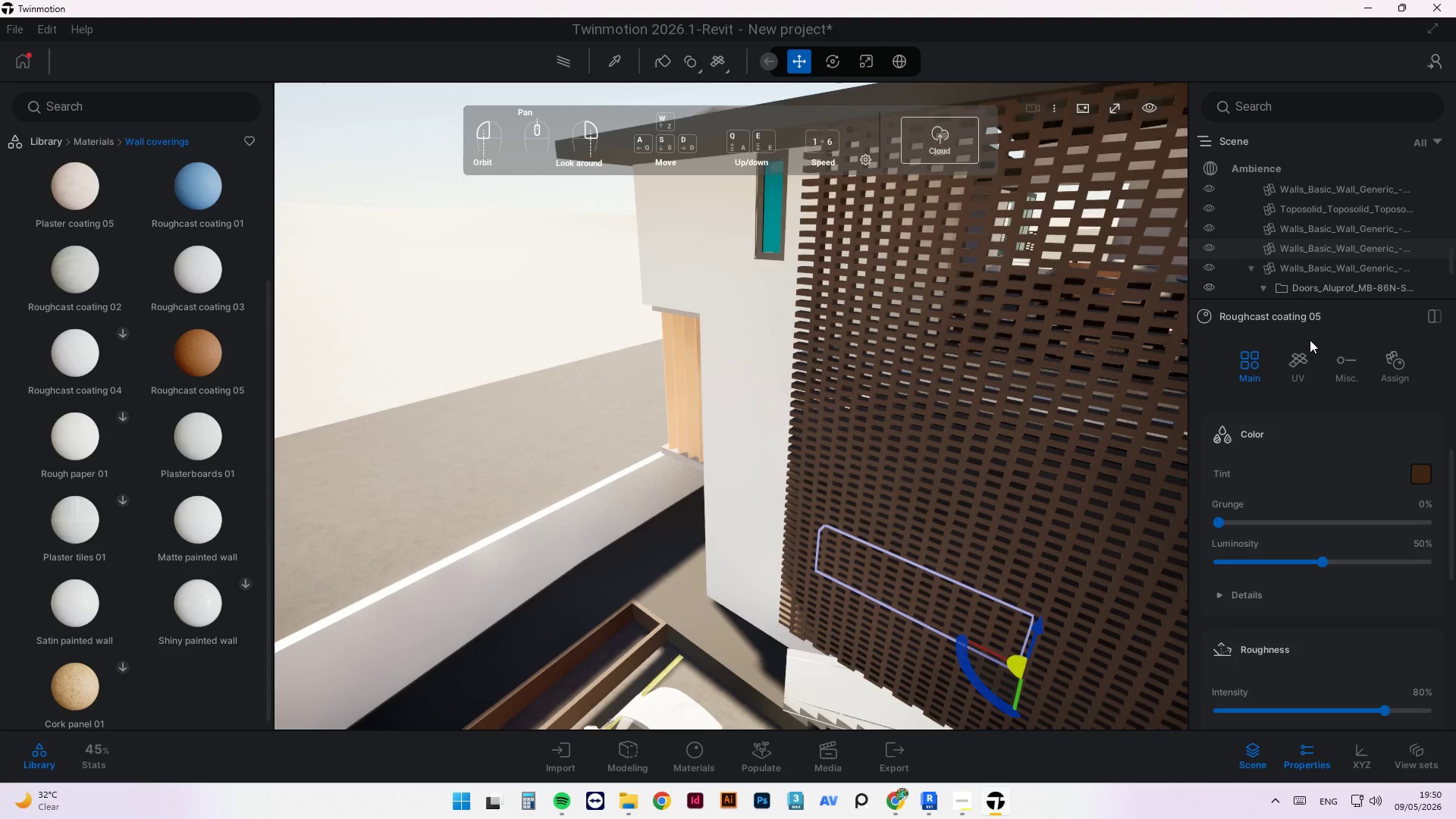 
left_click([1420, 484])
 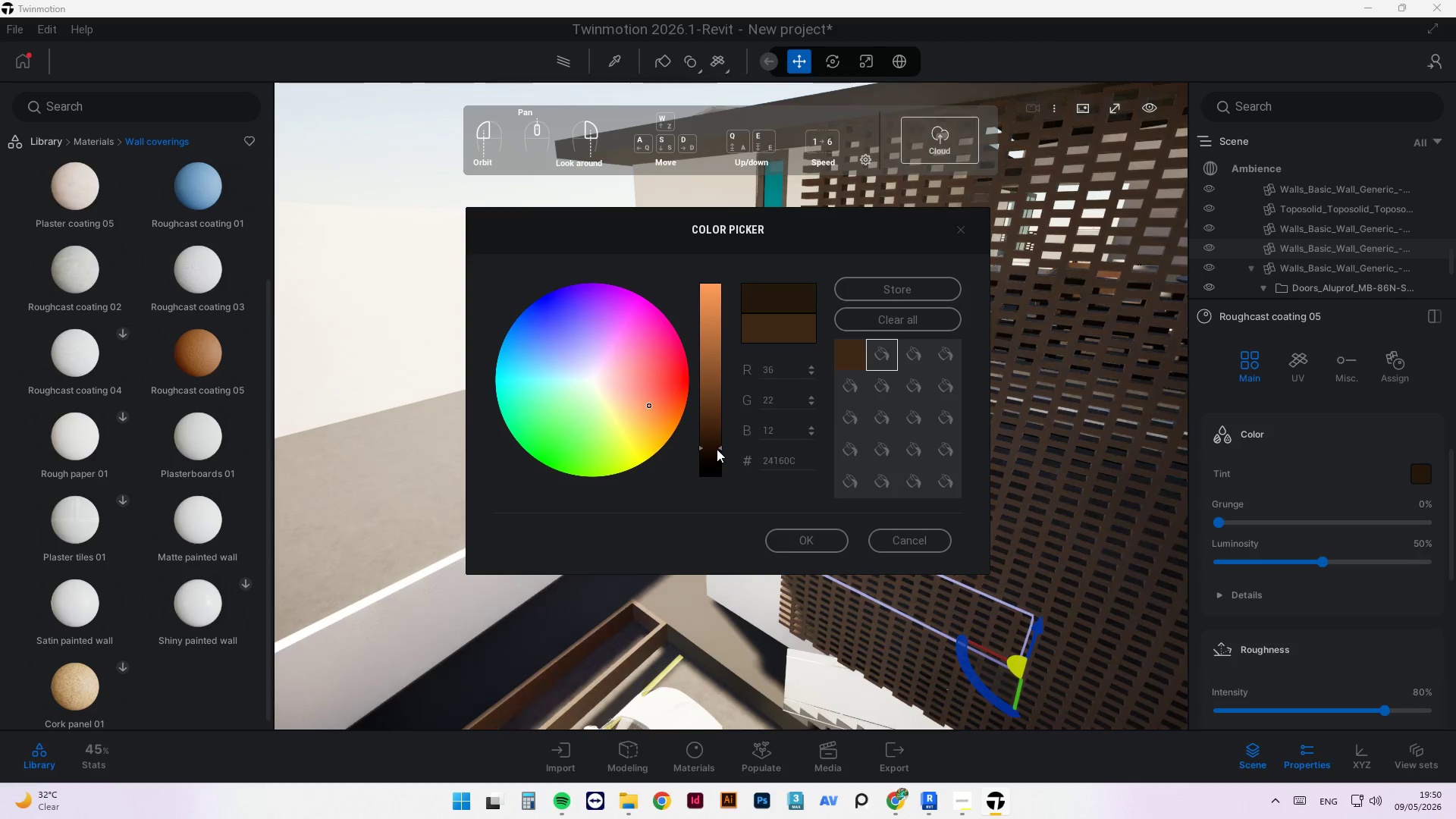 
left_click_drag(start_coordinate=[716, 457], to_coordinate=[716, 460])
 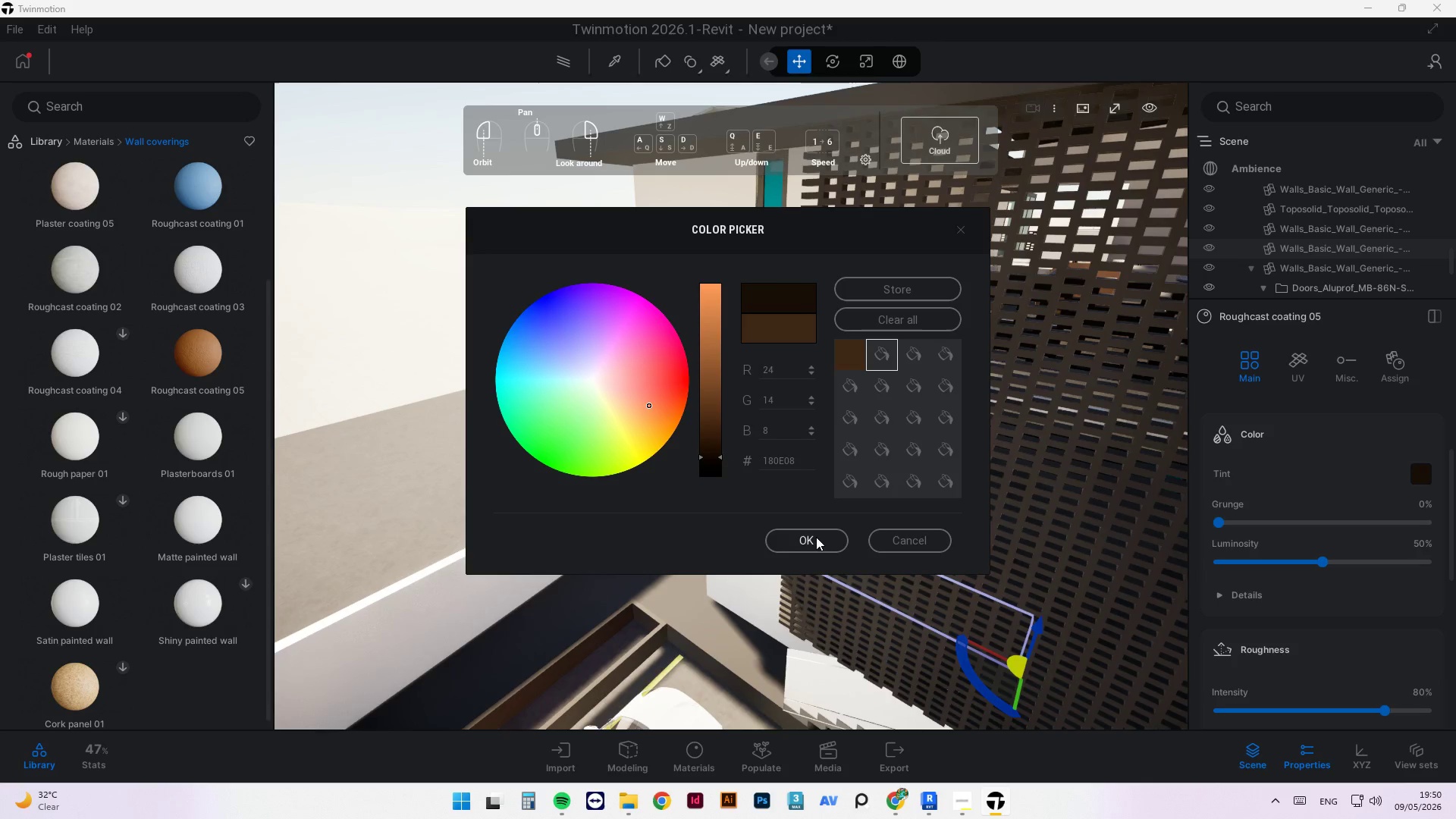 
left_click([817, 539])
 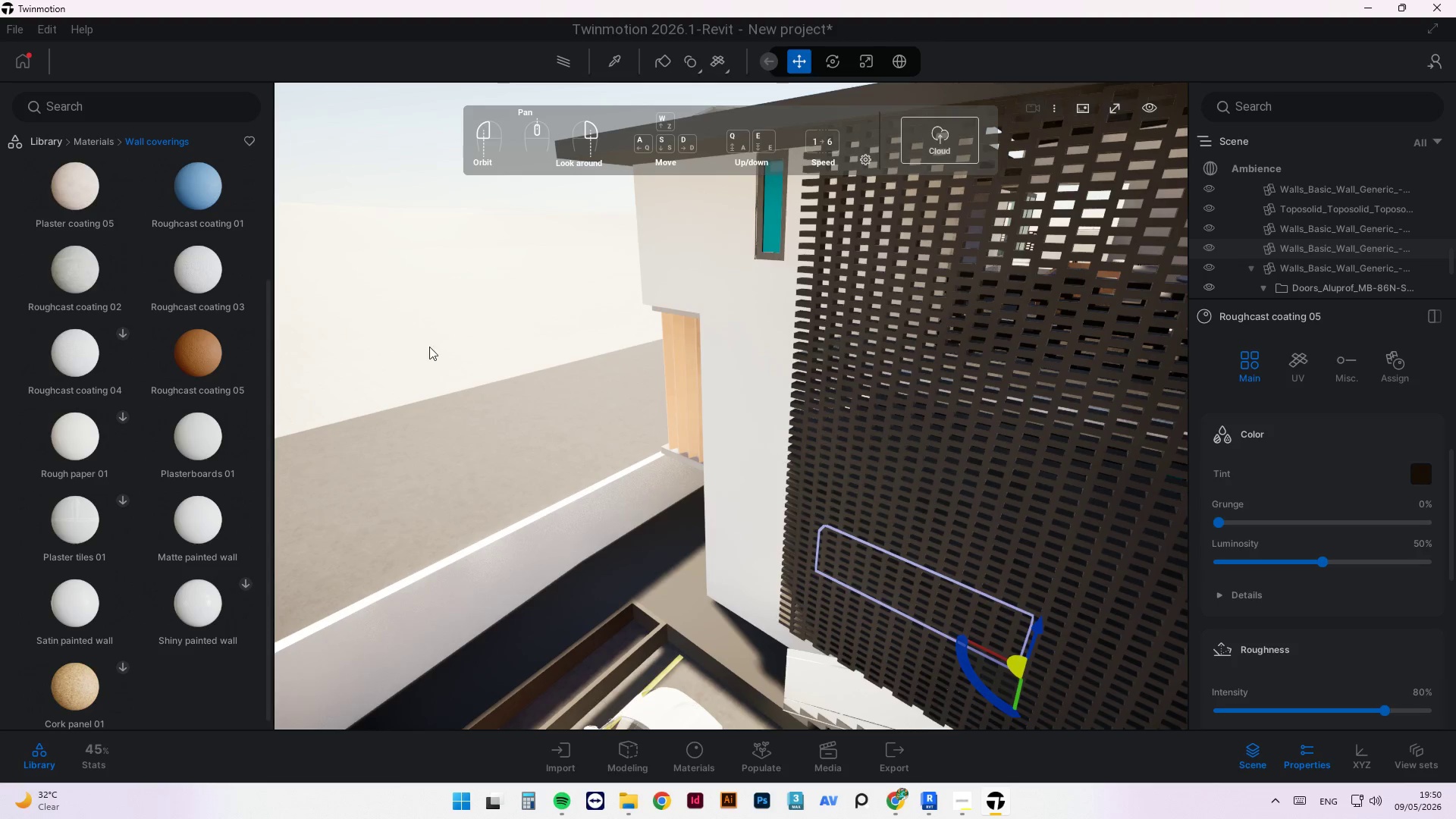 
hold_key(key=ShiftLeft, duration=1.69)
 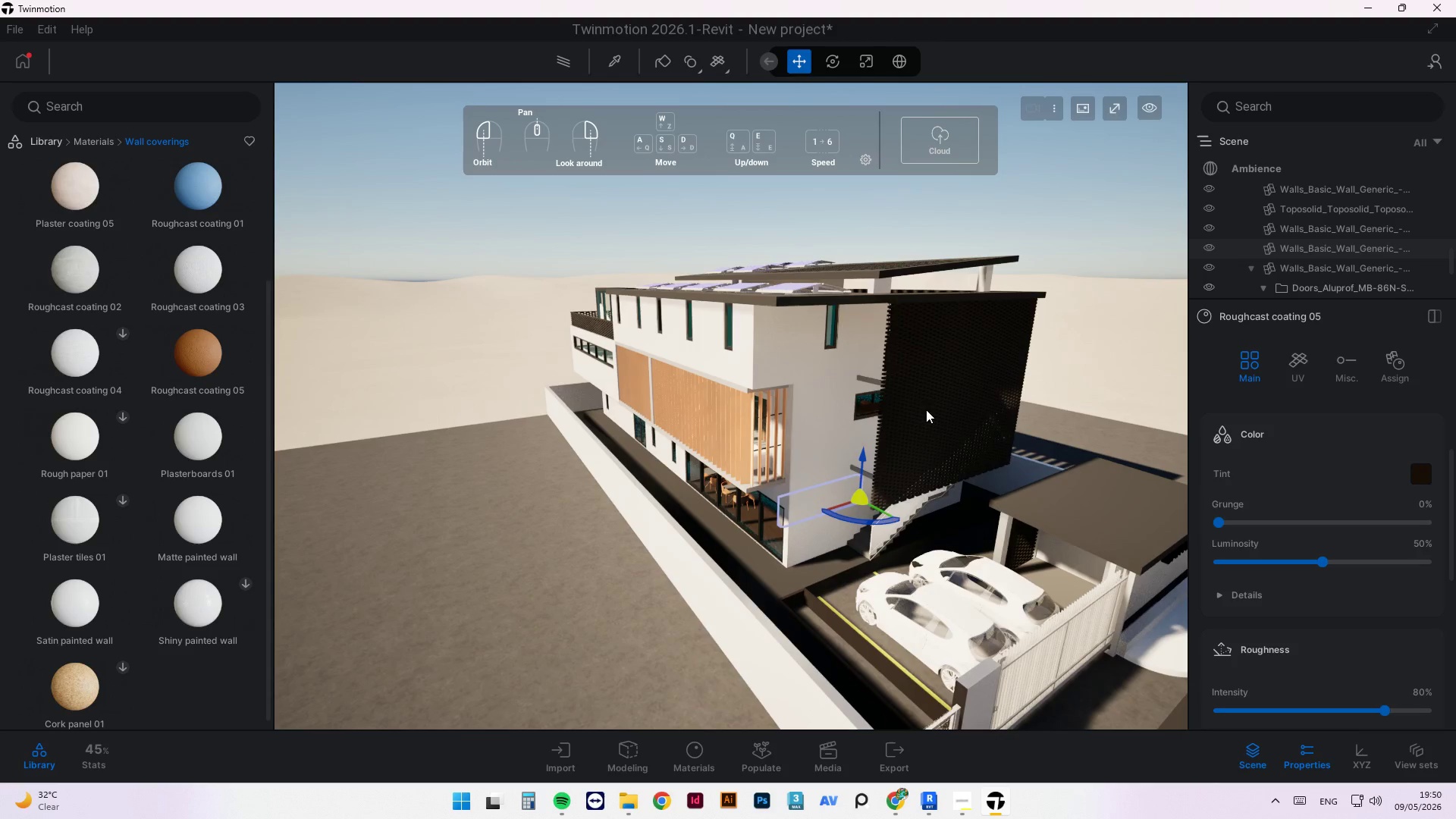 
scroll: coordinate [446, 340], scroll_direction: down, amount: 10.0
 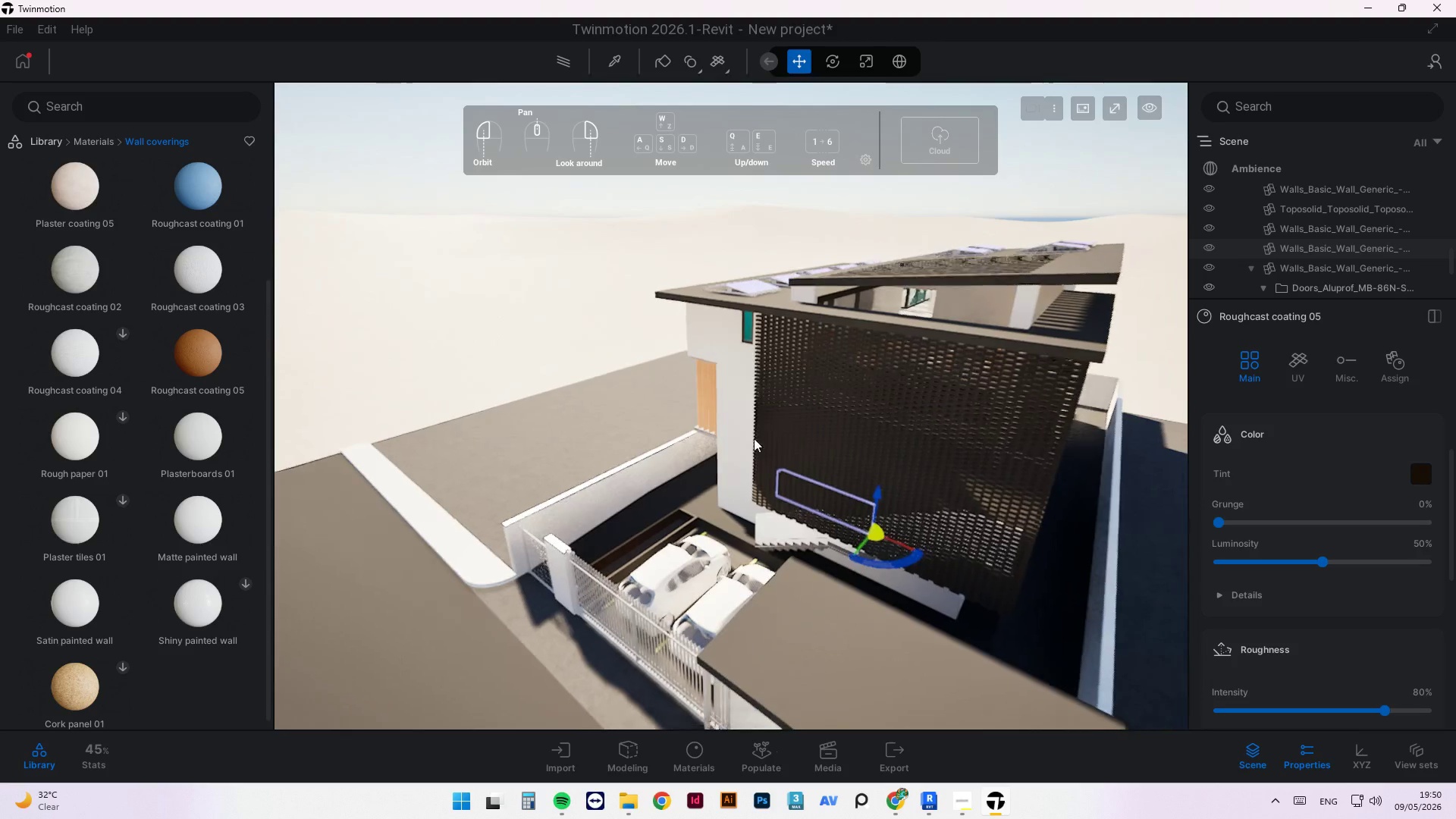 
scroll: coordinate [964, 598], scroll_direction: up, amount: 9.0
 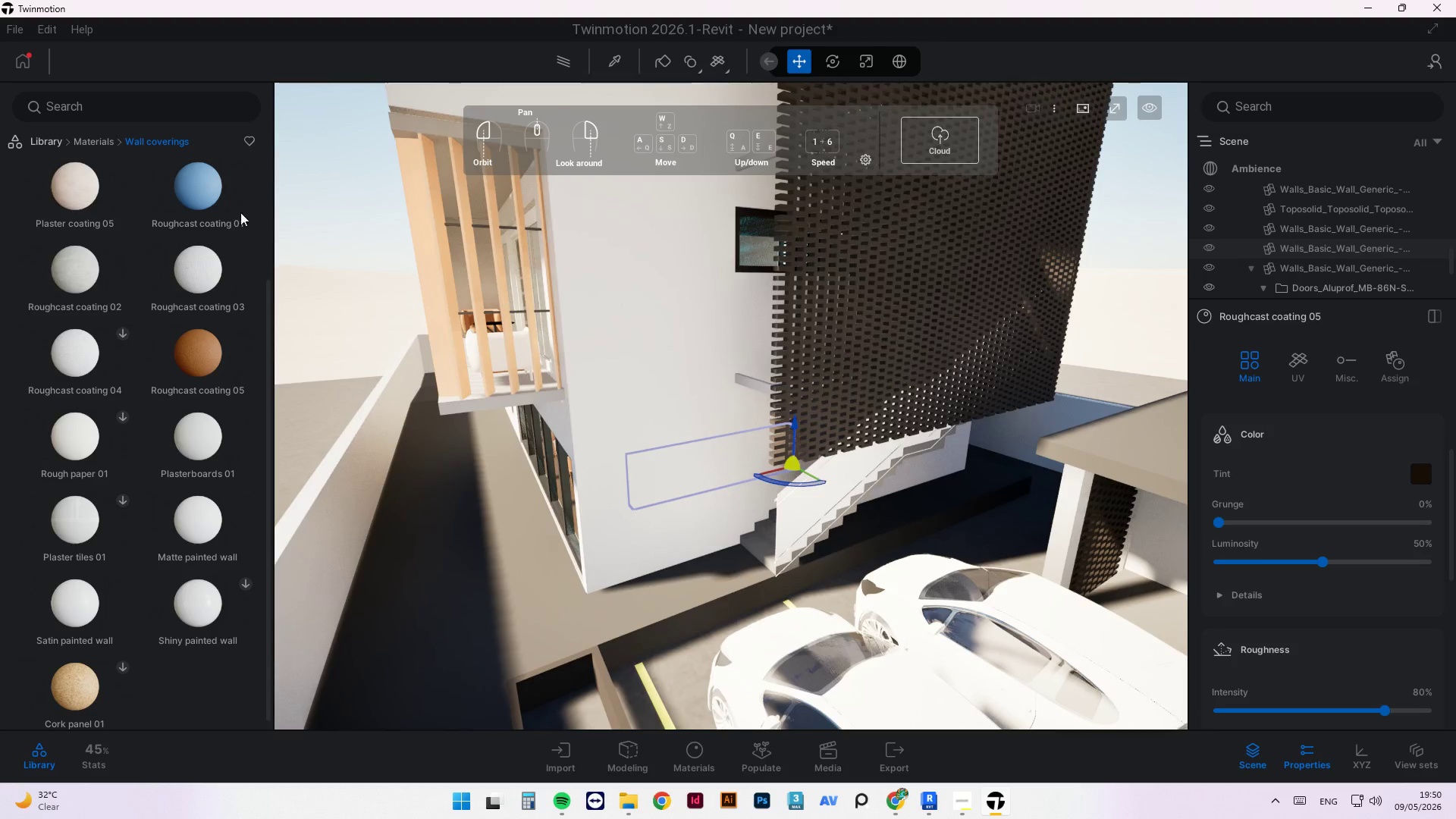 
left_click([96, 146])
 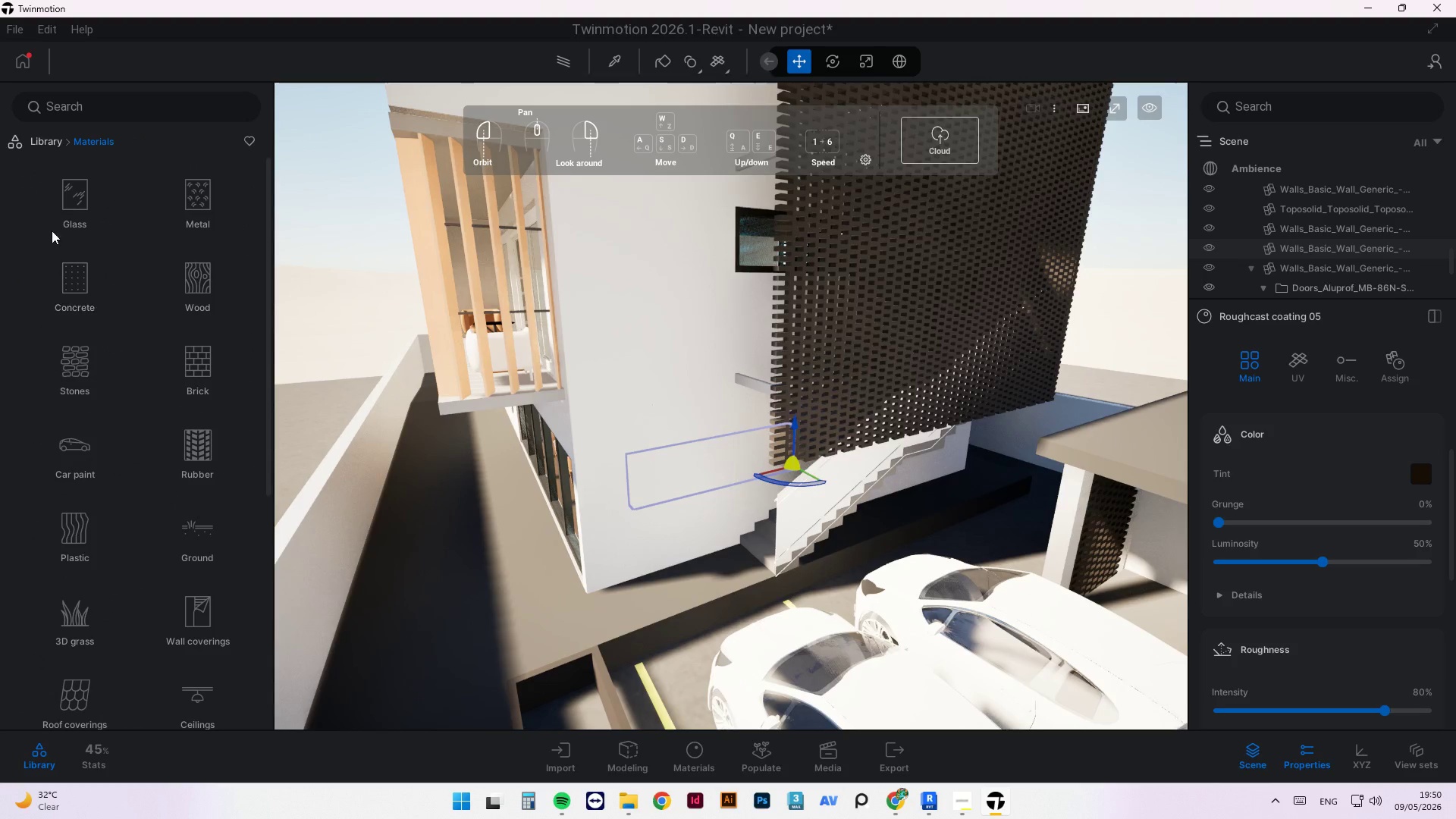 
left_click([72, 202])
 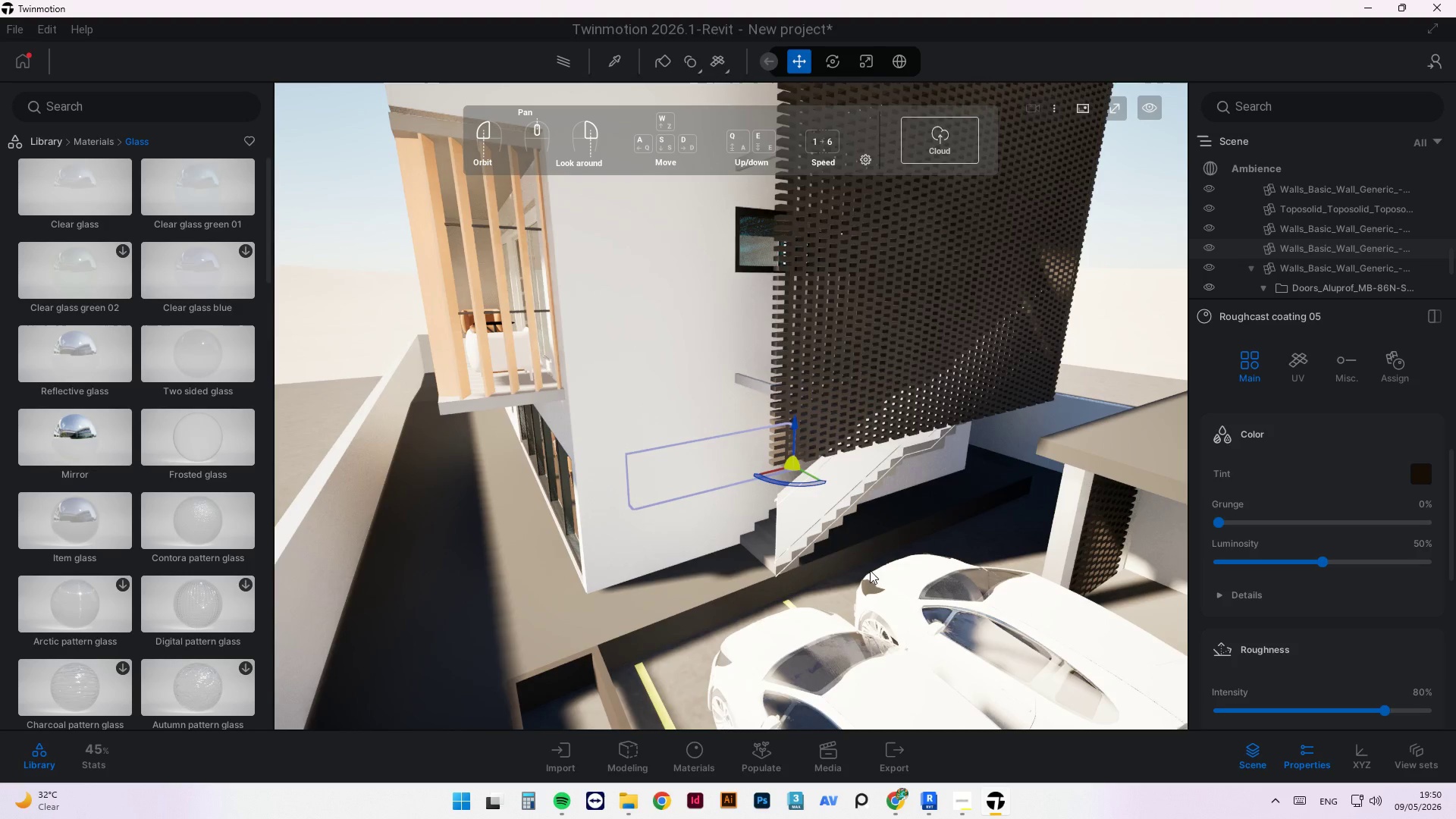 
scroll: coordinate [928, 582], scroll_direction: up, amount: 4.0
 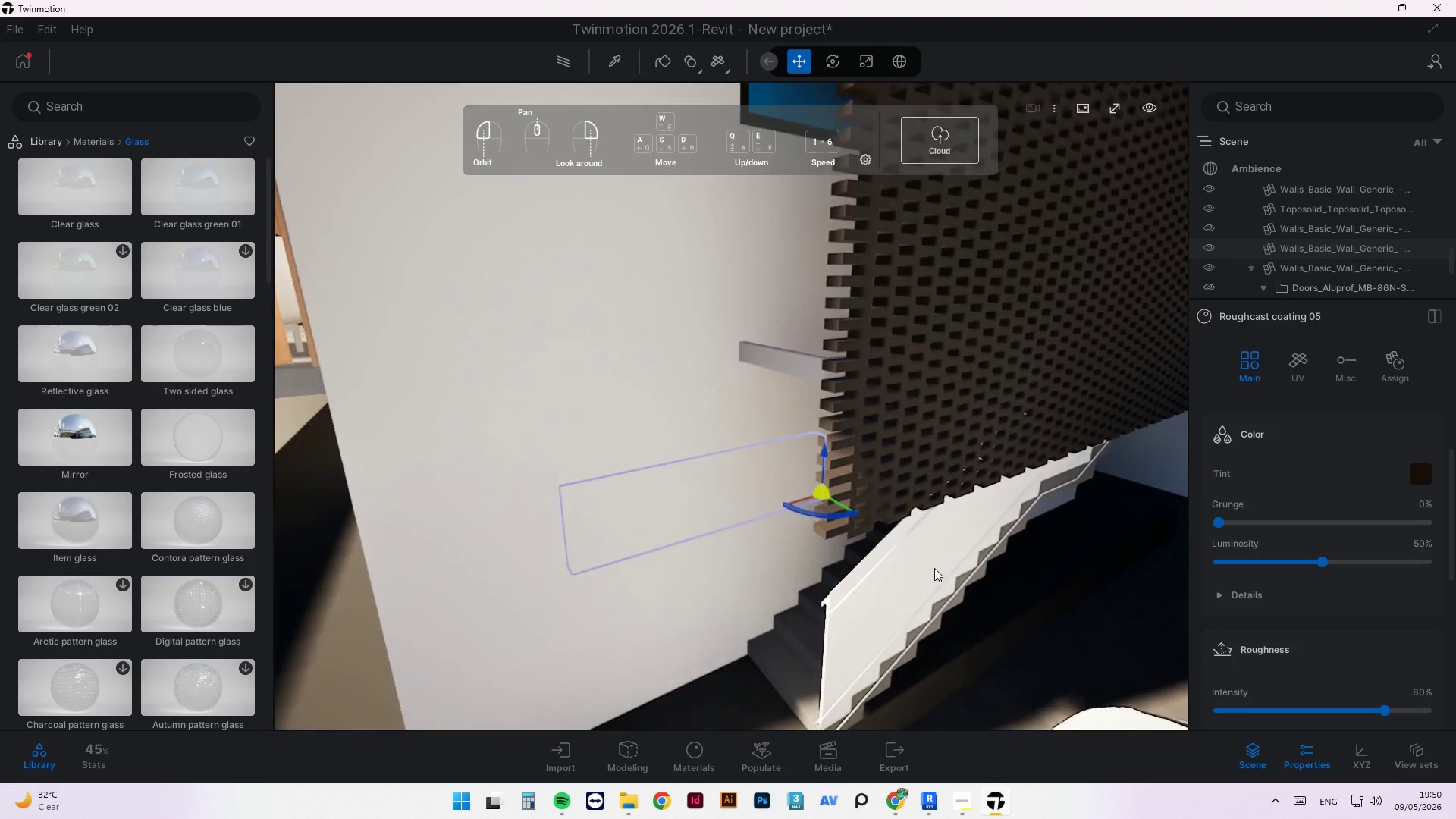 
hold_key(key=ShiftLeft, duration=1.16)
 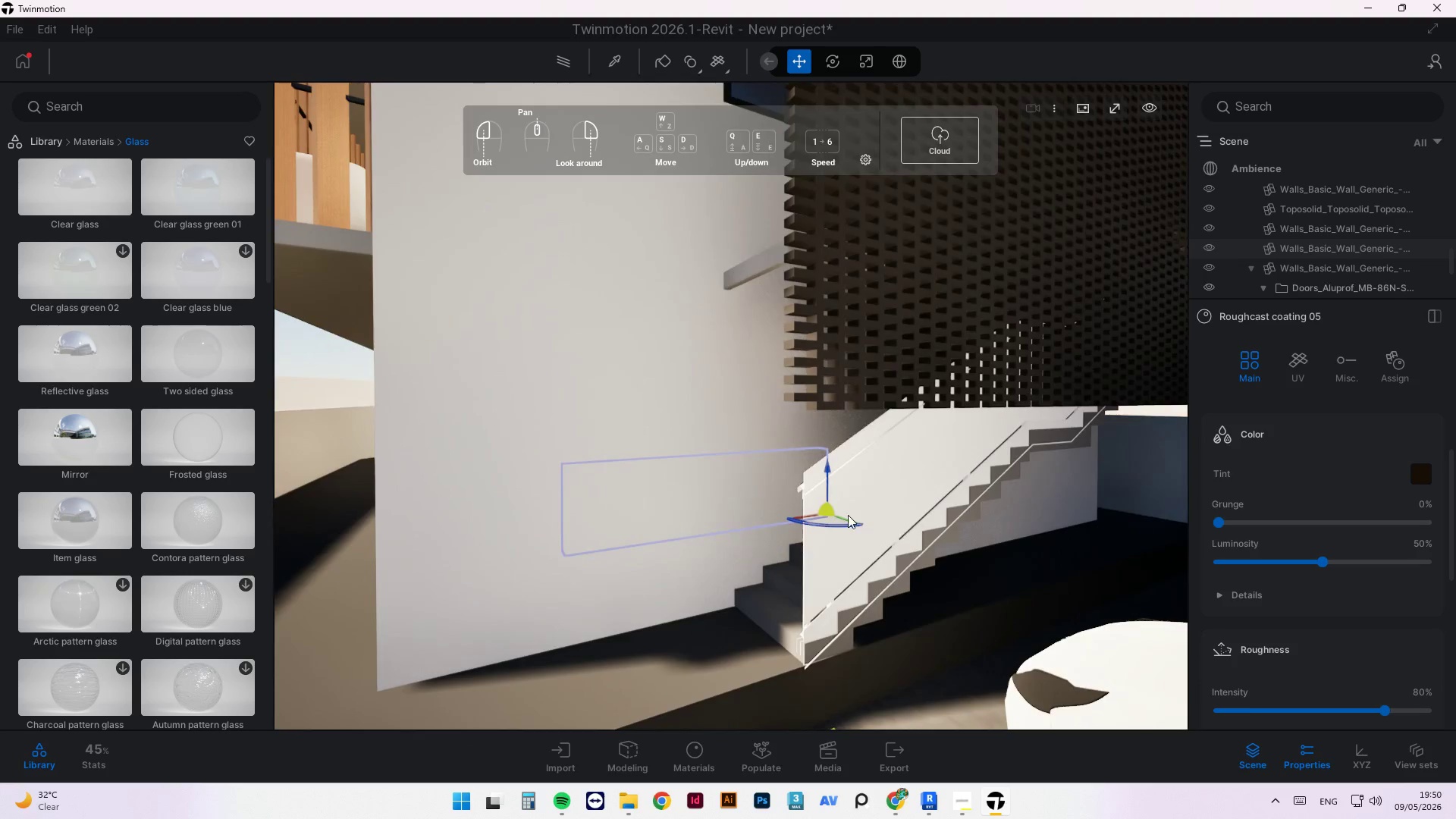 
scroll: coordinate [713, 479], scroll_direction: up, amount: 1.0
 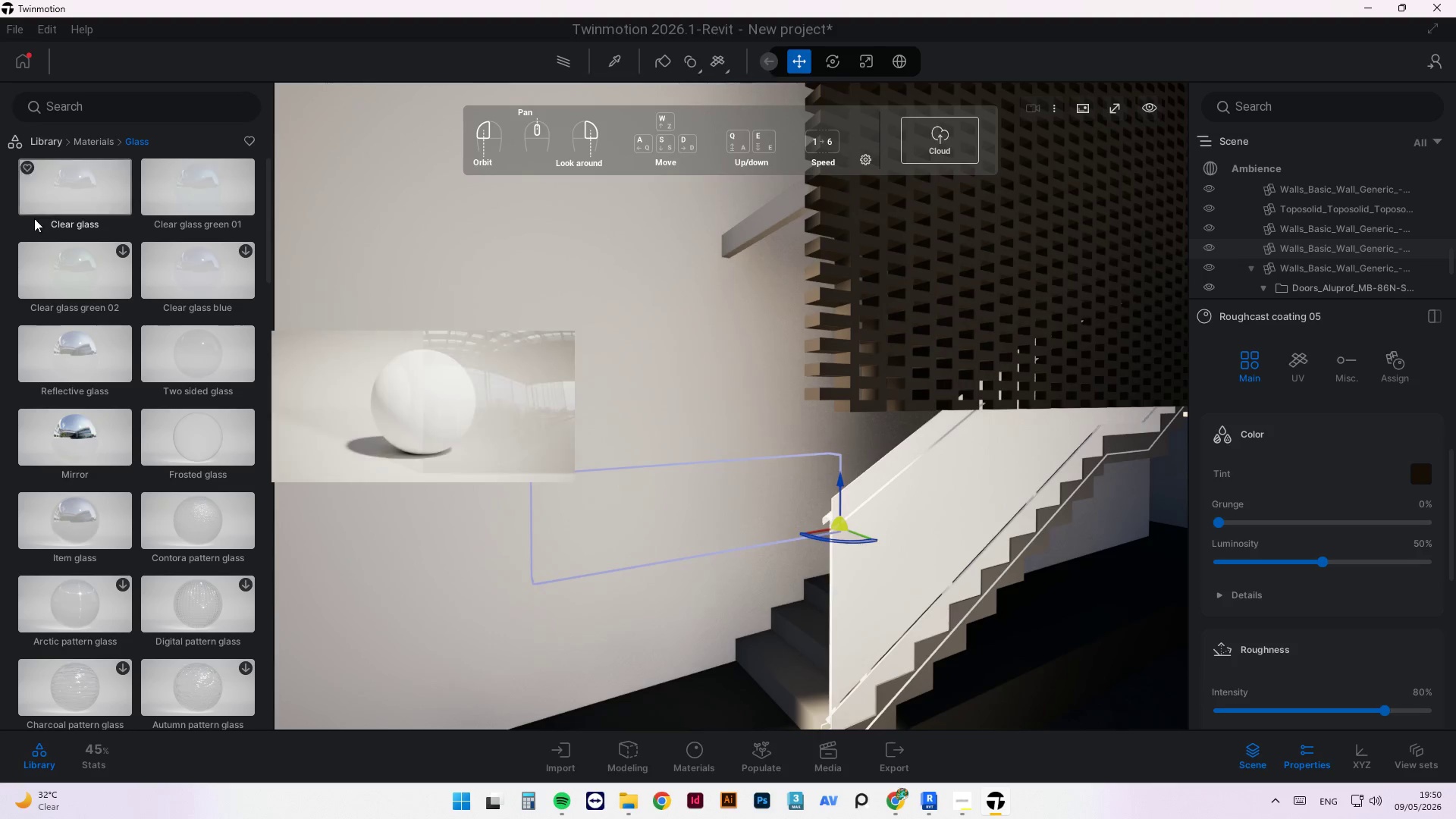 
left_click_drag(start_coordinate=[60, 186], to_coordinate=[859, 486])
 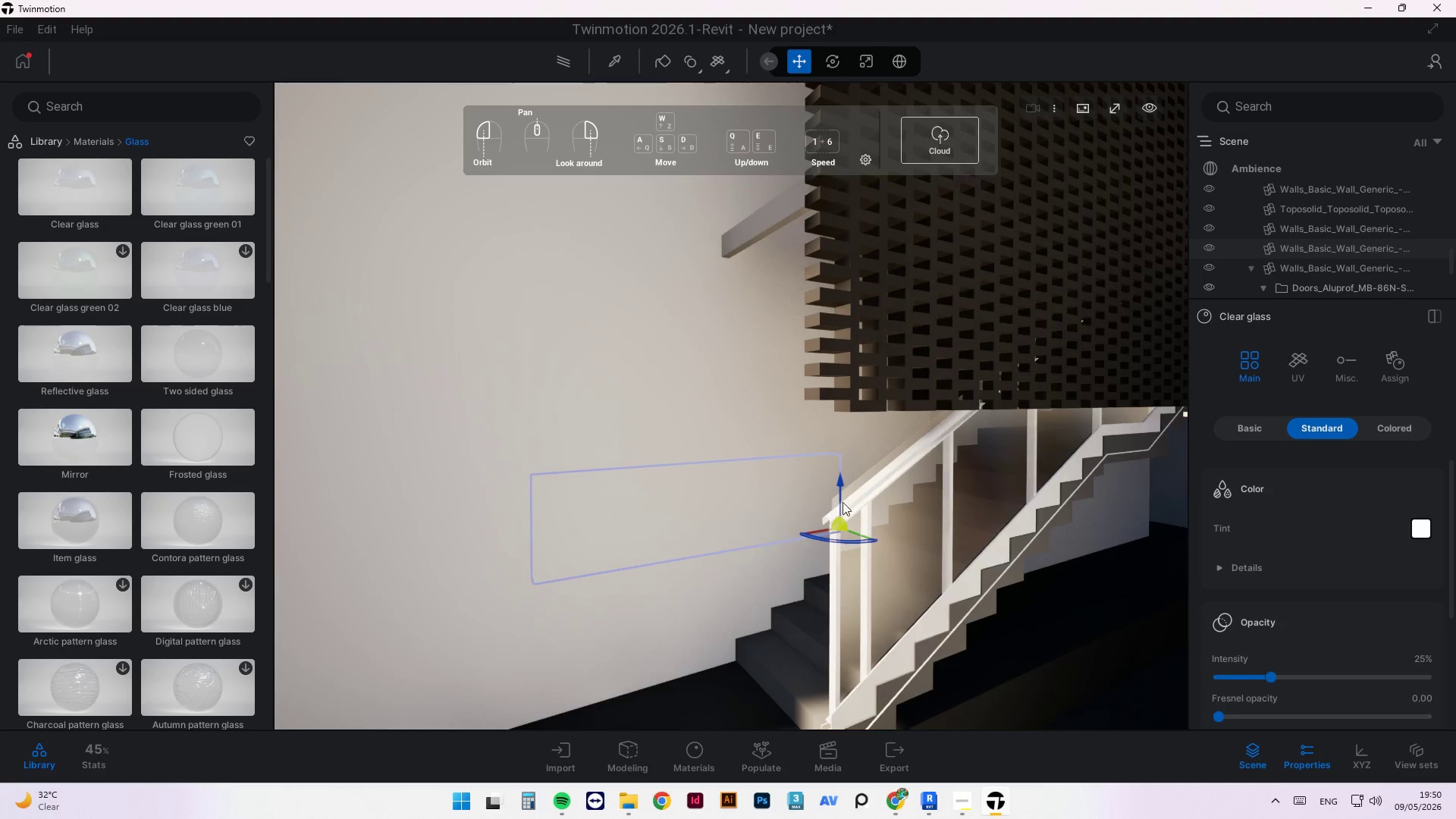 
hold_key(key=ShiftLeft, duration=8.23)
 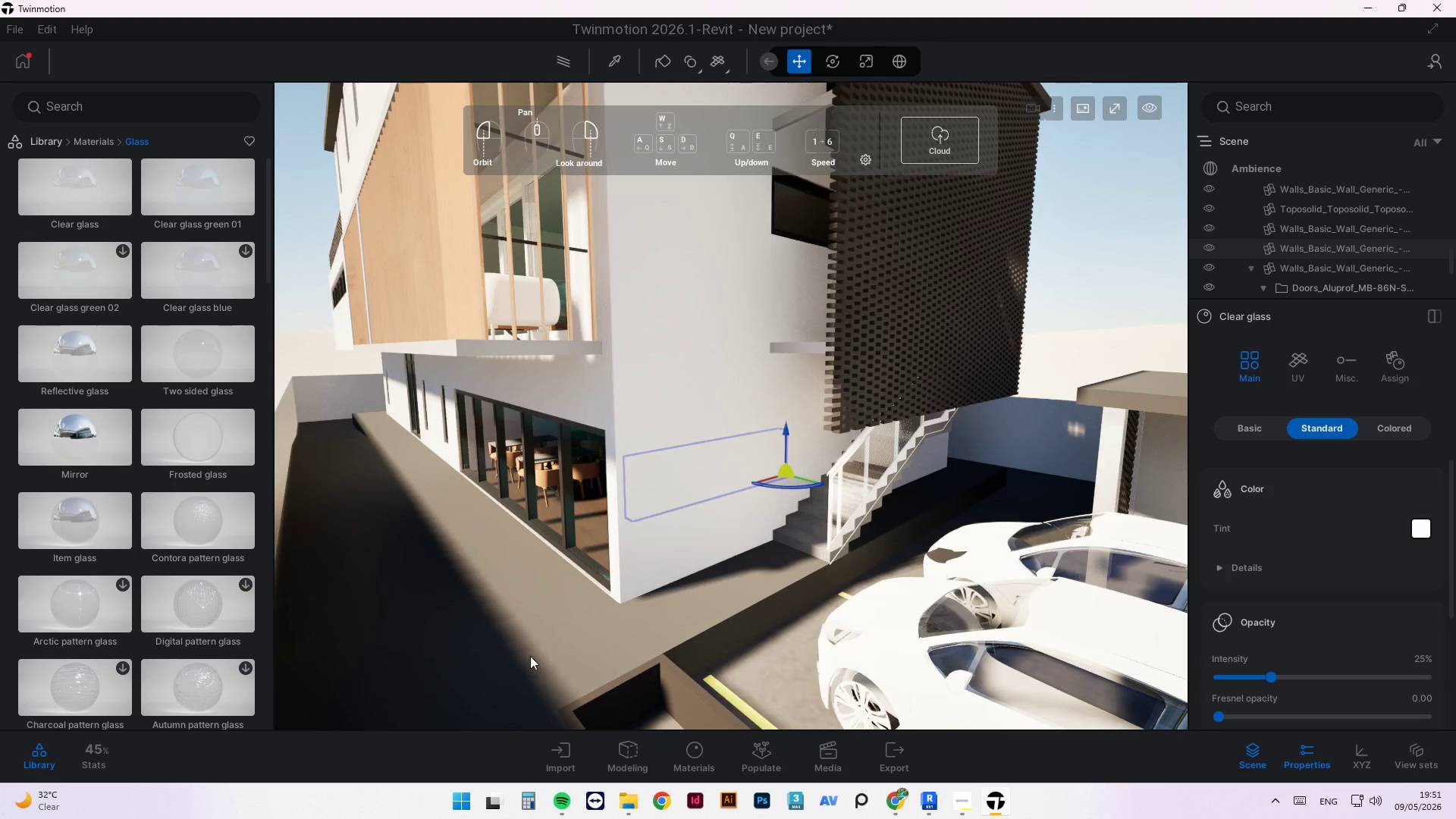 
scroll: coordinate [790, 503], scroll_direction: down, amount: 4.0
 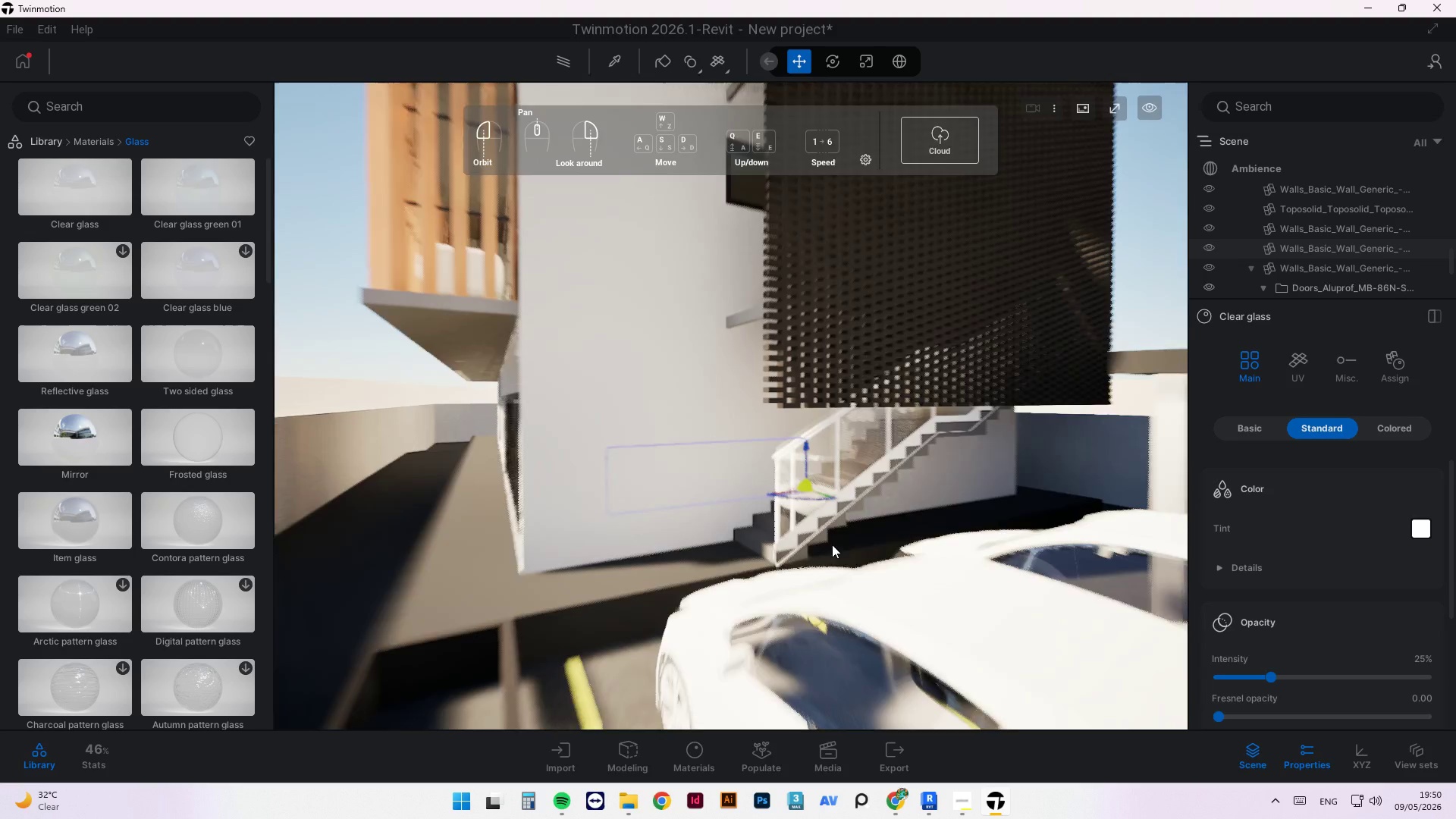 
scroll: coordinate [530, 654], scroll_direction: up, amount: 2.0
 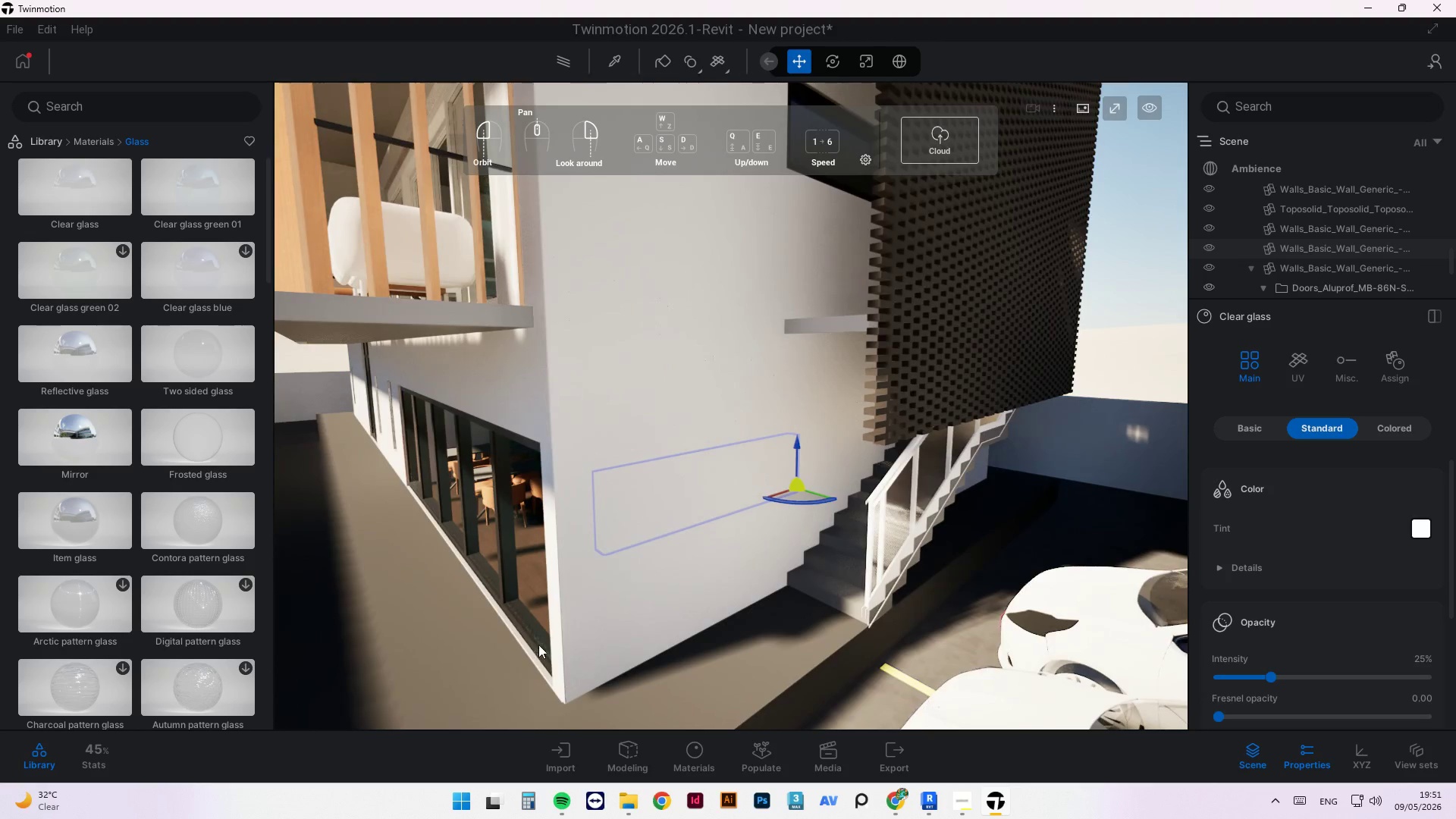 
scroll: coordinate [600, 541], scroll_direction: down, amount: 3.0
 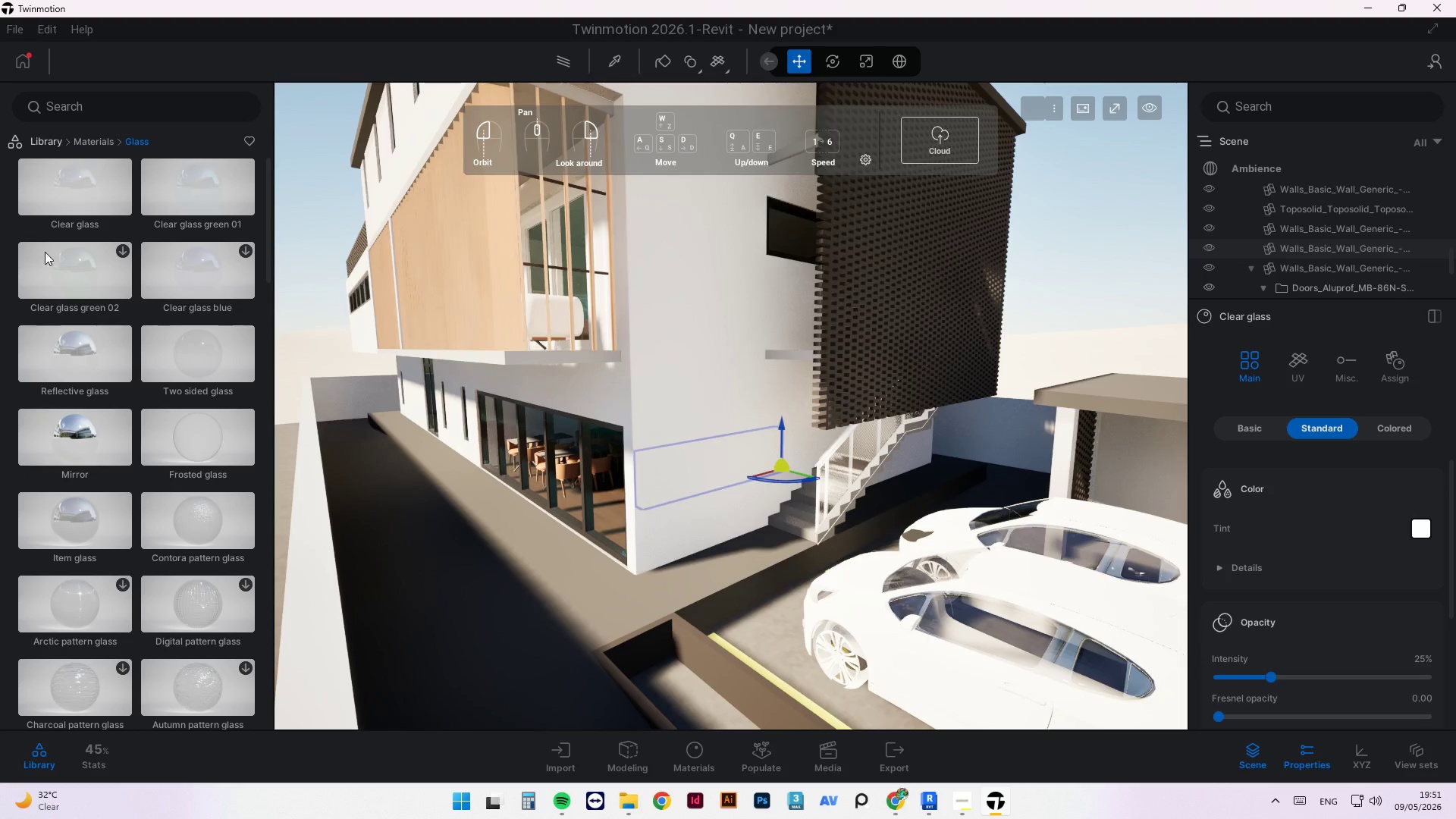 
left_click([92, 140])
 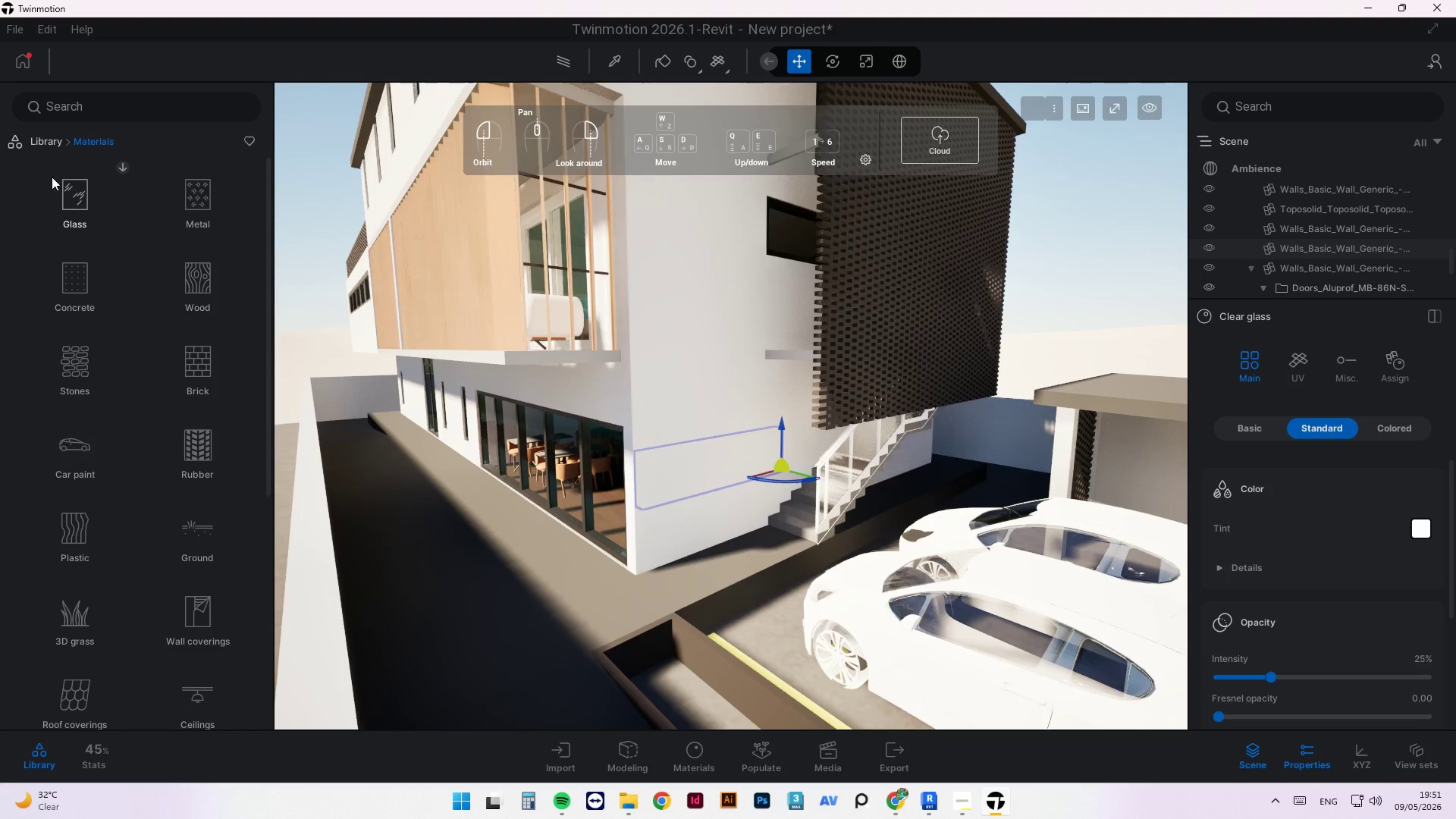 
left_click([75, 287])
 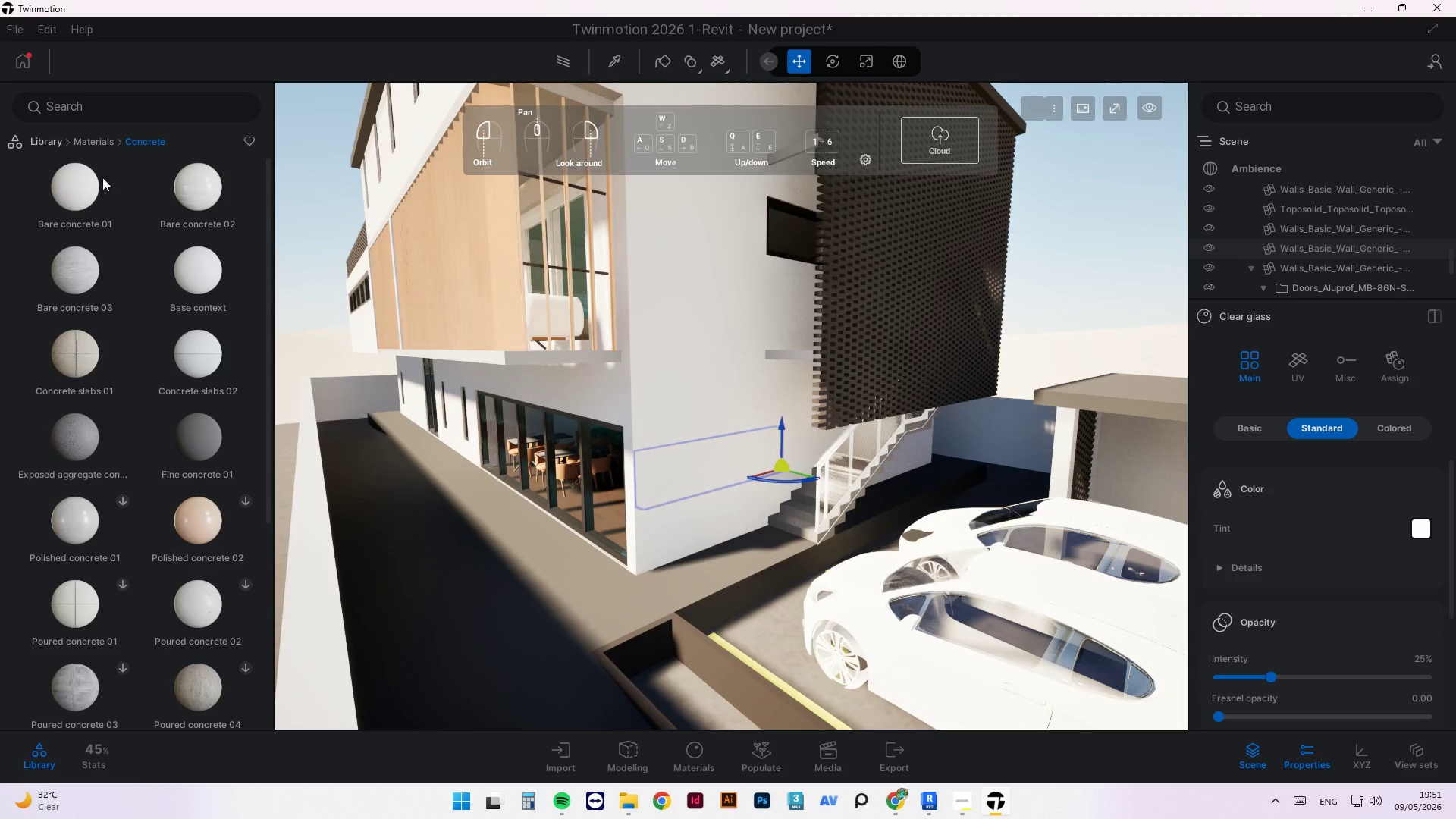 
wait(8.5)
 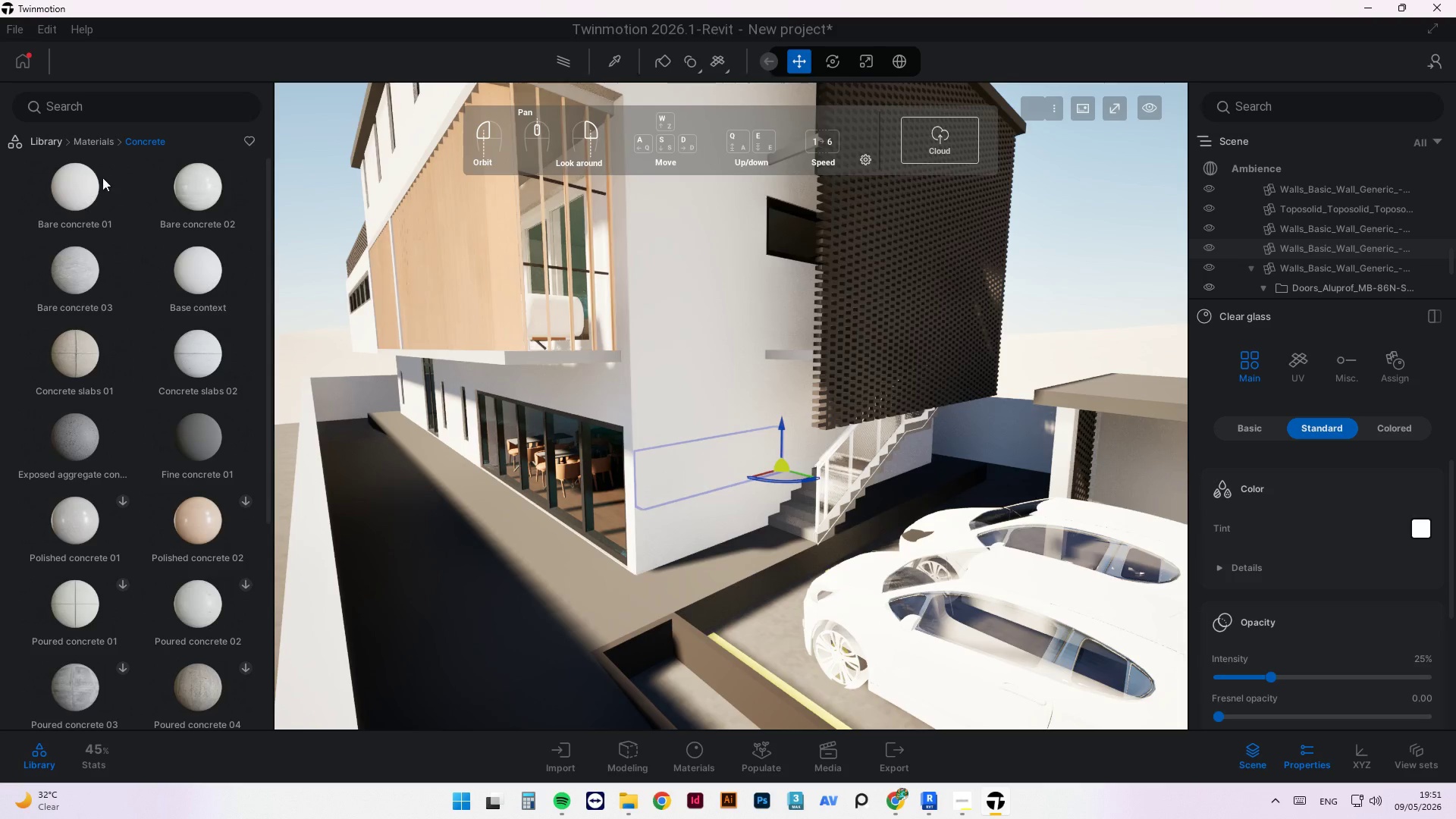 
left_click([89, 136])
 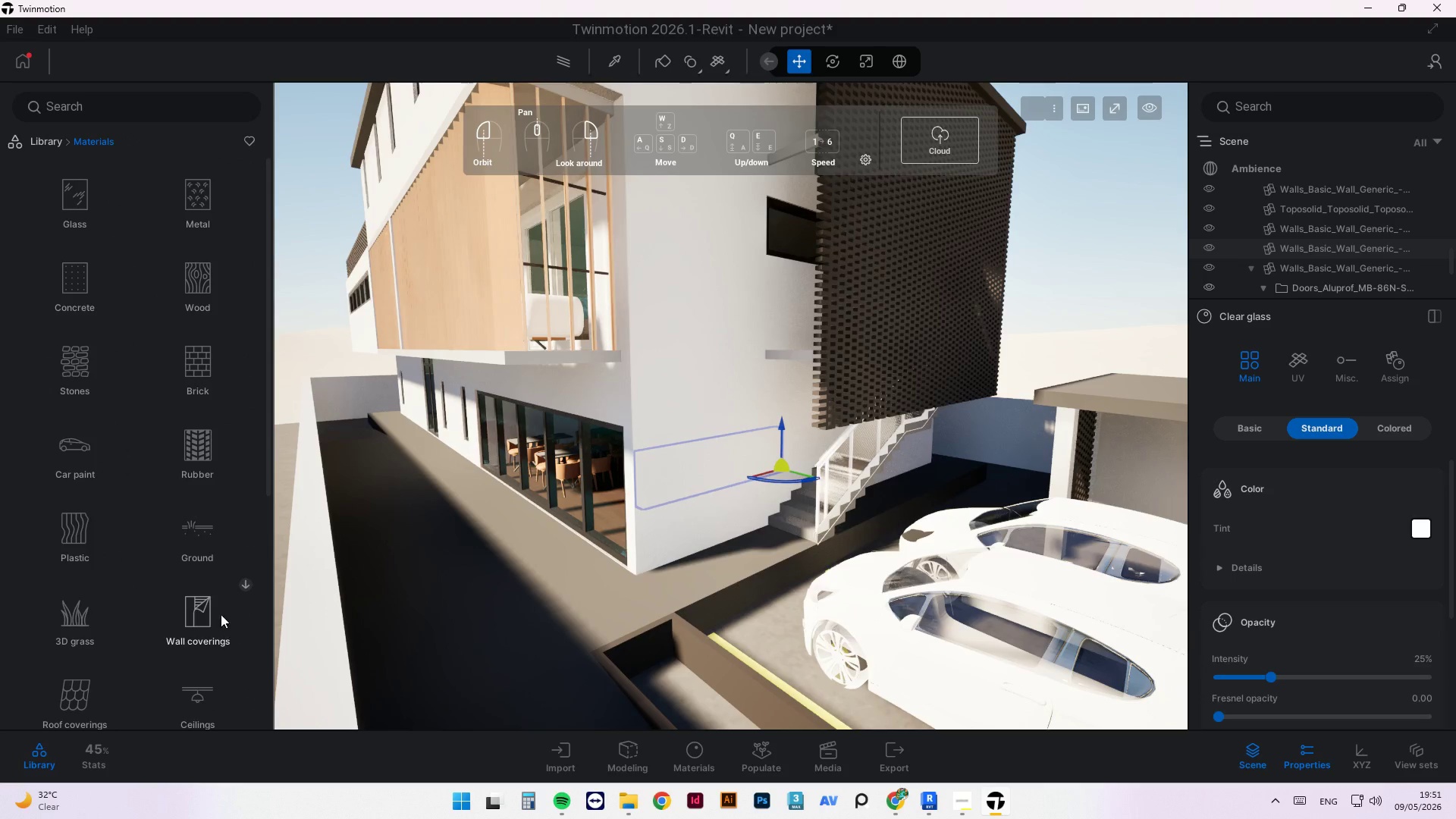 
left_click([190, 538])
 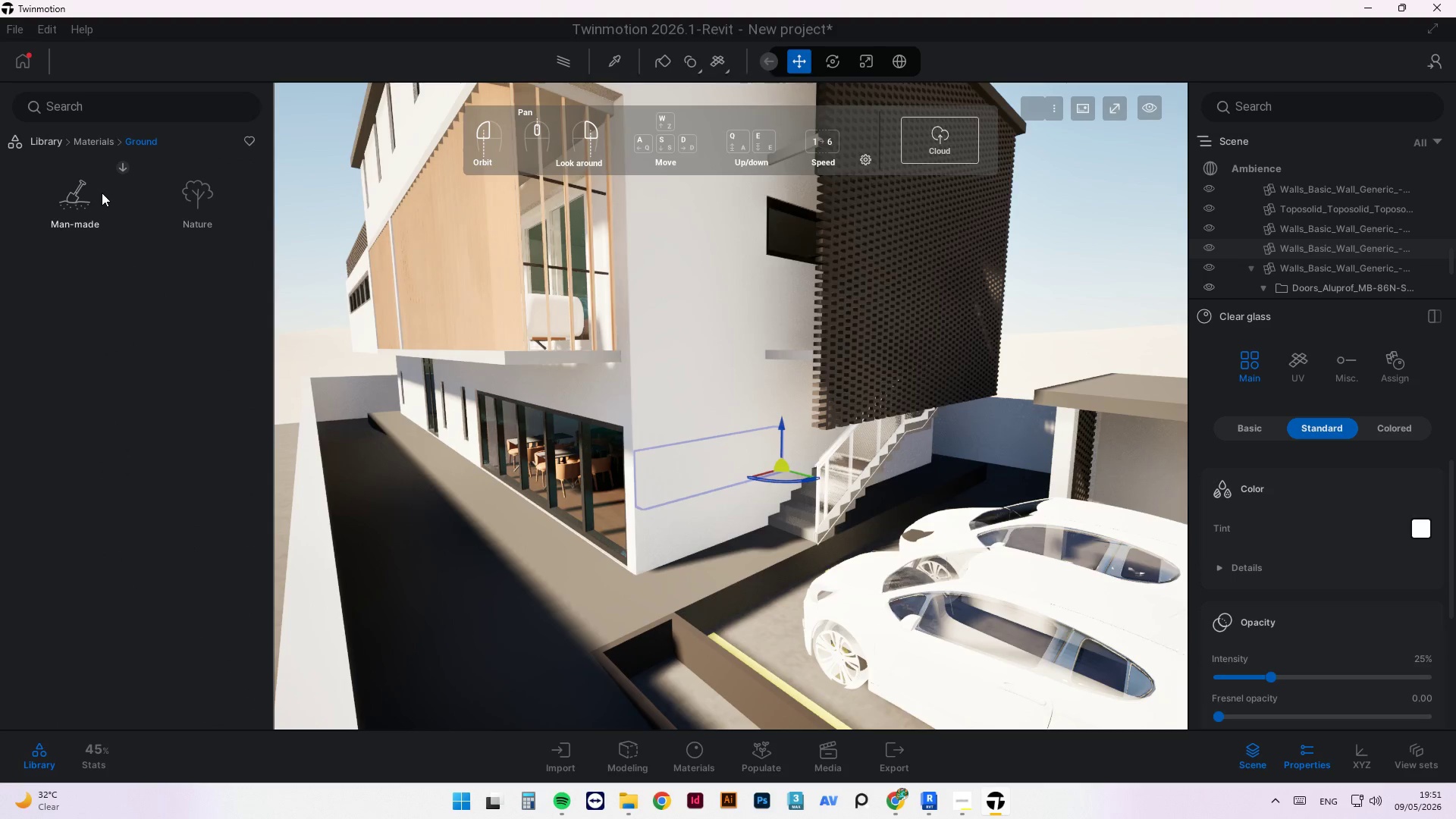 
left_click([85, 196])
 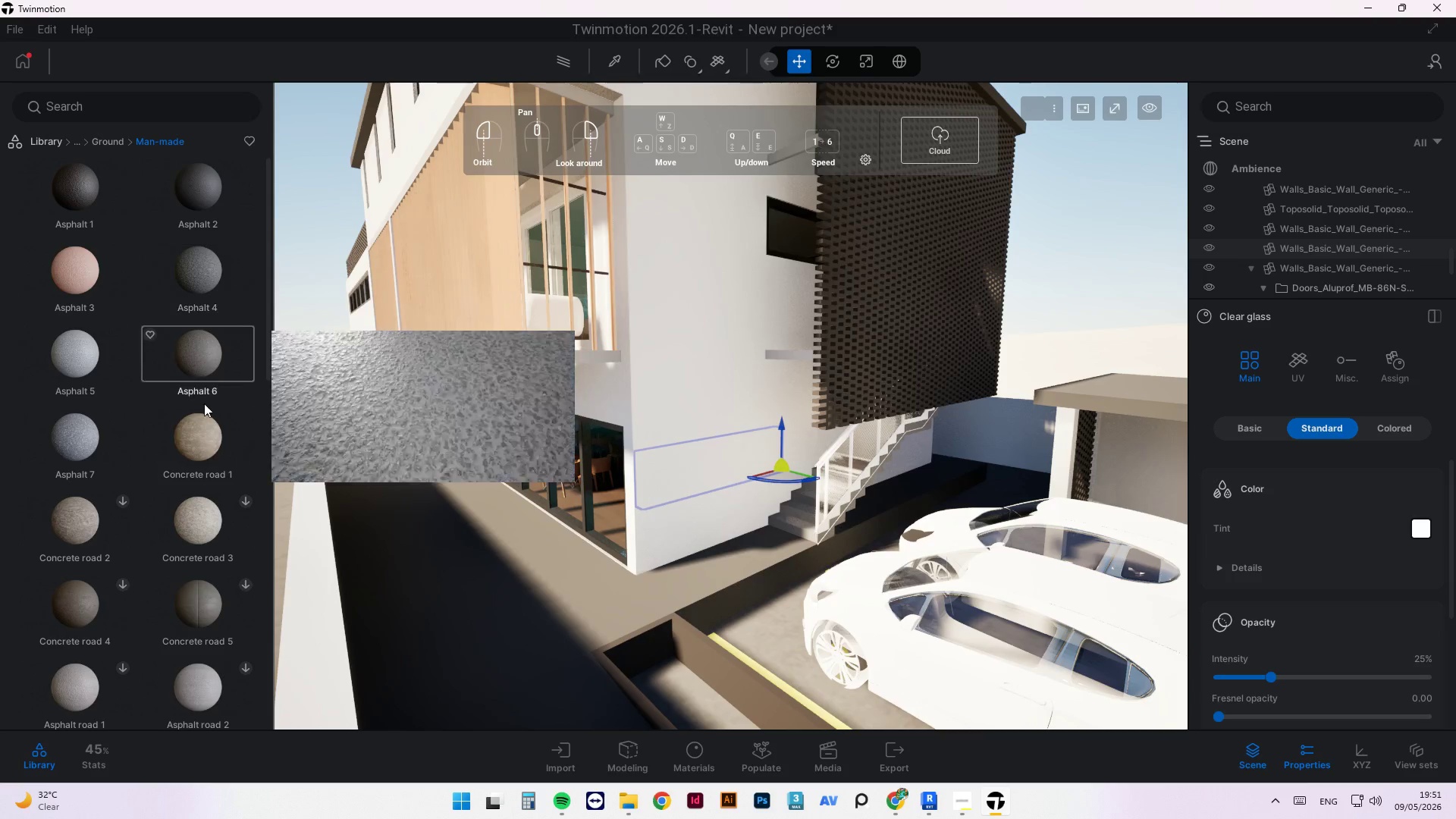 
scroll: coordinate [234, 500], scroll_direction: down, amount: 19.0
 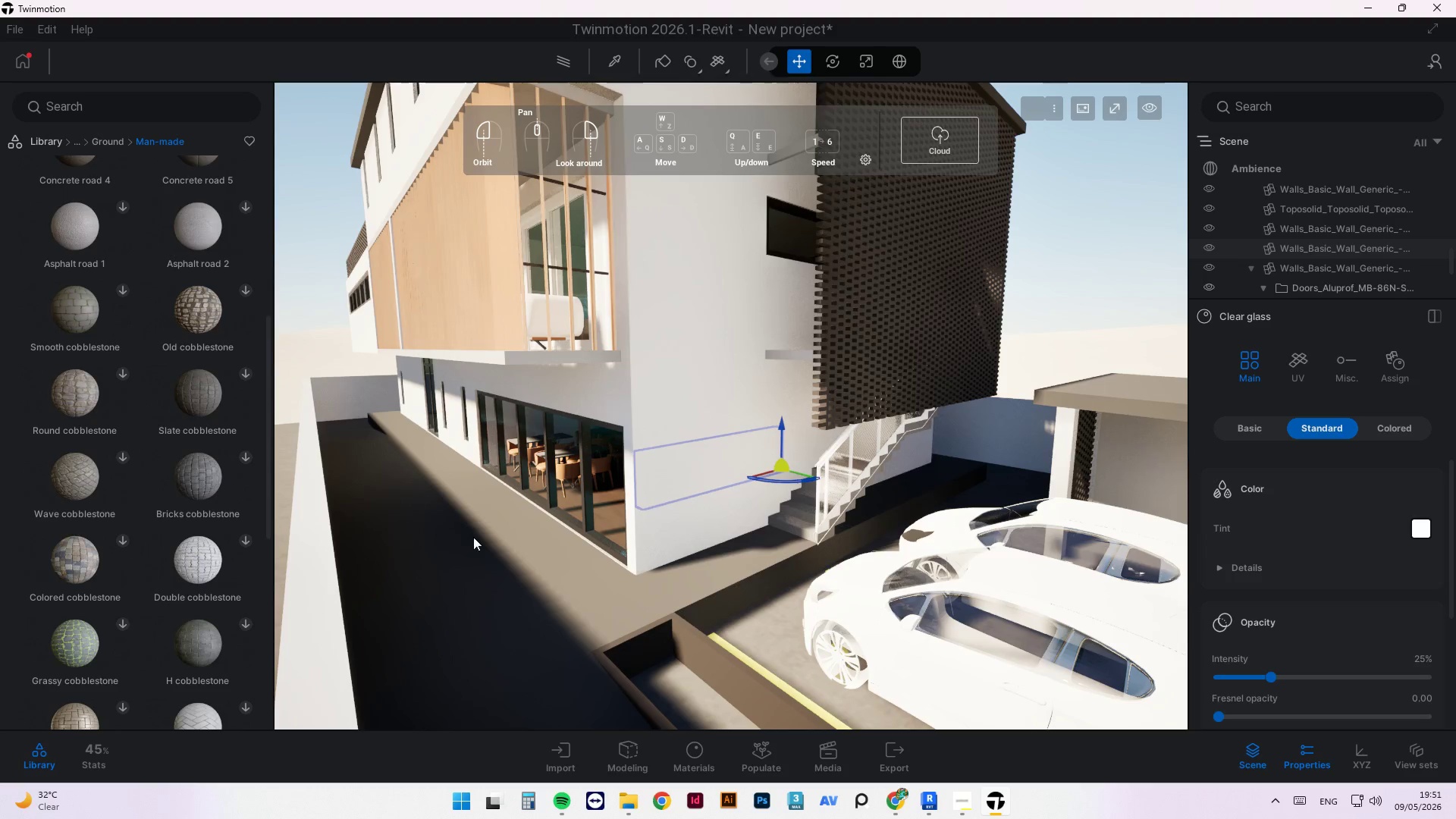 
scroll: coordinate [102, 540], scroll_direction: down, amount: 9.0
 